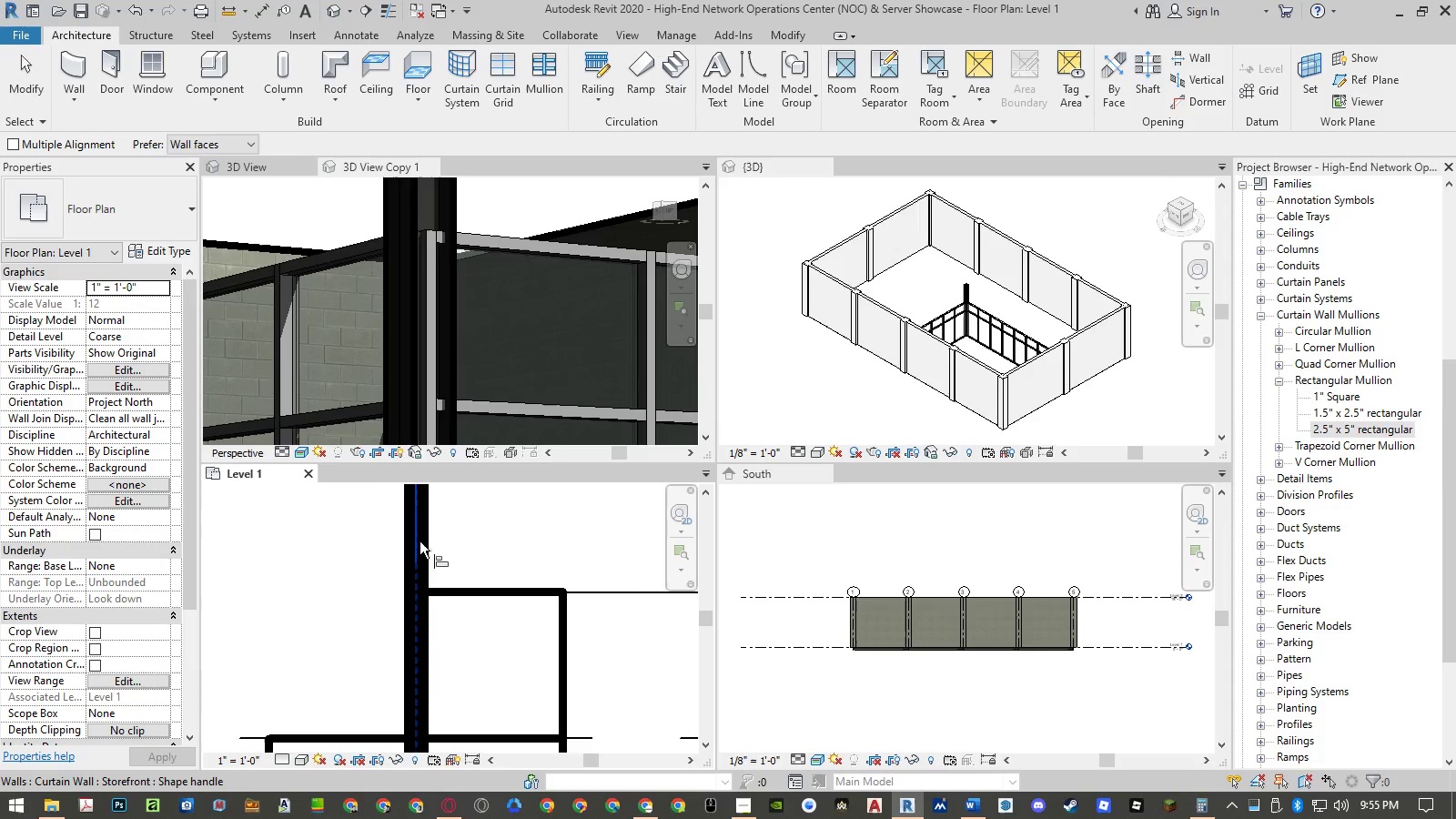 
key(Escape)
 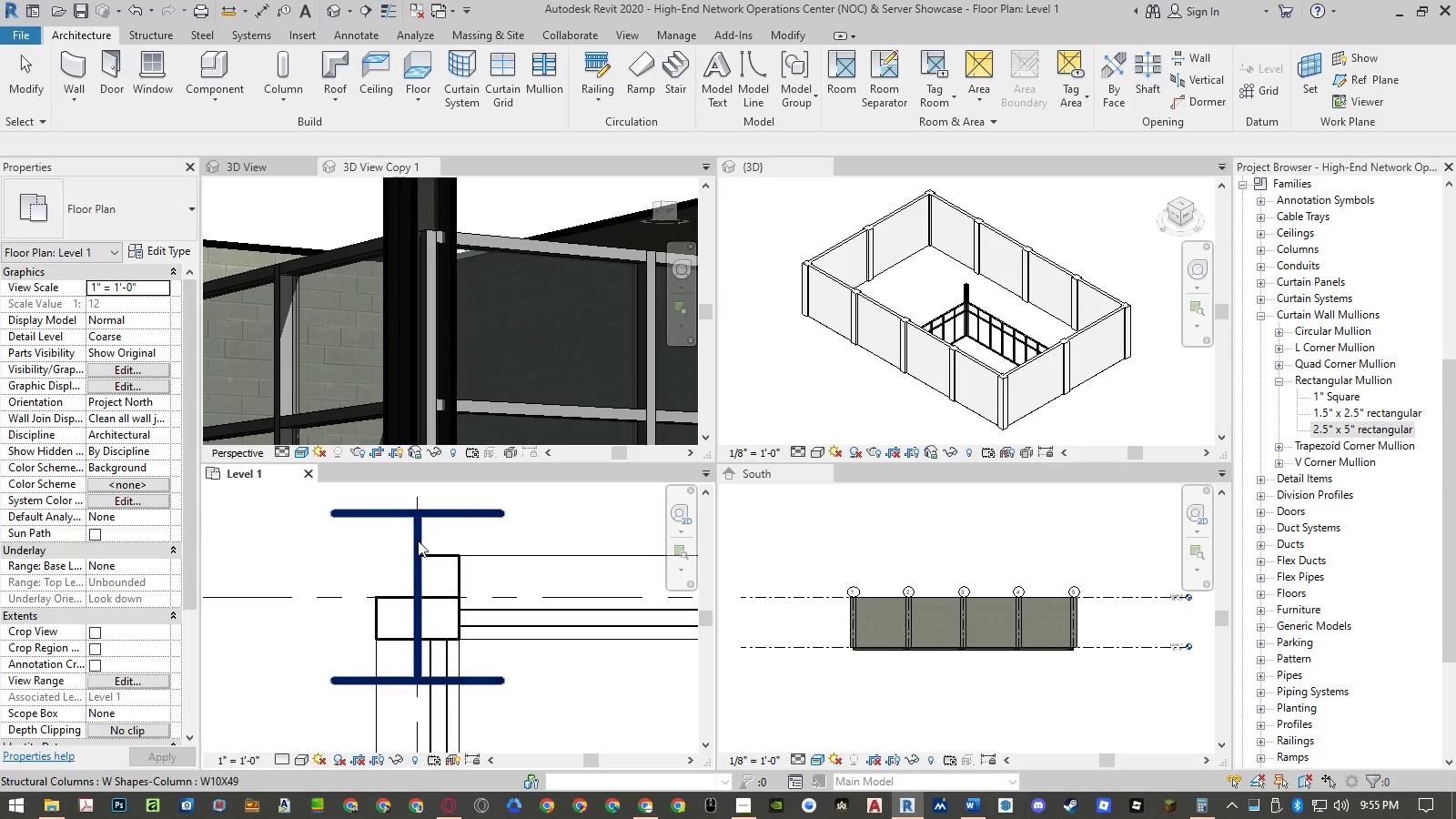 
key(Escape)
 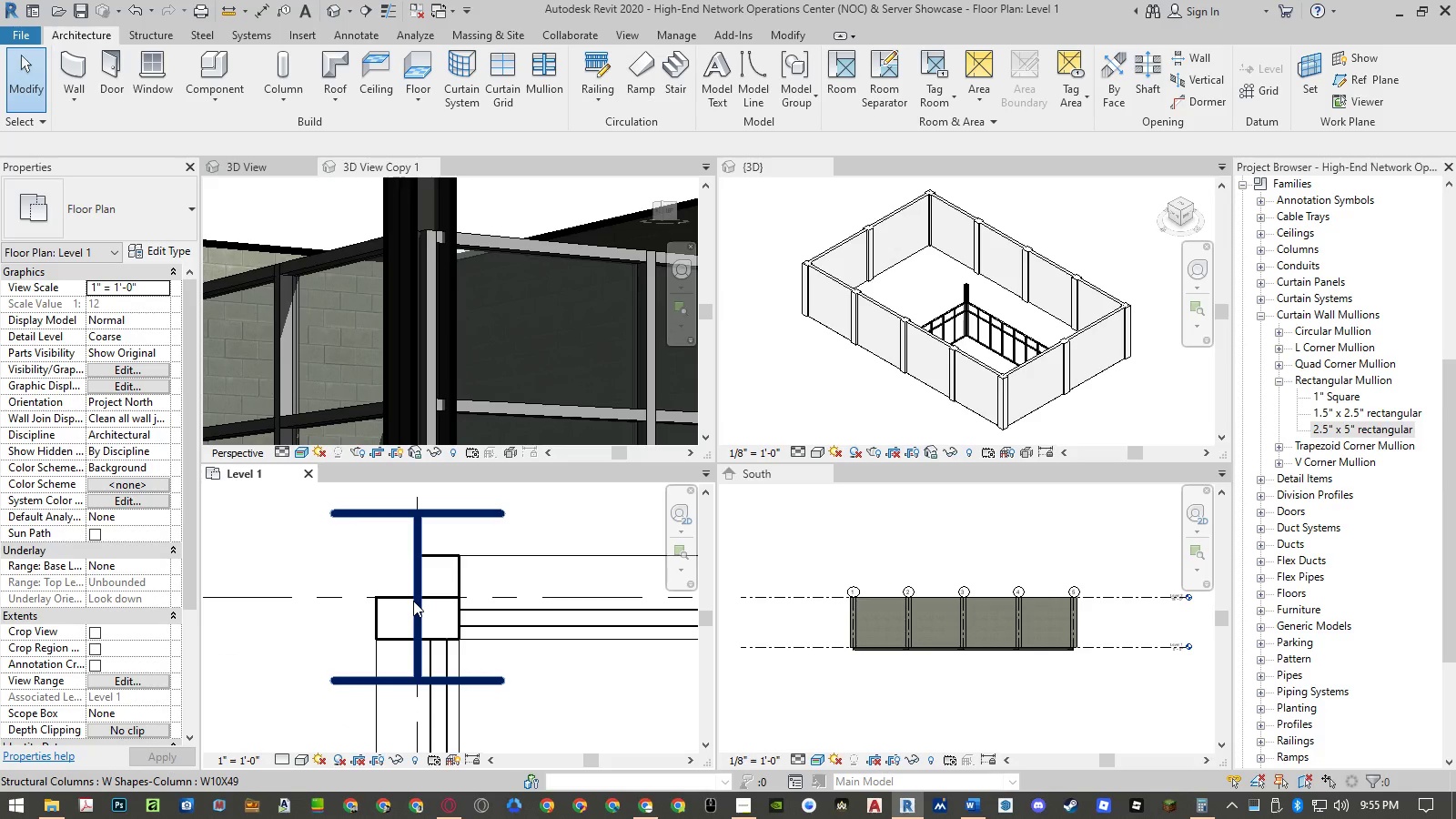 
scroll: coordinate [418, 541], scroll_direction: down, amount: 9.0
 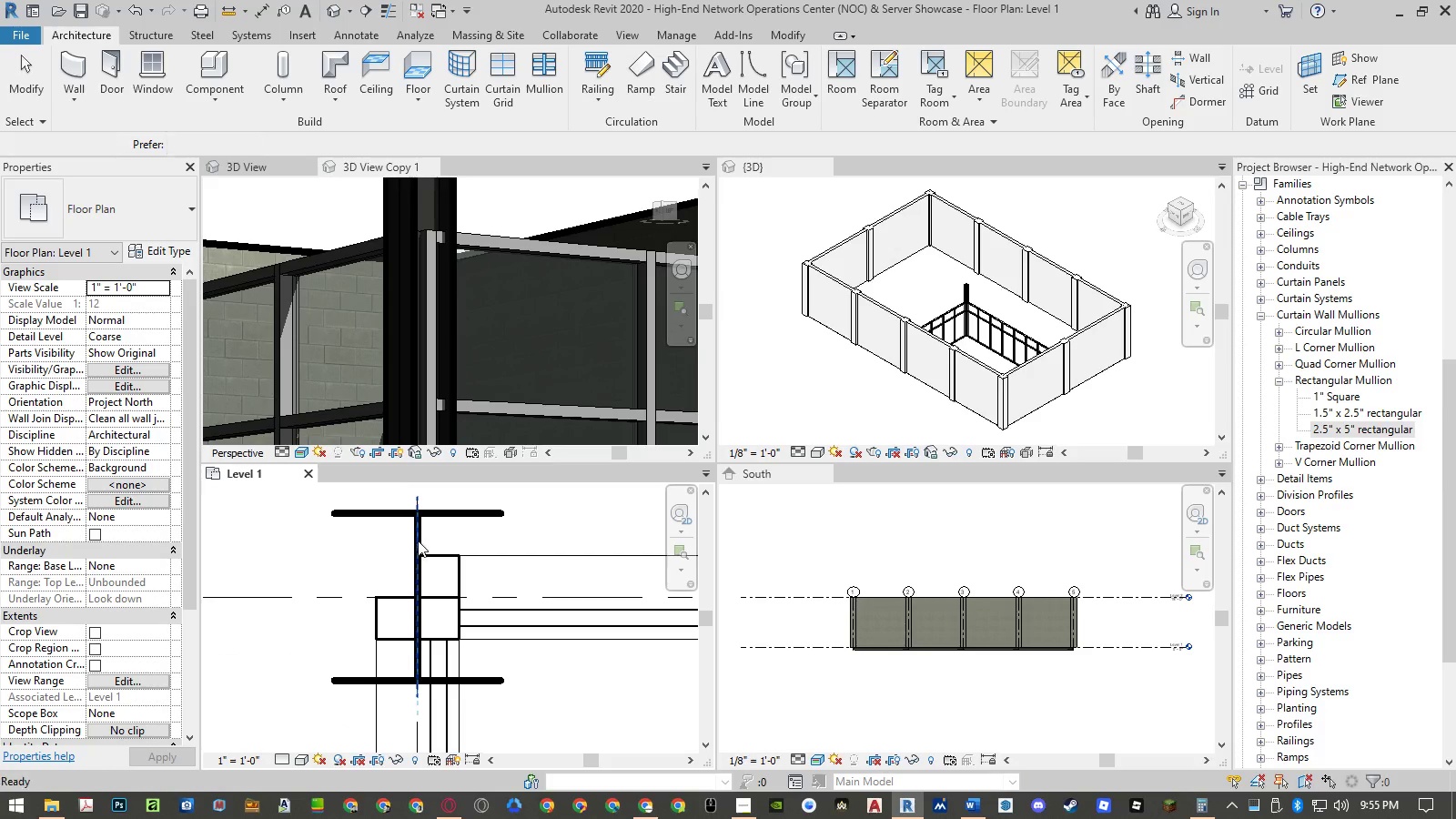 
type(al)
key(Escape)
 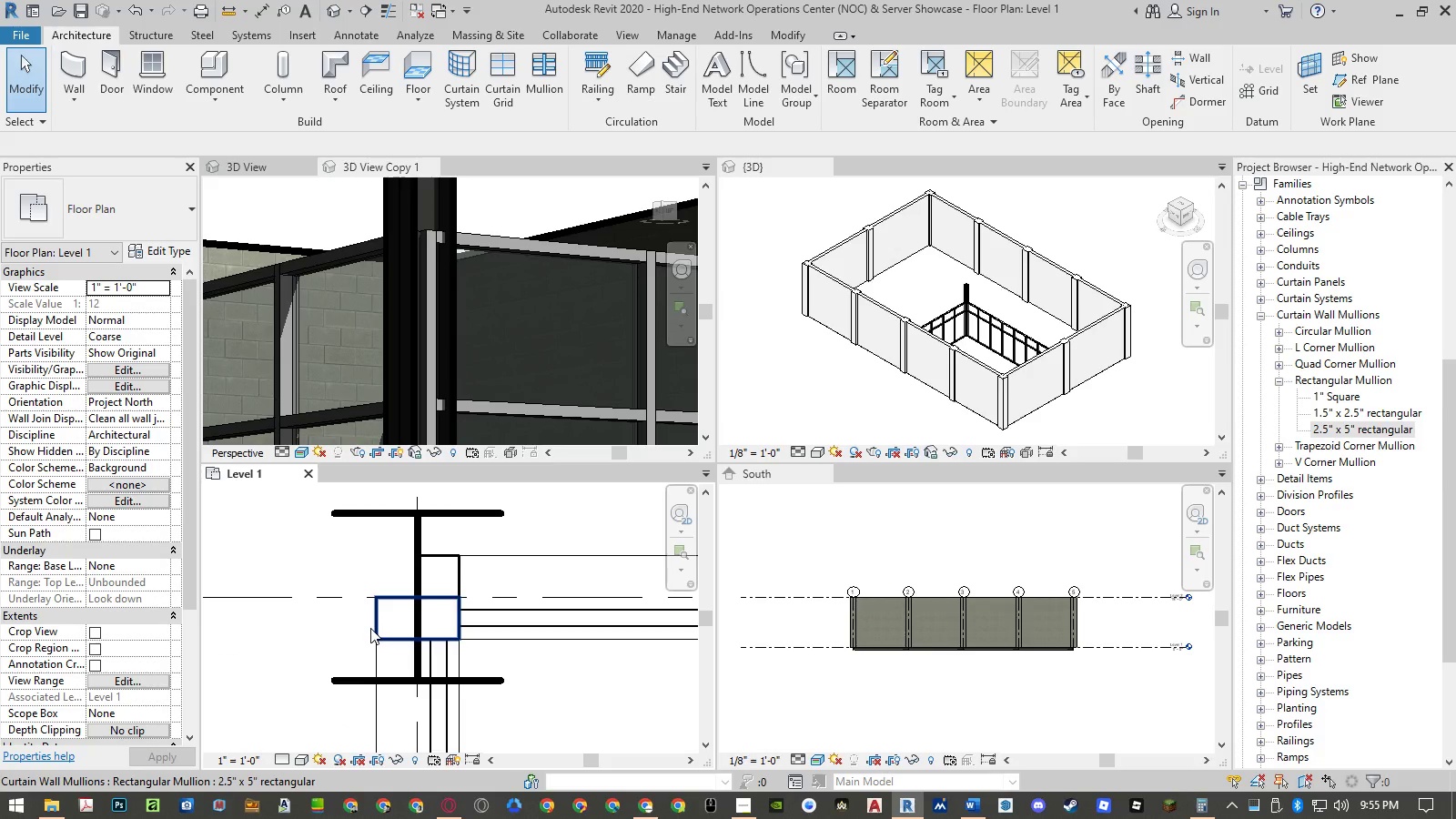 
scroll: coordinate [428, 568], scroll_direction: down, amount: 5.0
 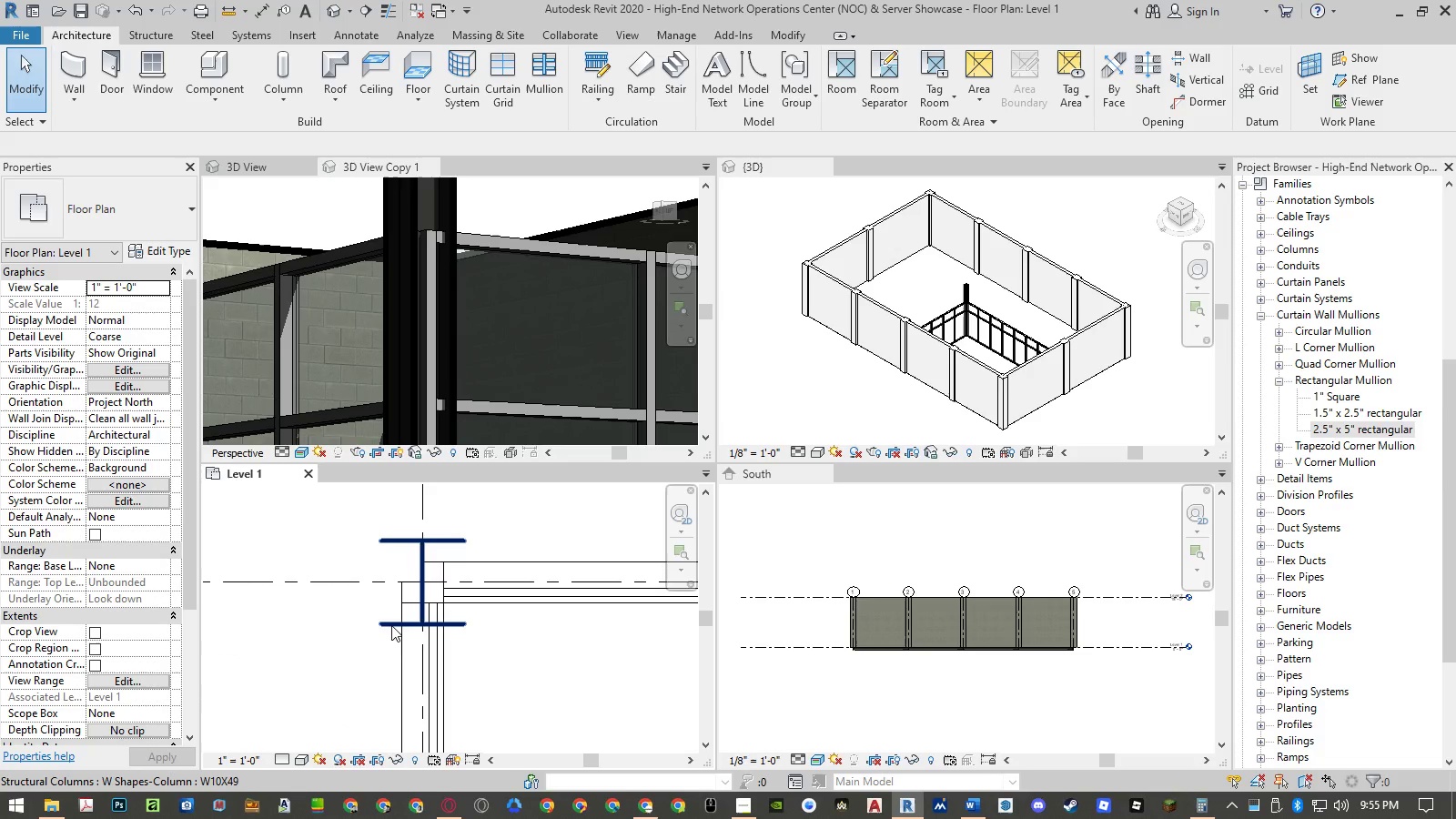 
left_click([384, 626])
 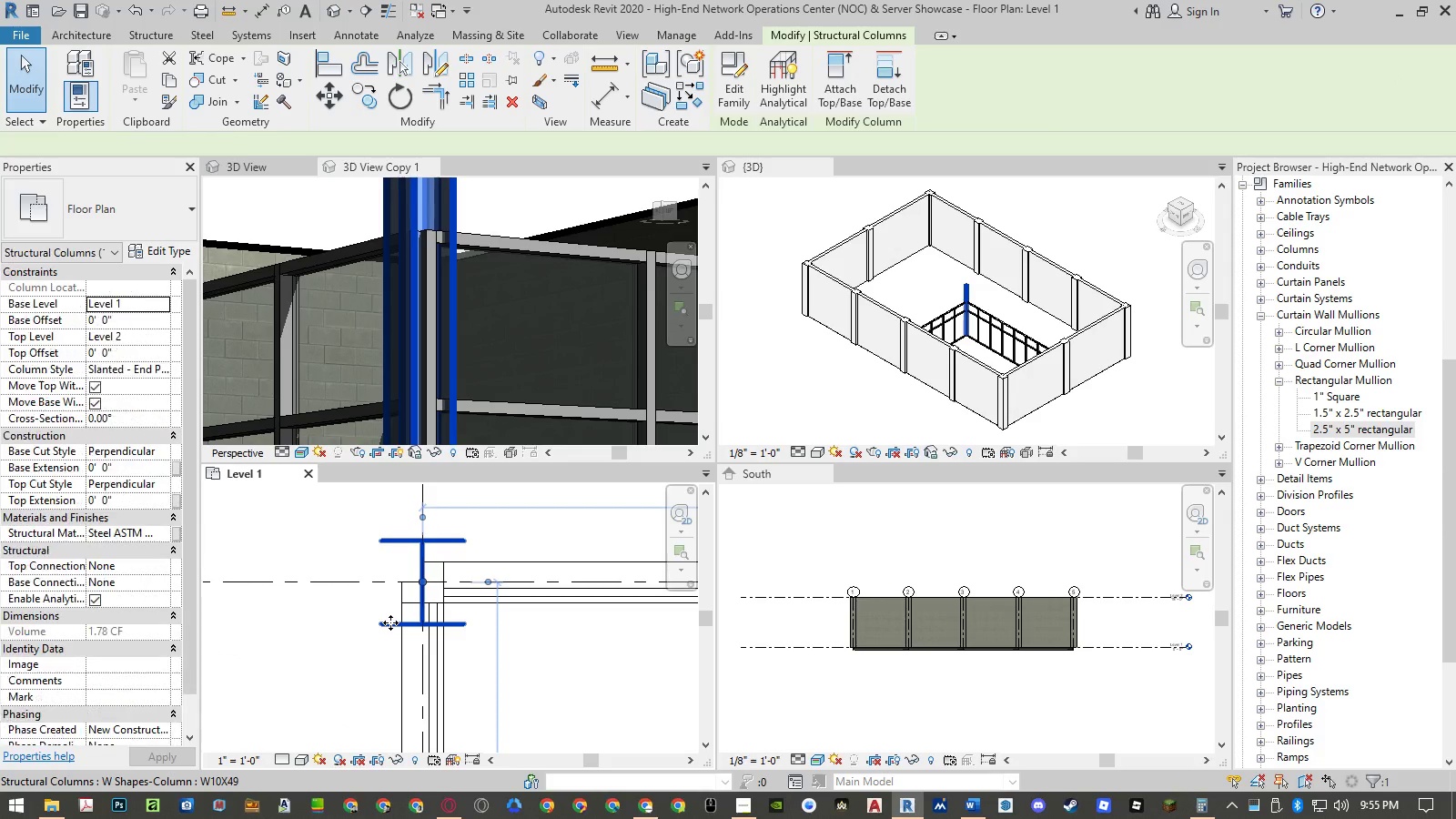 
scroll: coordinate [391, 622], scroll_direction: up, amount: 4.0
 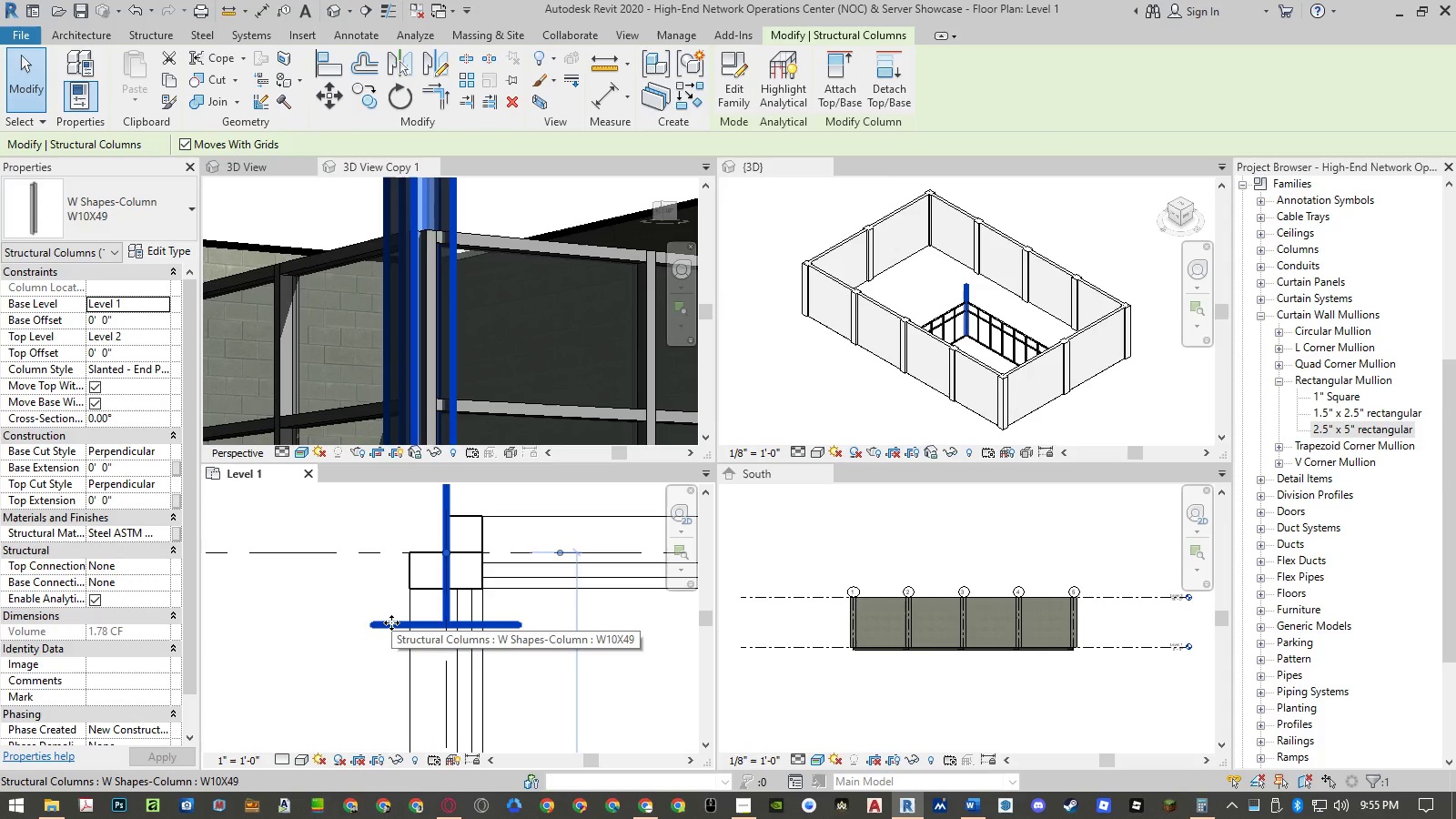 
key(Escape)
 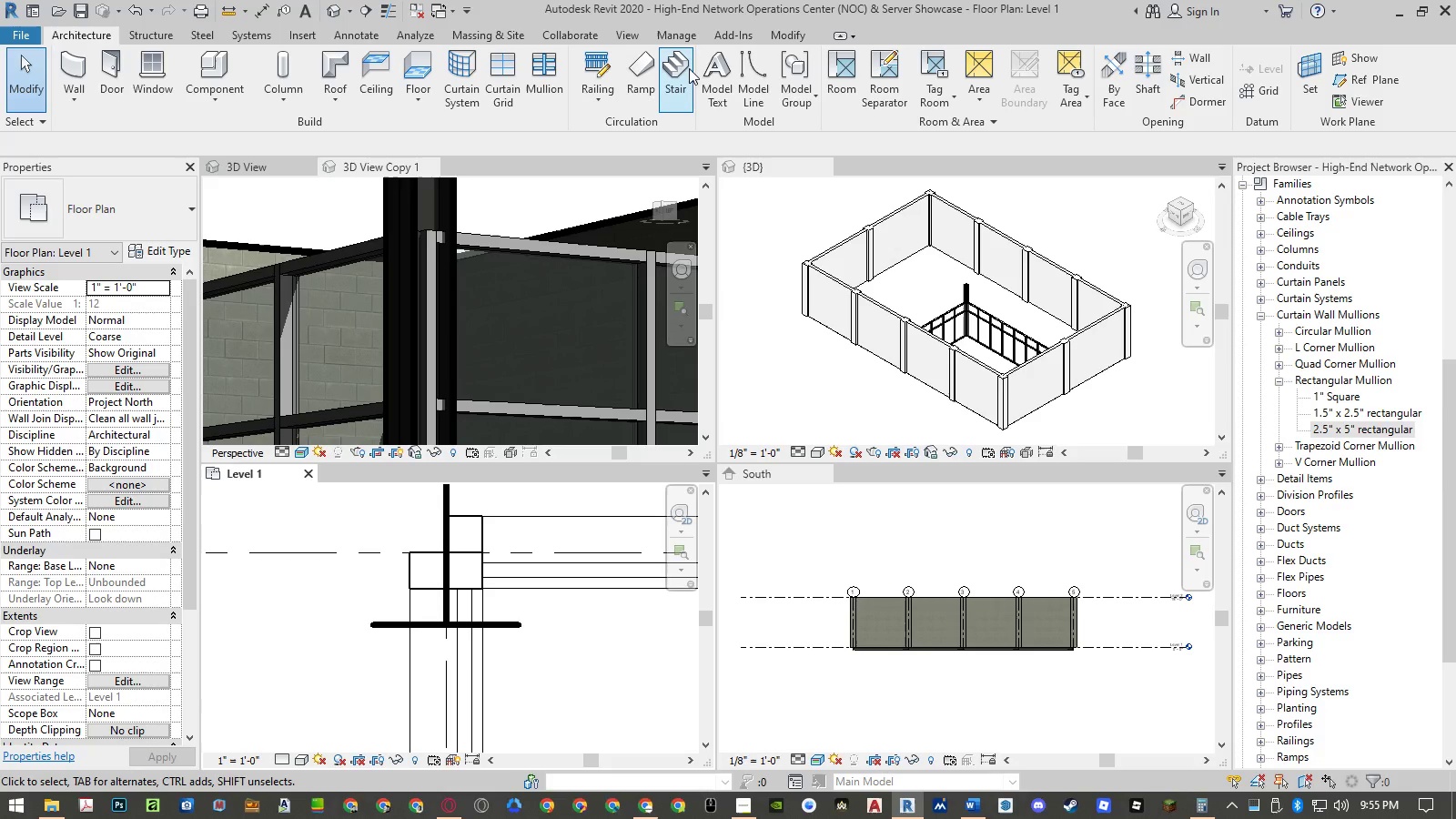 
left_click([305, 36])
 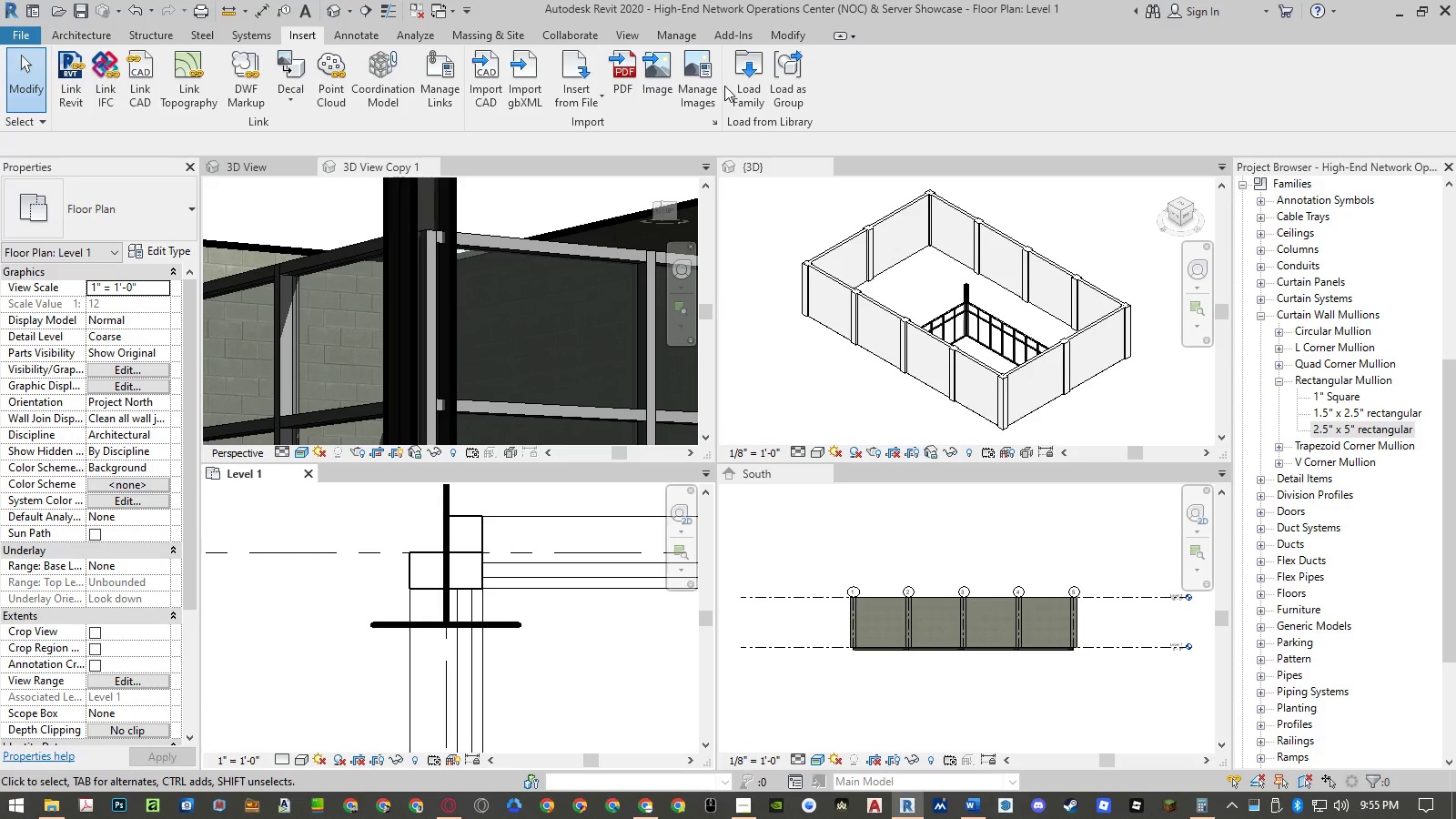 
left_click([731, 86])
 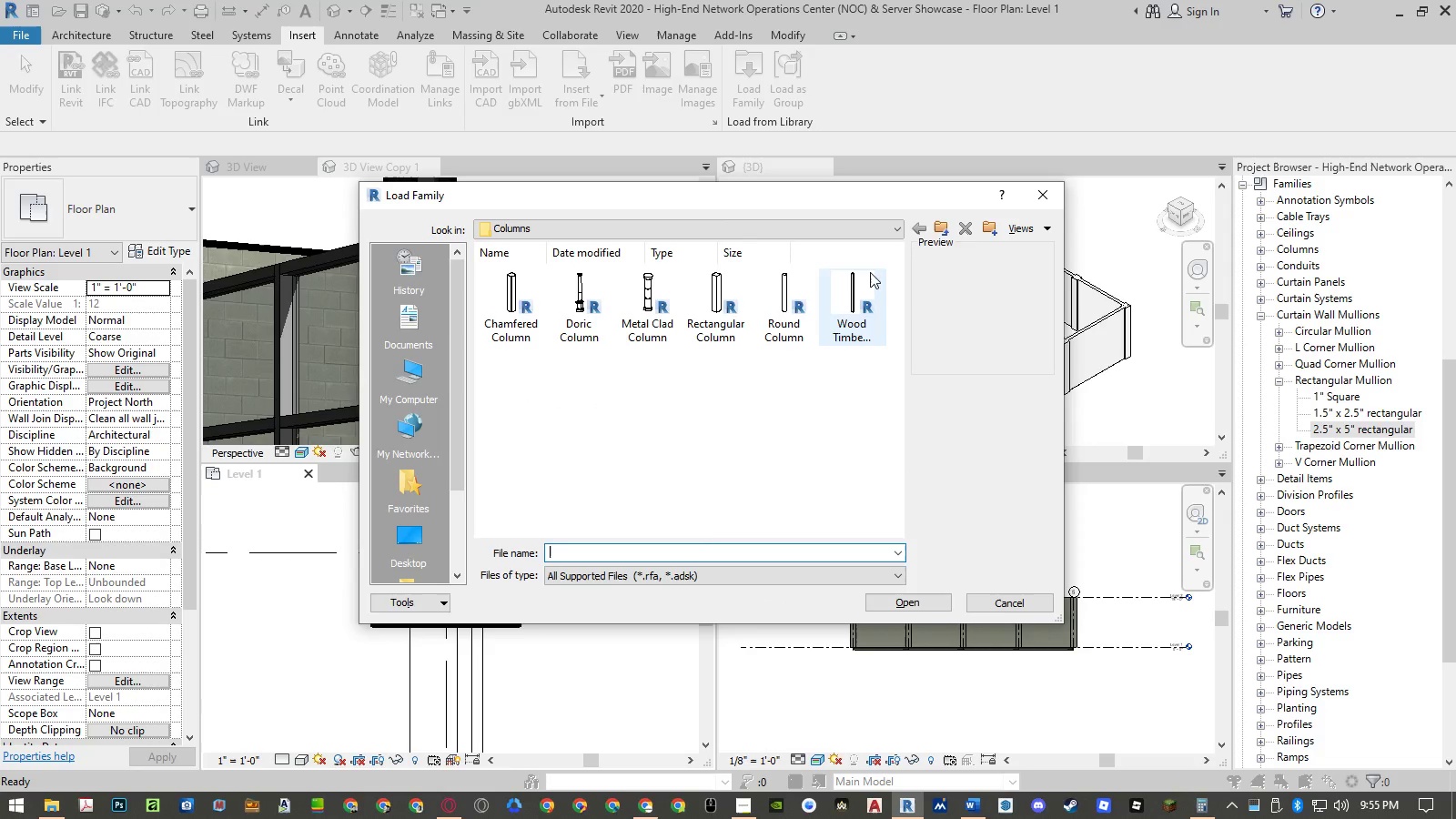 
left_click([945, 230])
 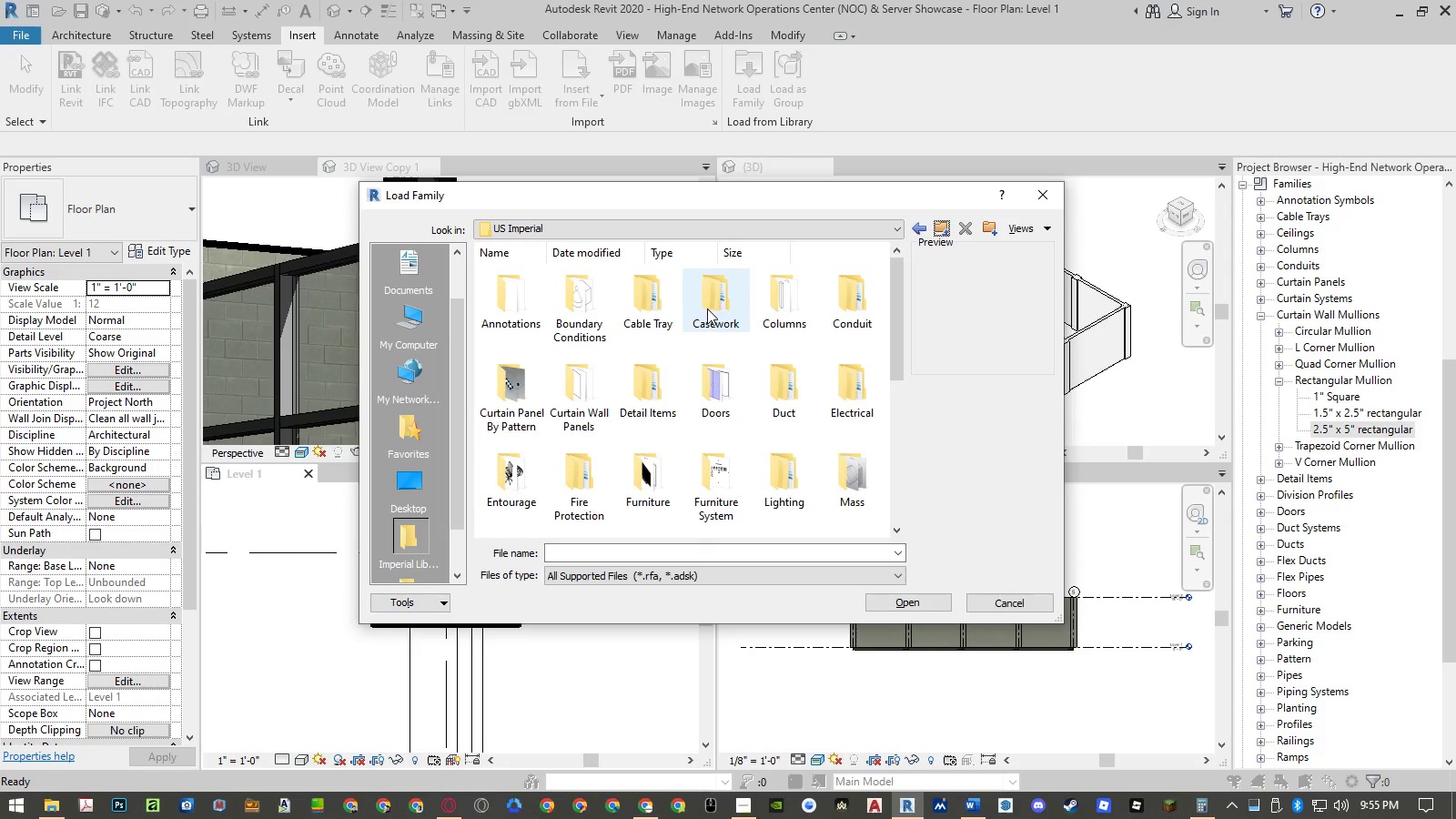 
double_click([790, 305])
 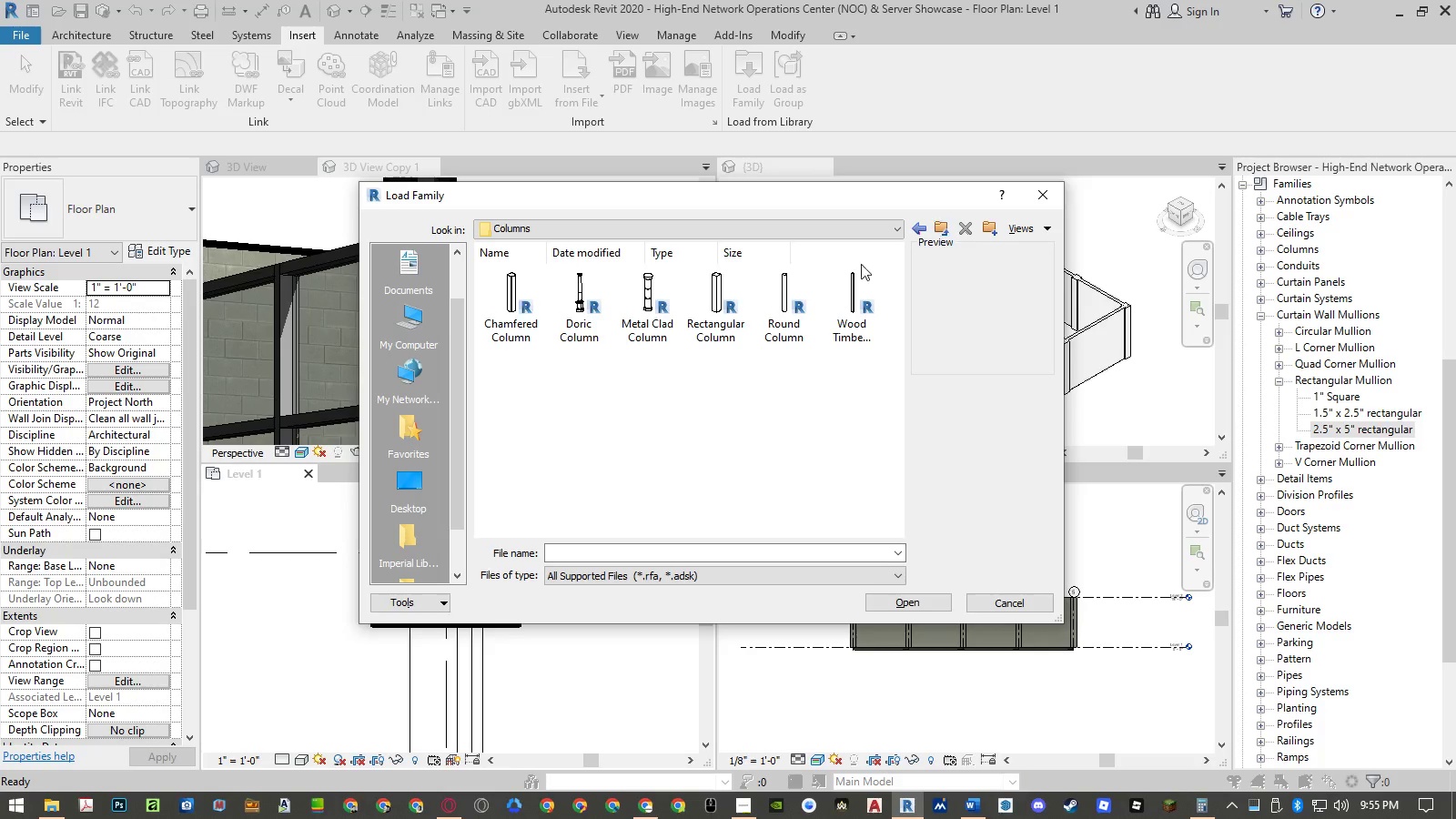 
left_click([513, 298])
 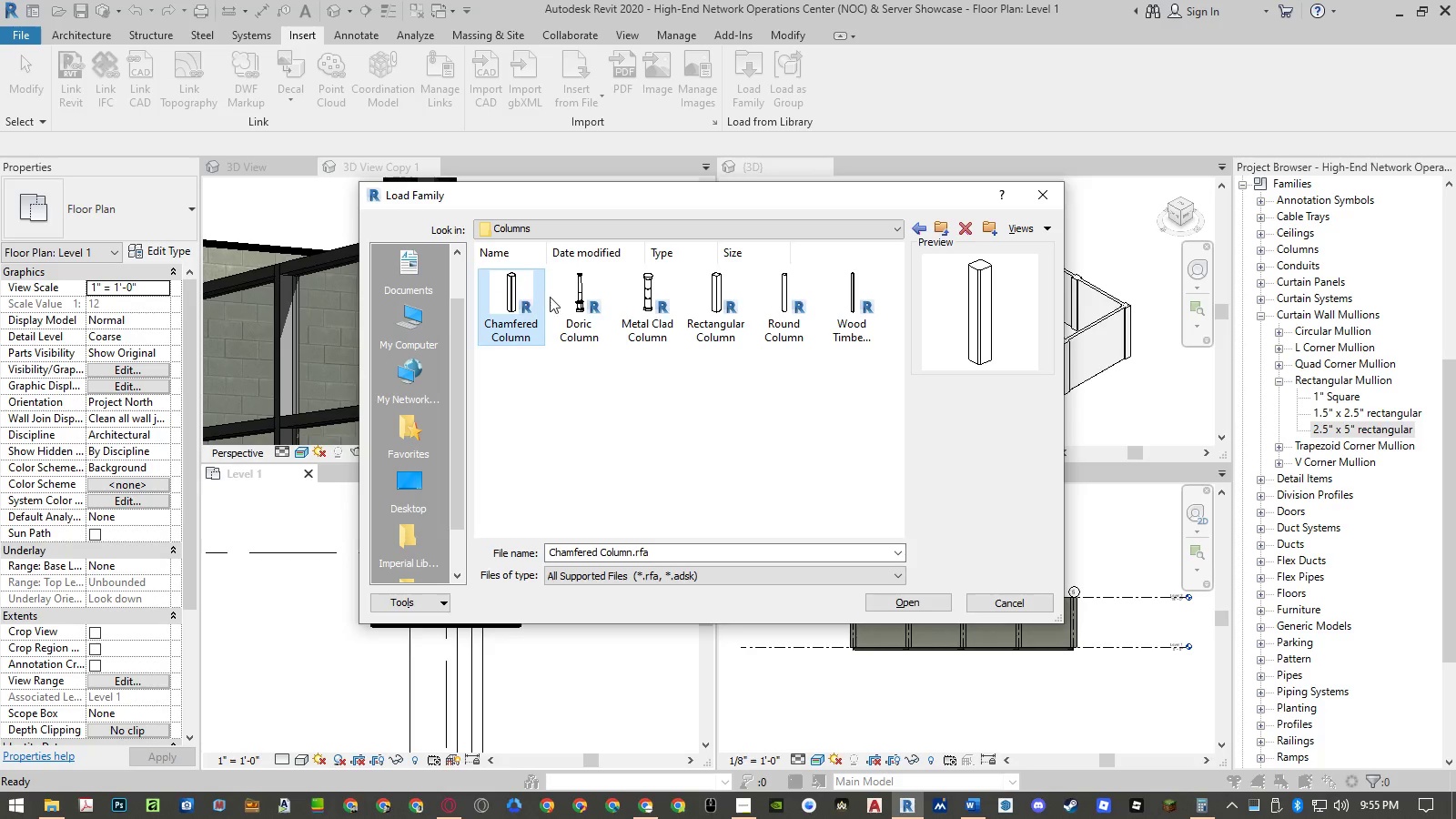 
left_click([566, 295])
 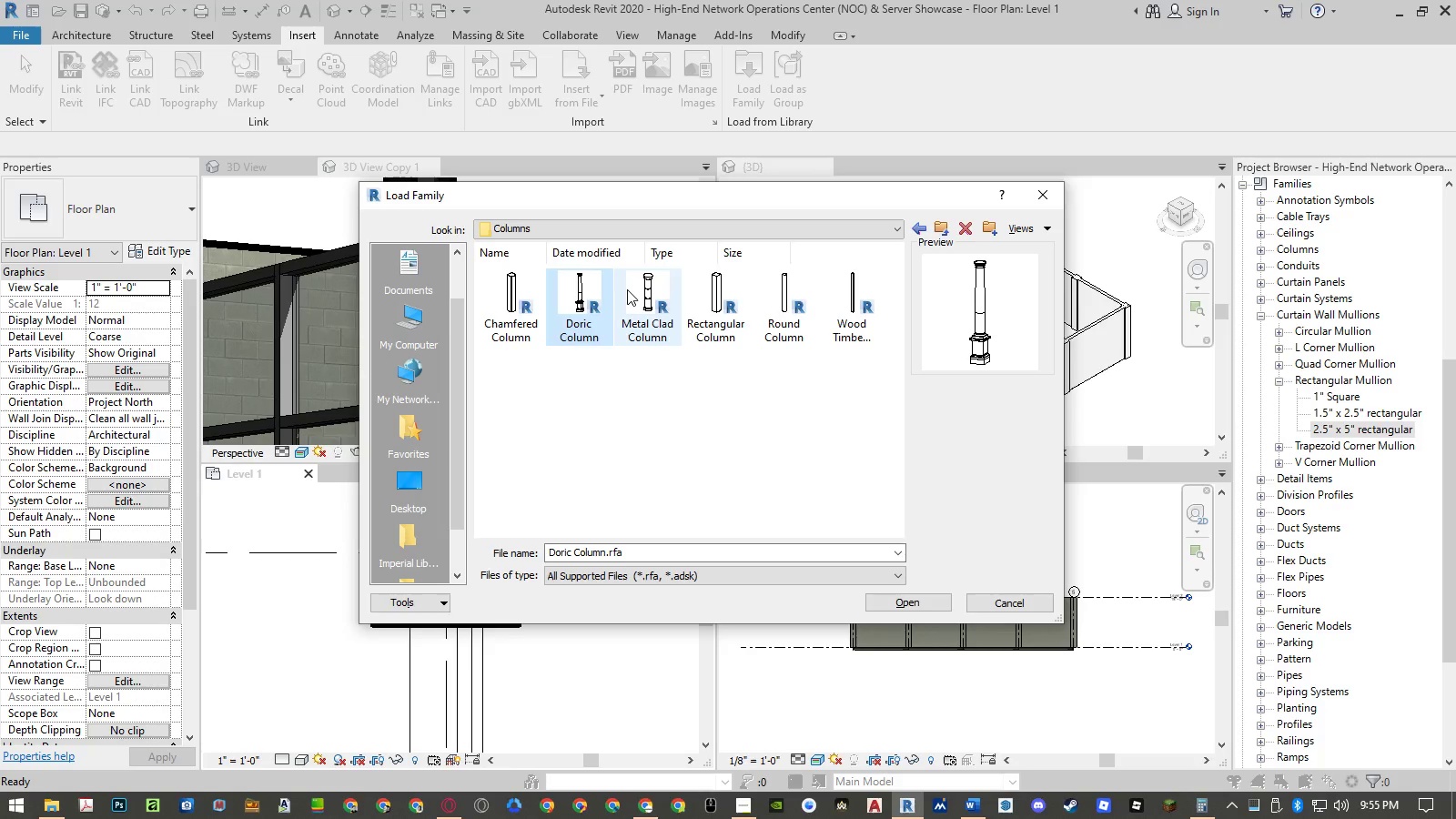 
key(ArrowRight)
 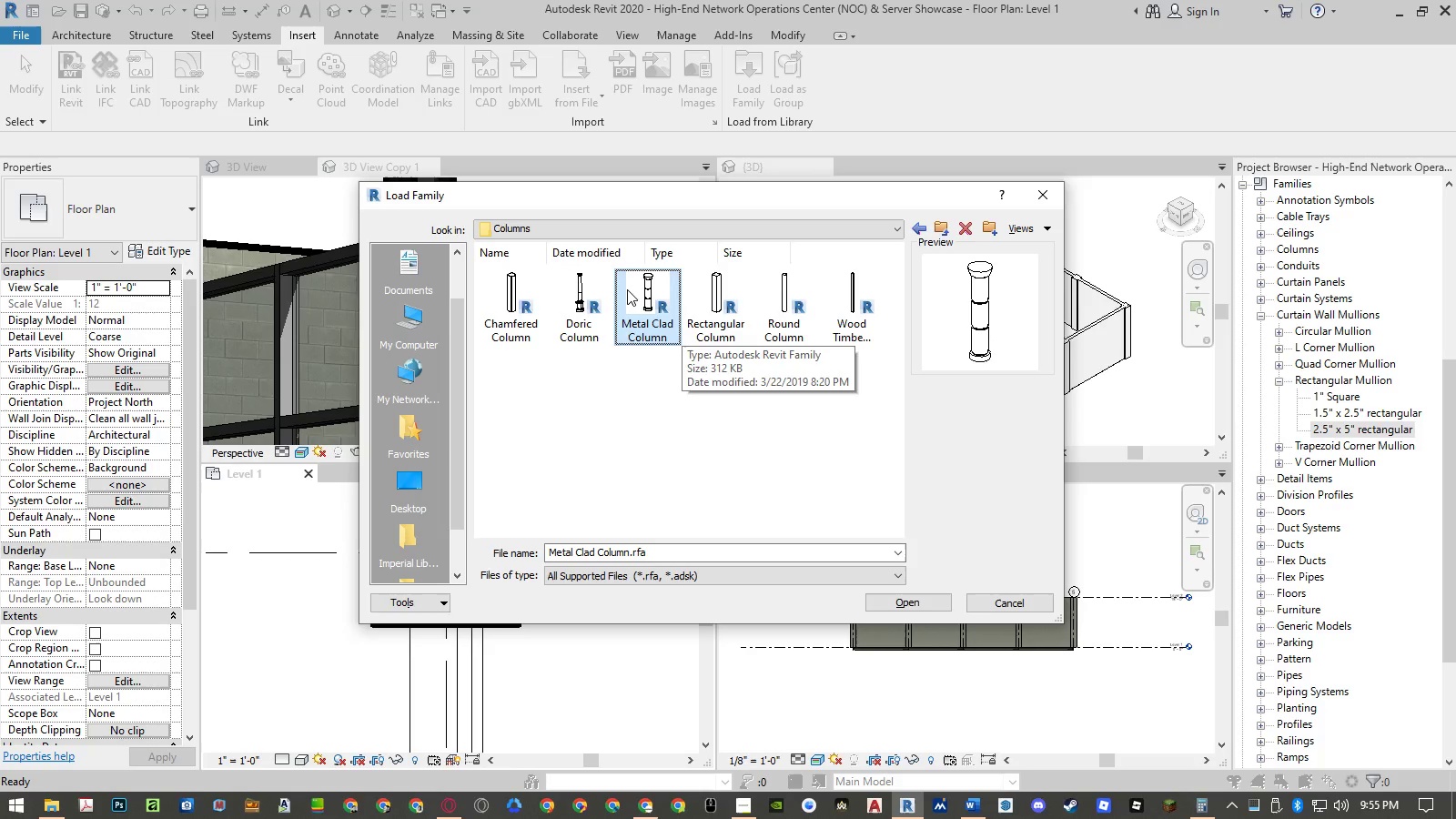 
key(ArrowRight)
 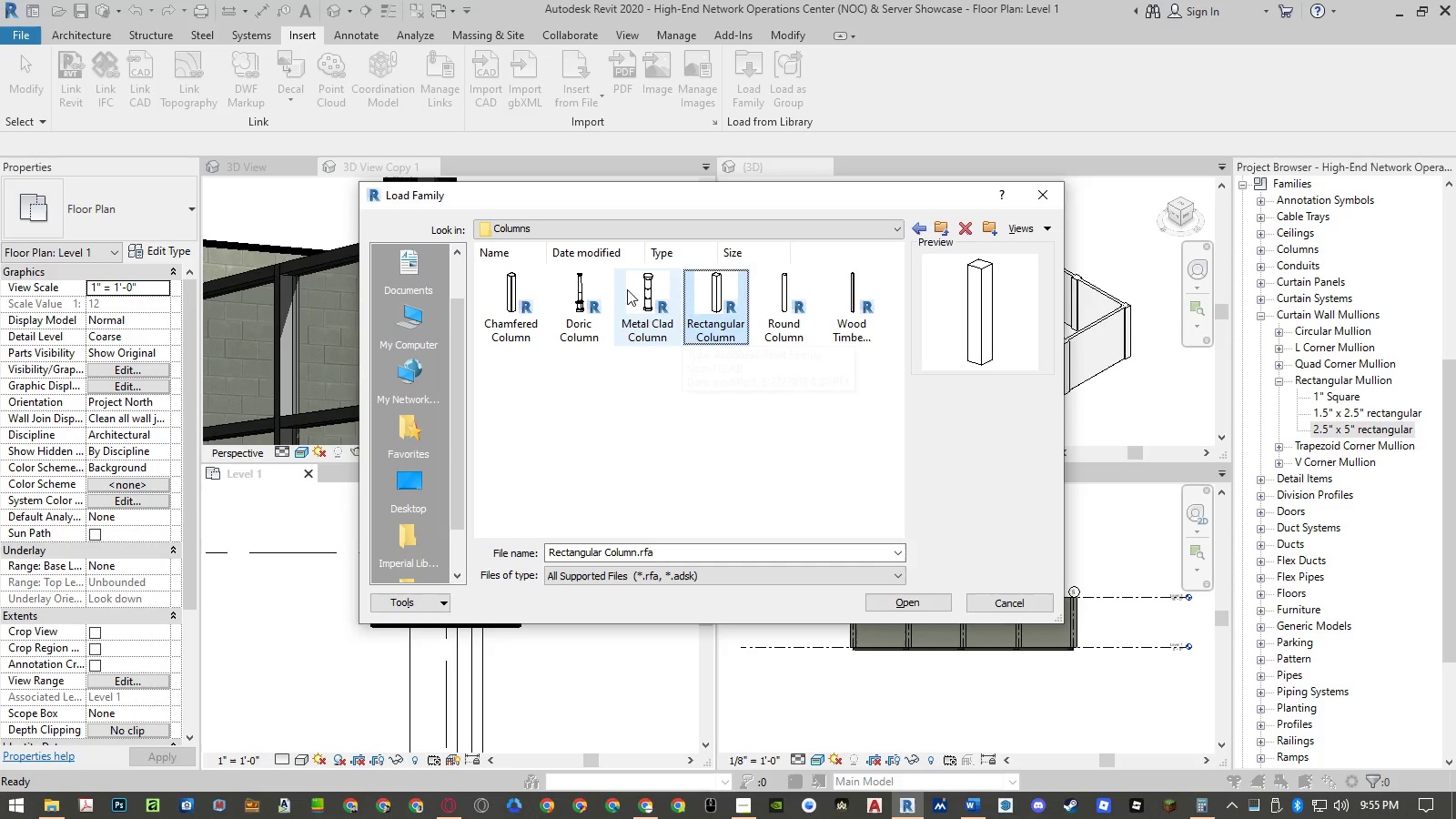 
key(ArrowRight)
 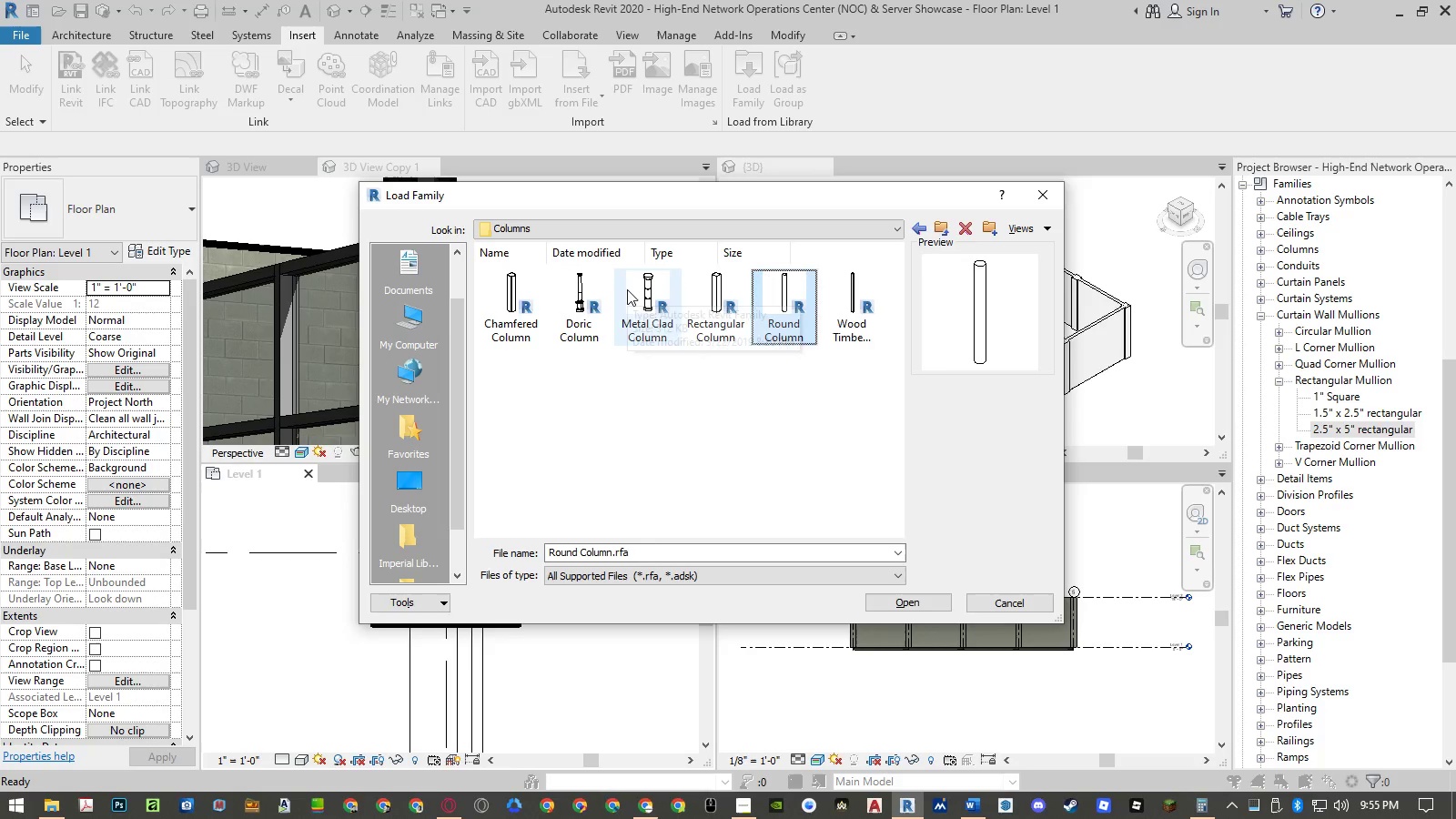 
key(ArrowRight)
 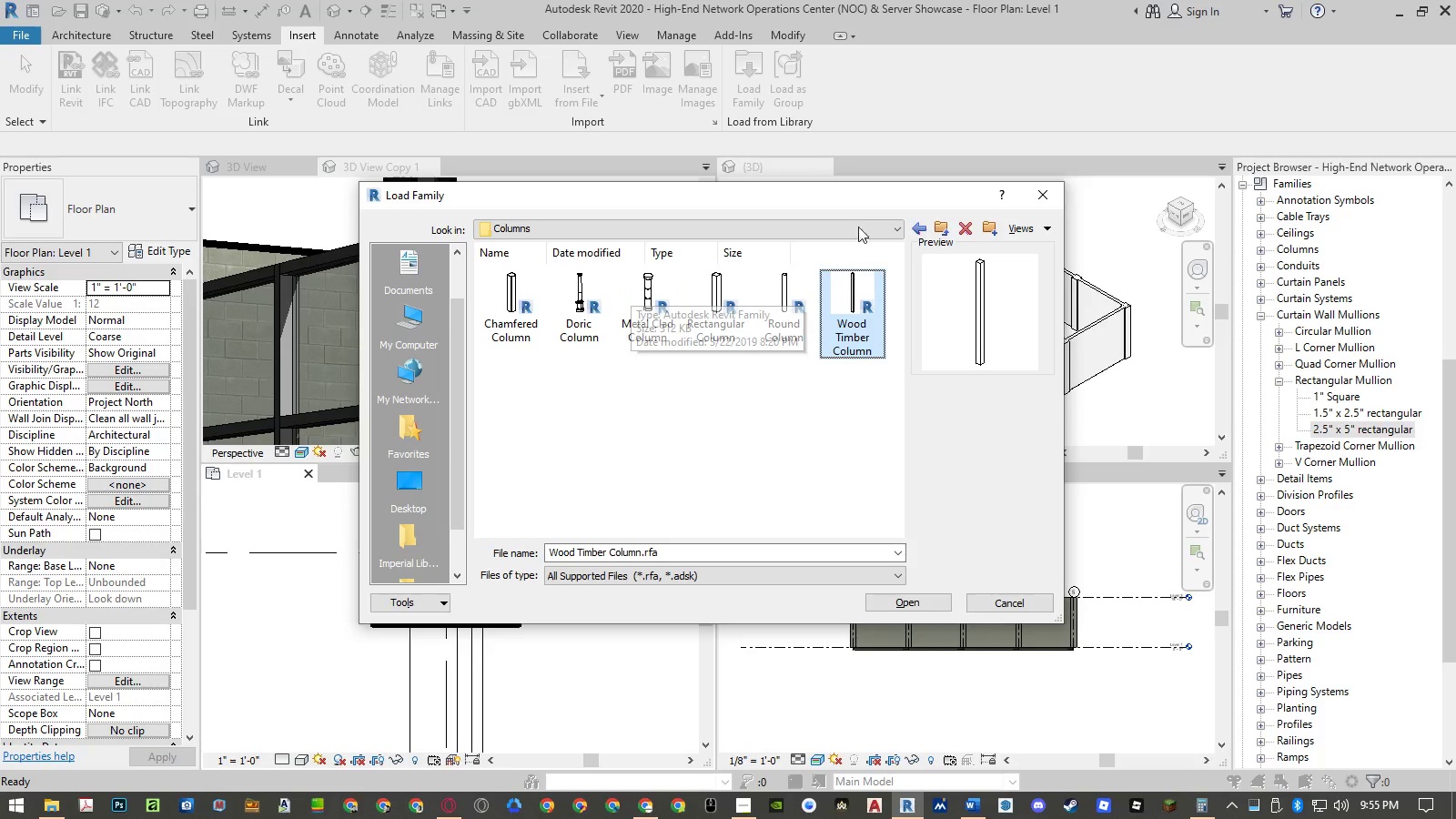 
left_click([939, 221])
 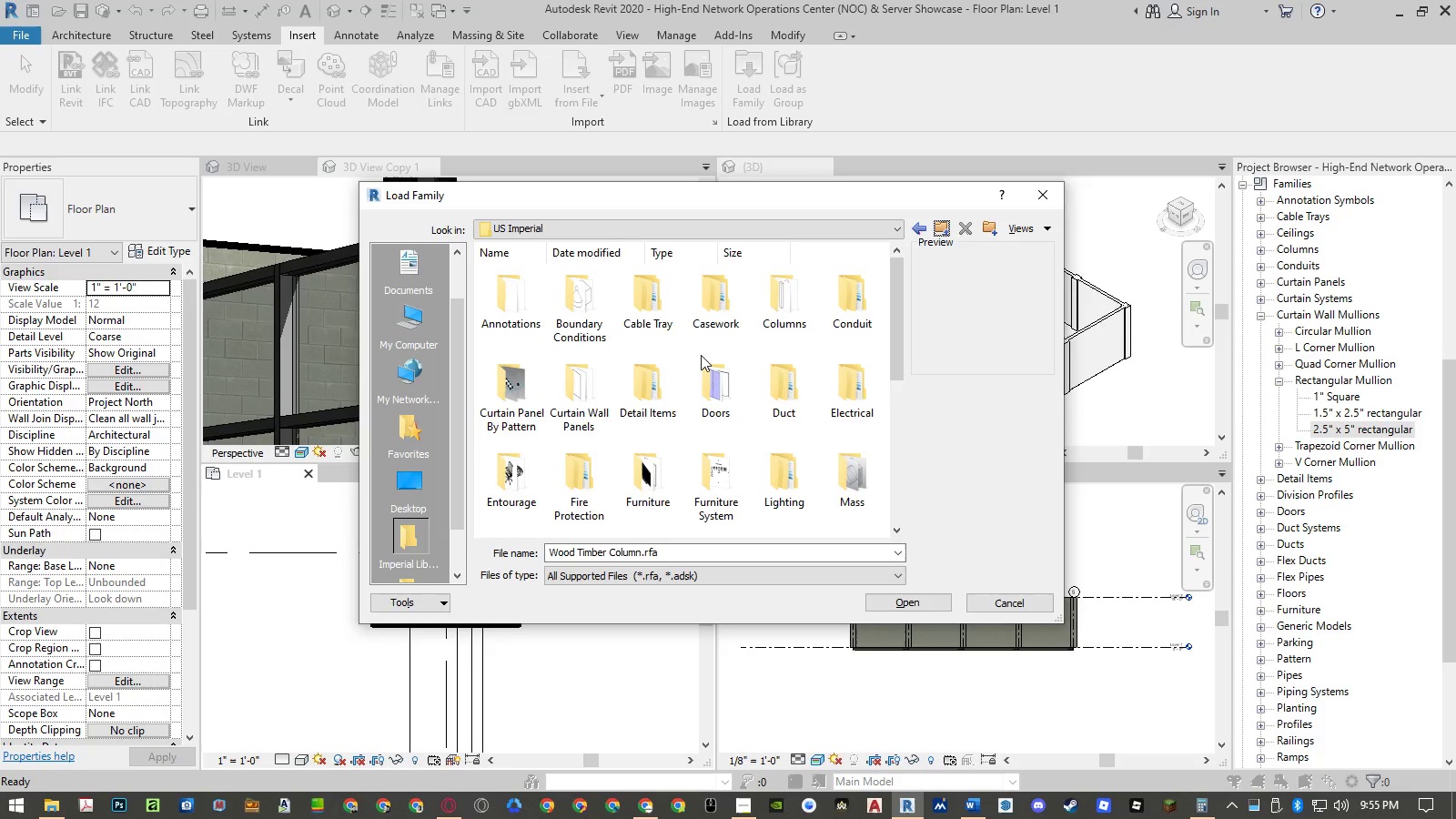 
scroll: coordinate [701, 355], scroll_direction: down, amount: 3.0
 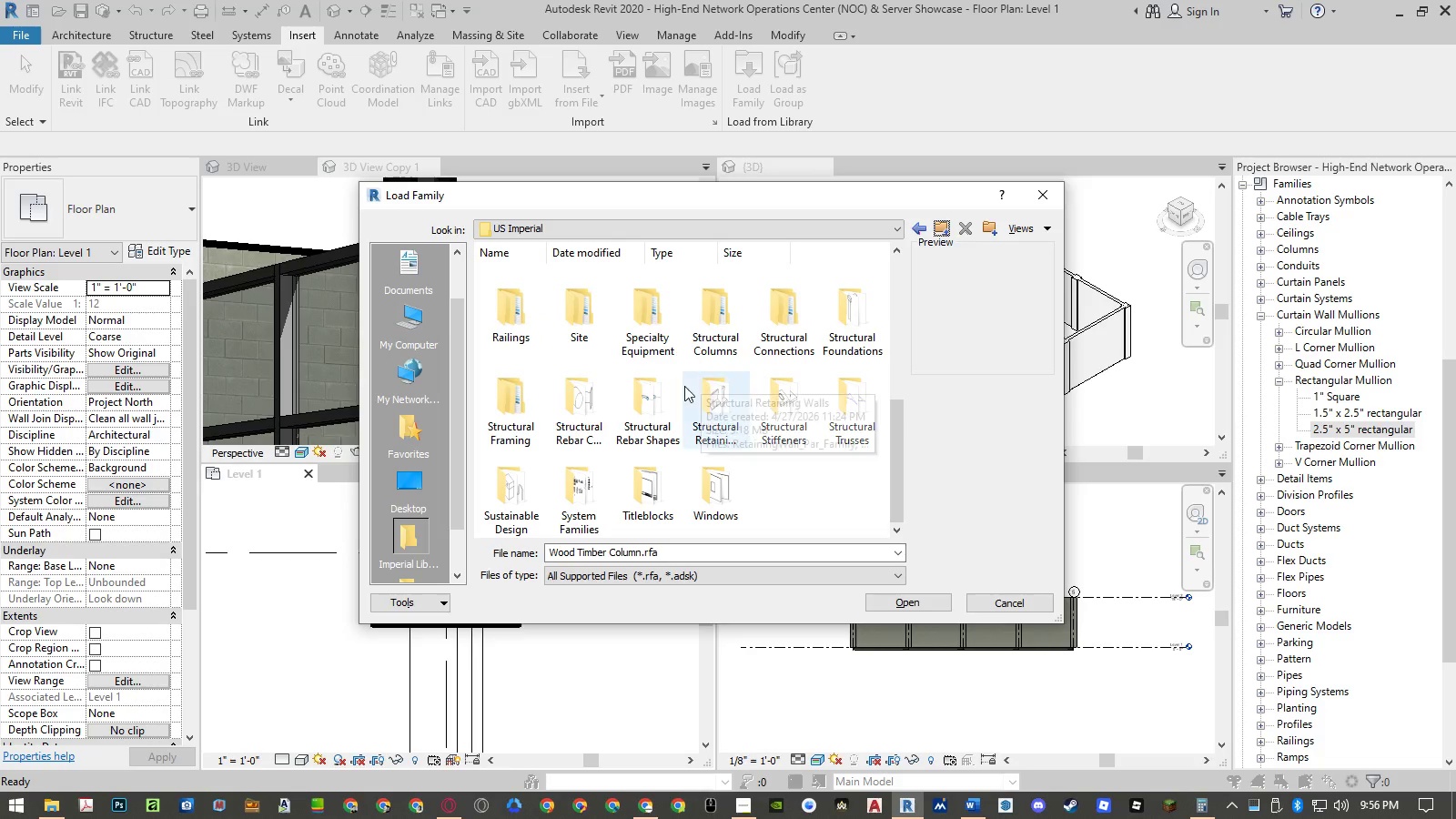 
left_click([593, 400])
 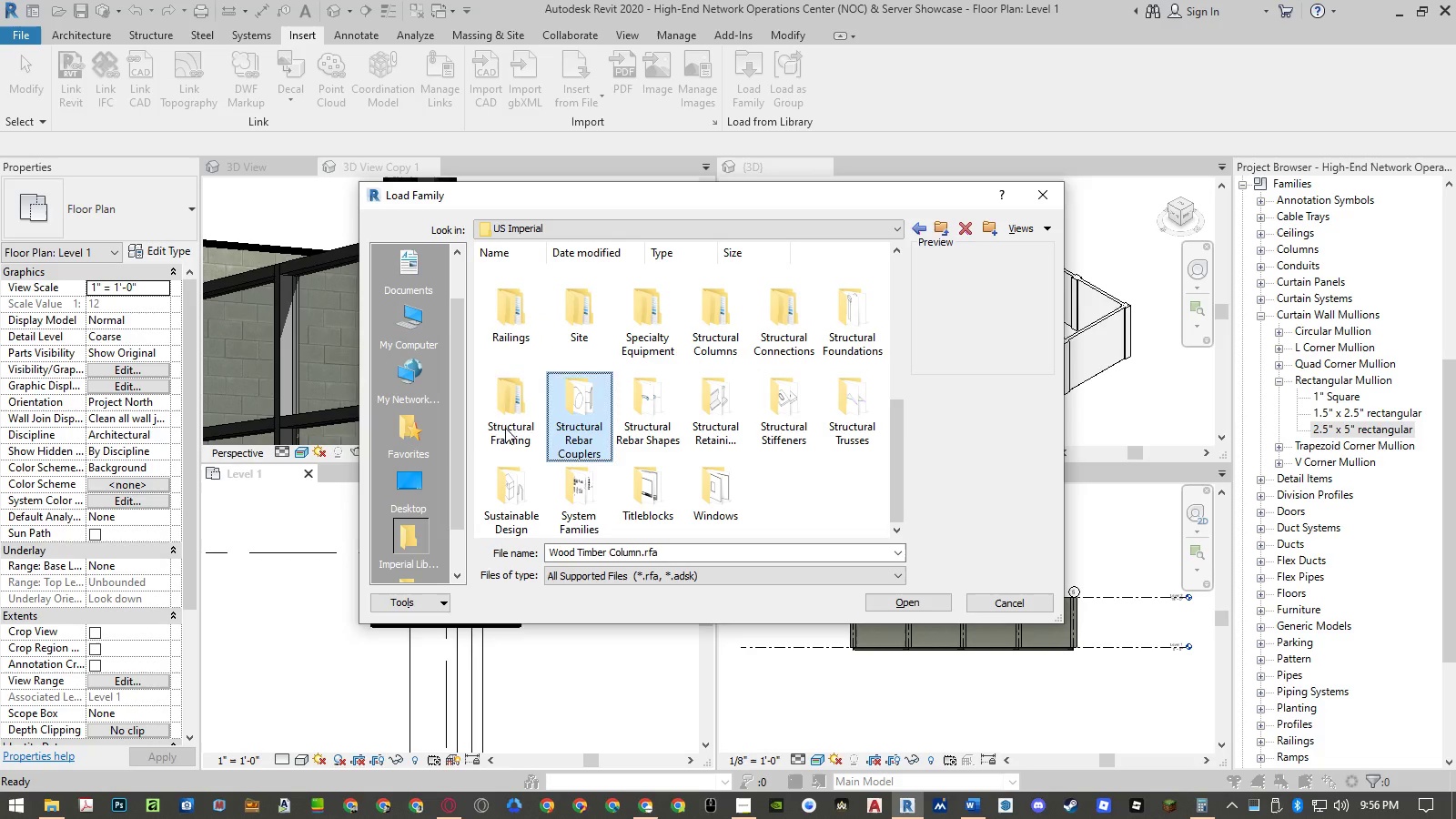 
left_click([488, 432])
 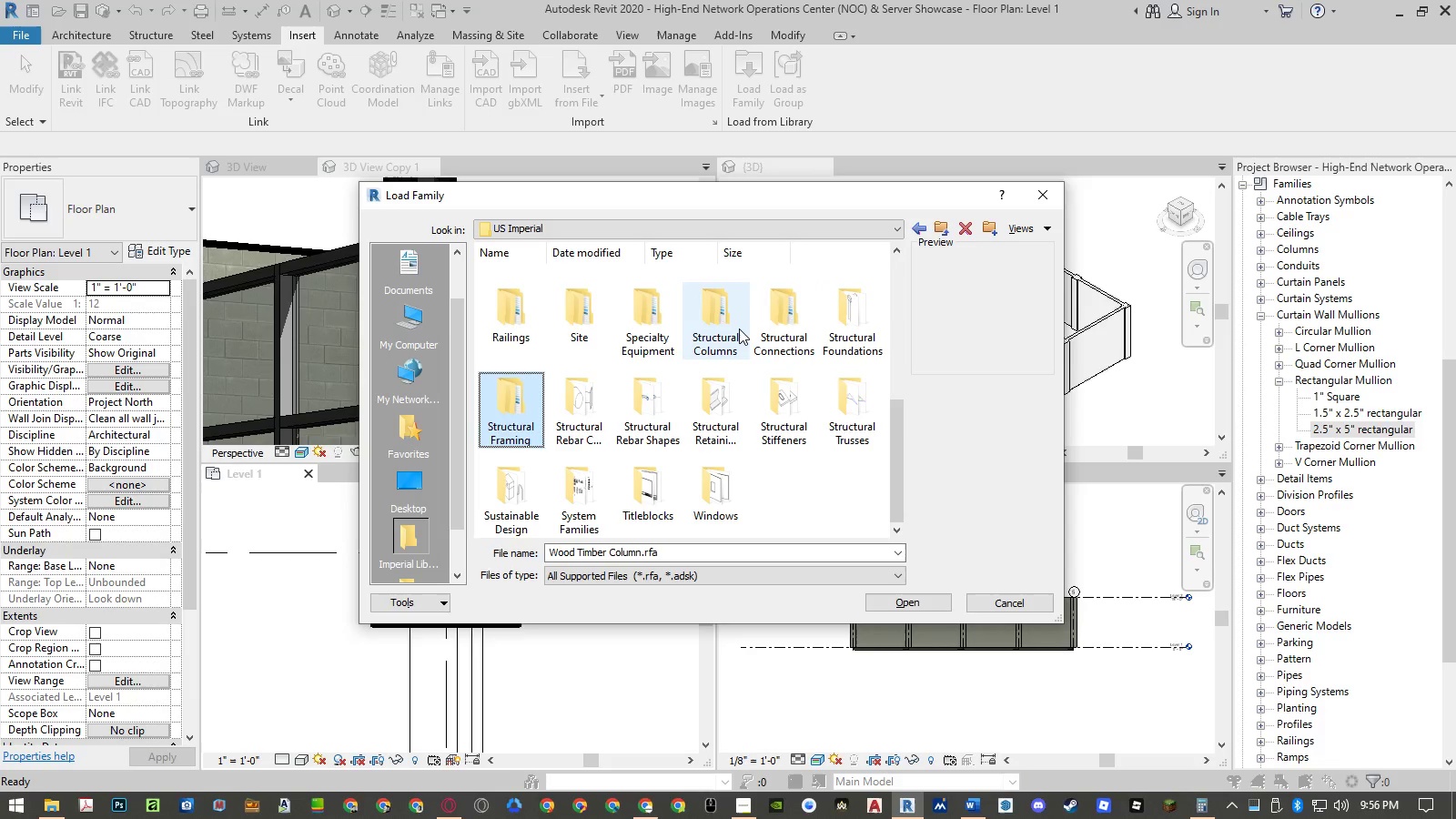 
double_click([739, 329])
 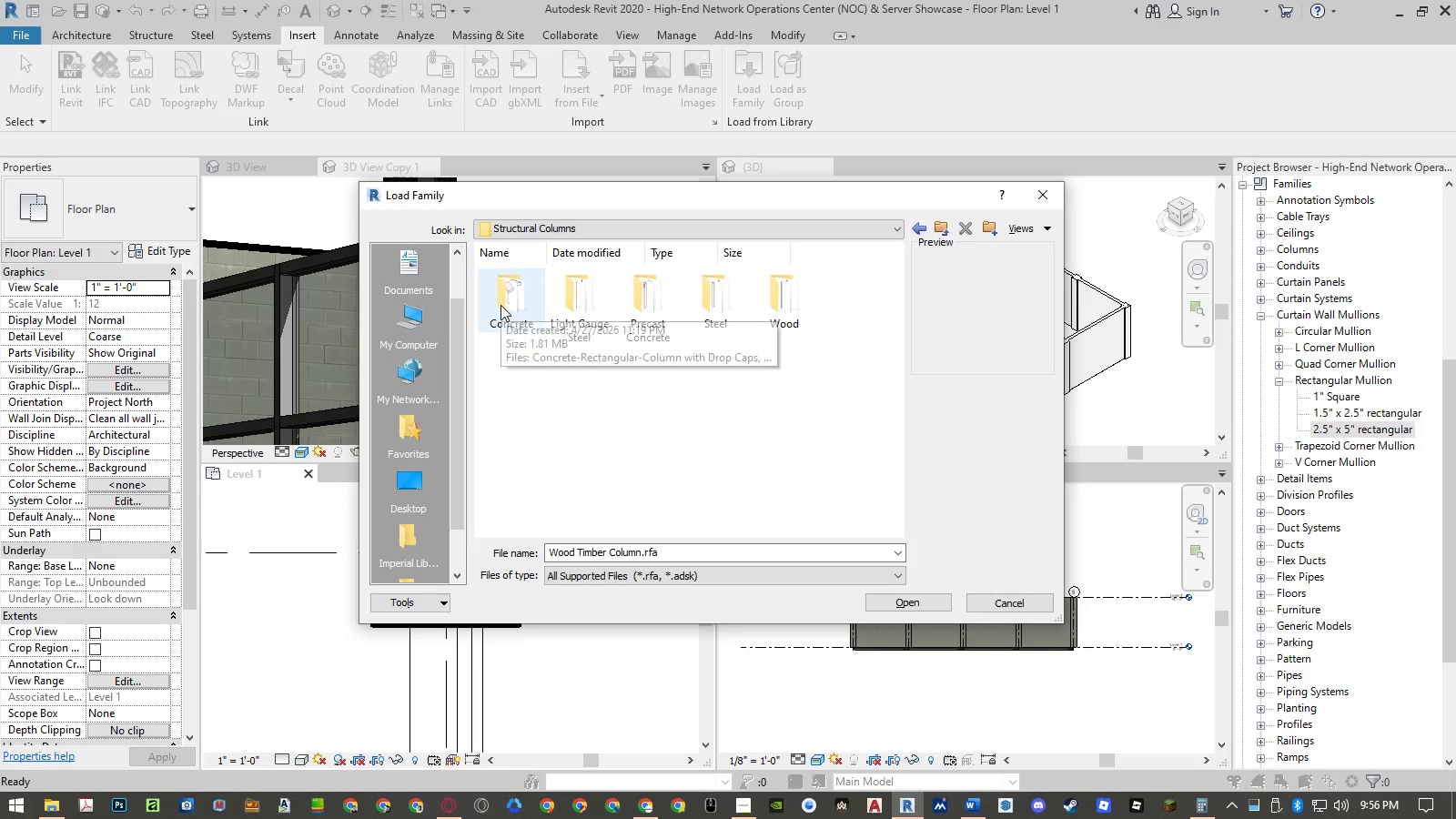 
mouse_move([677, 310])
 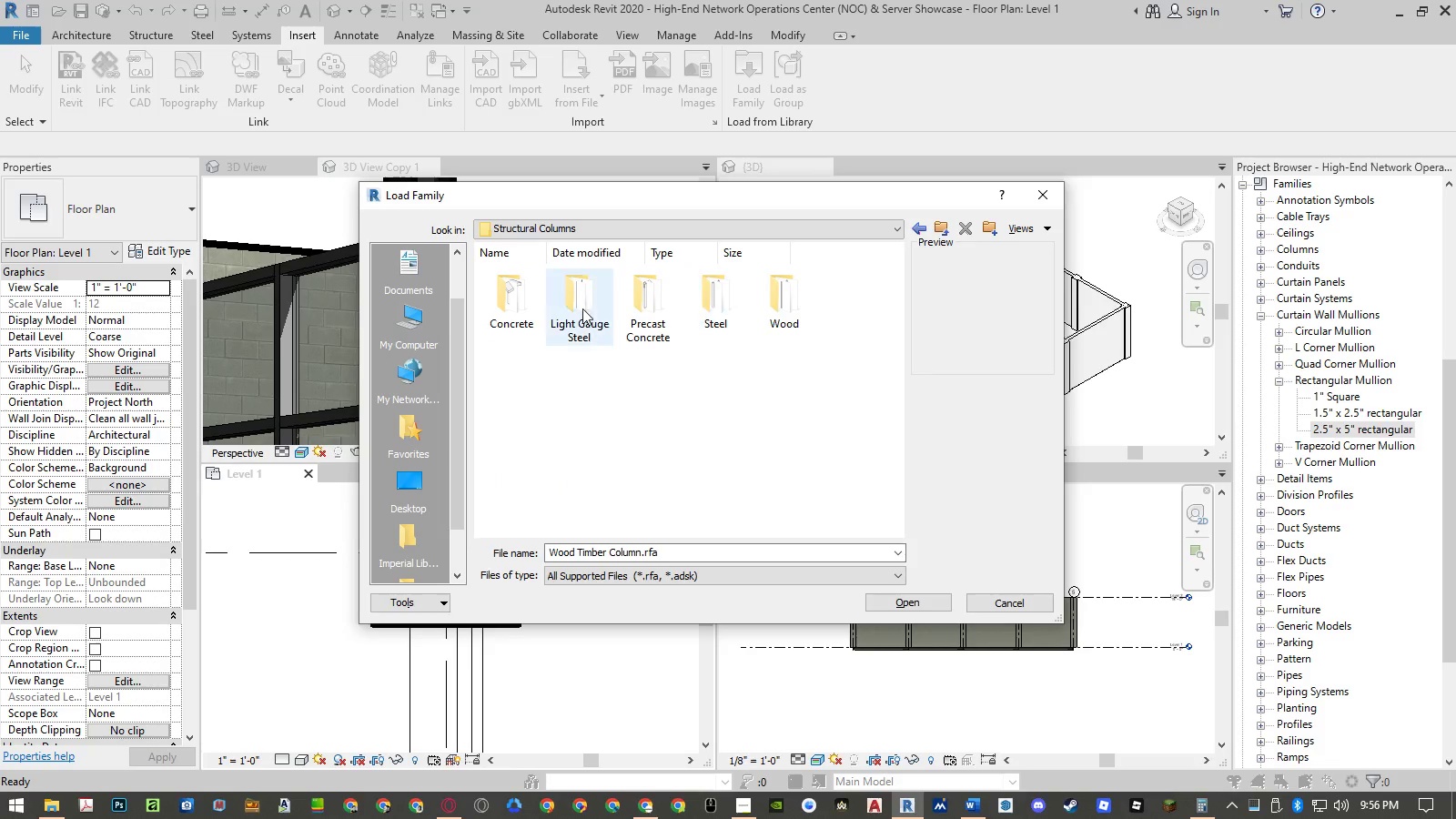 
double_click([582, 308])
 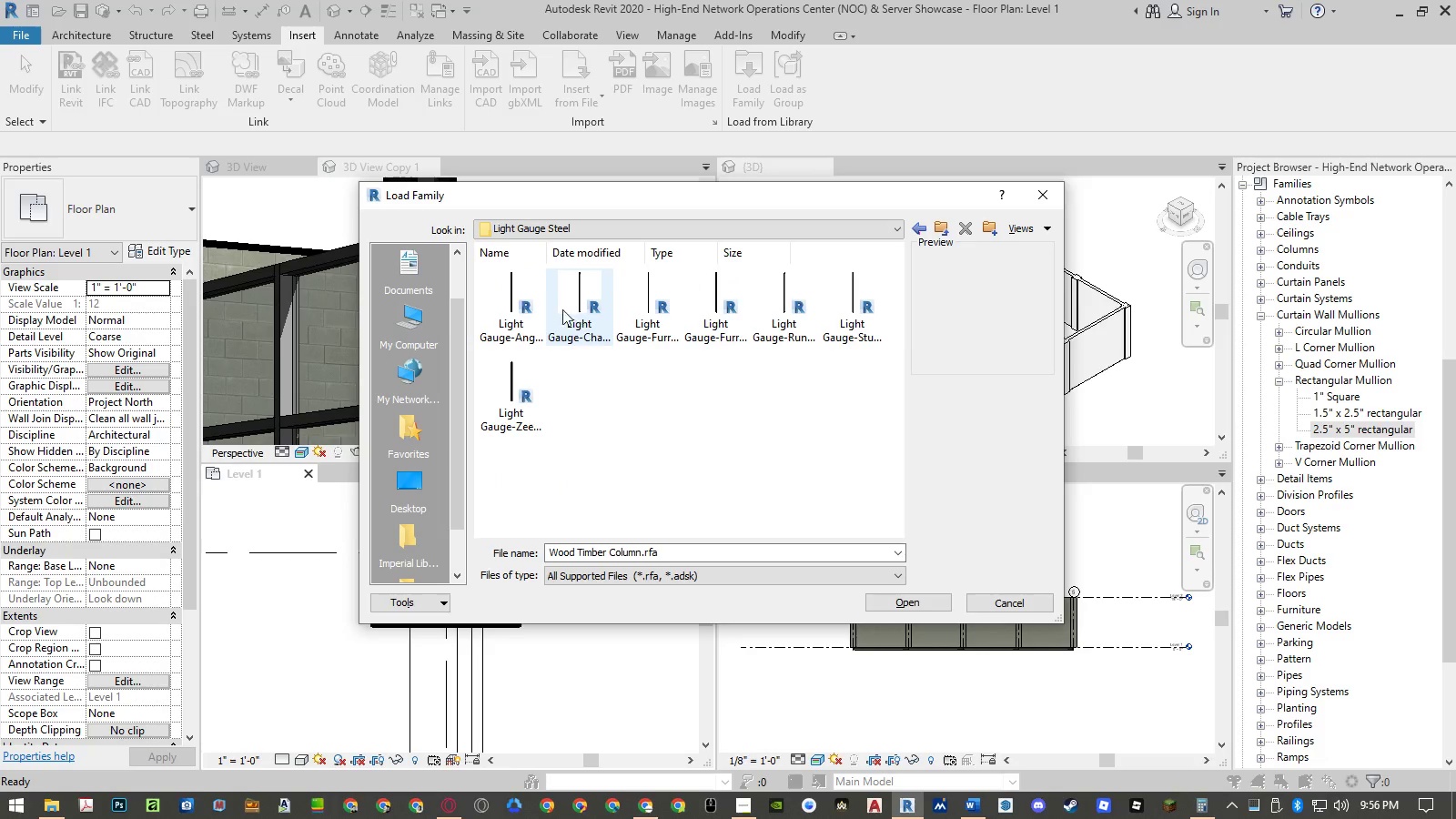 
left_click([542, 313])
 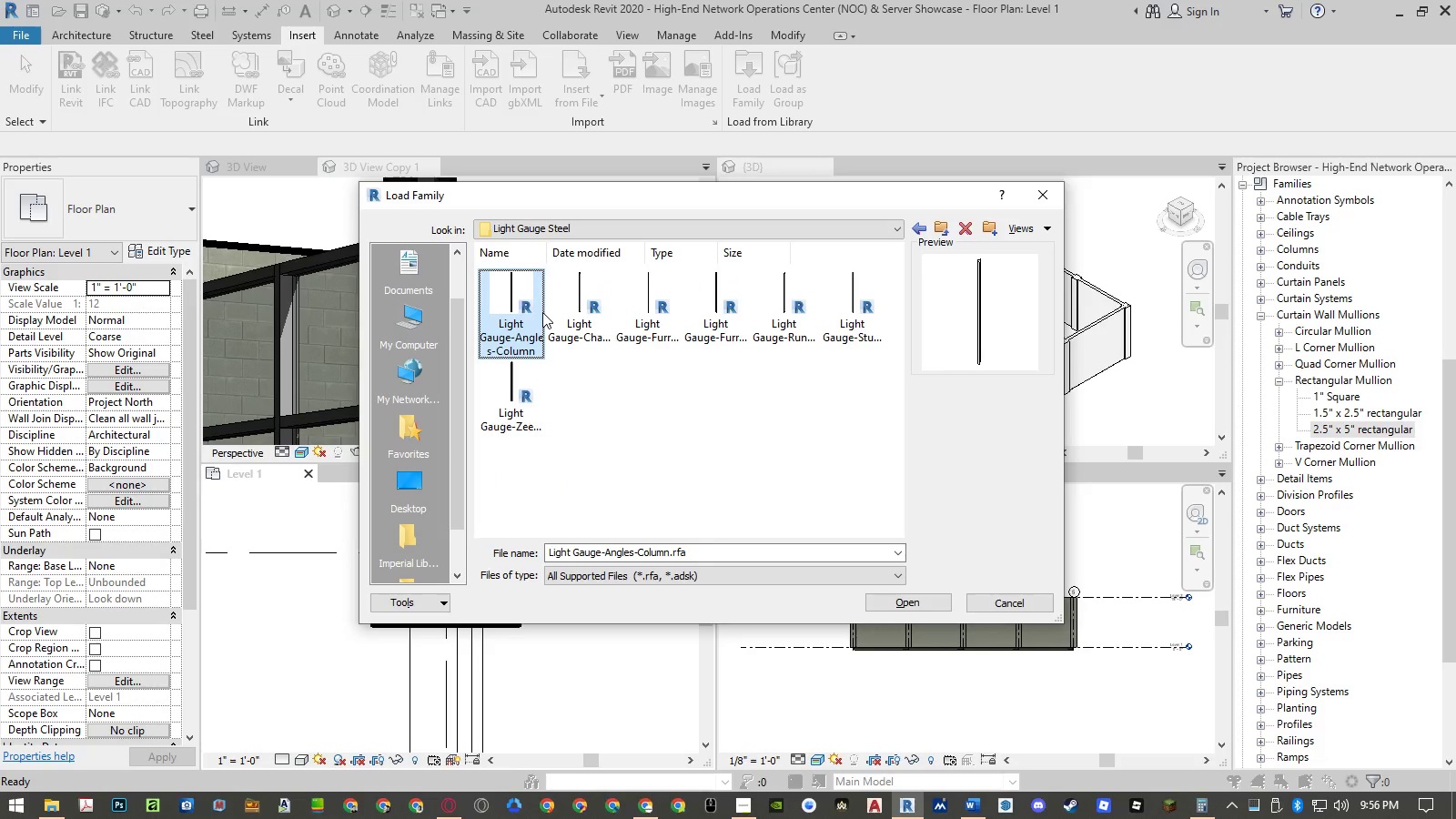 
key(ArrowRight)
 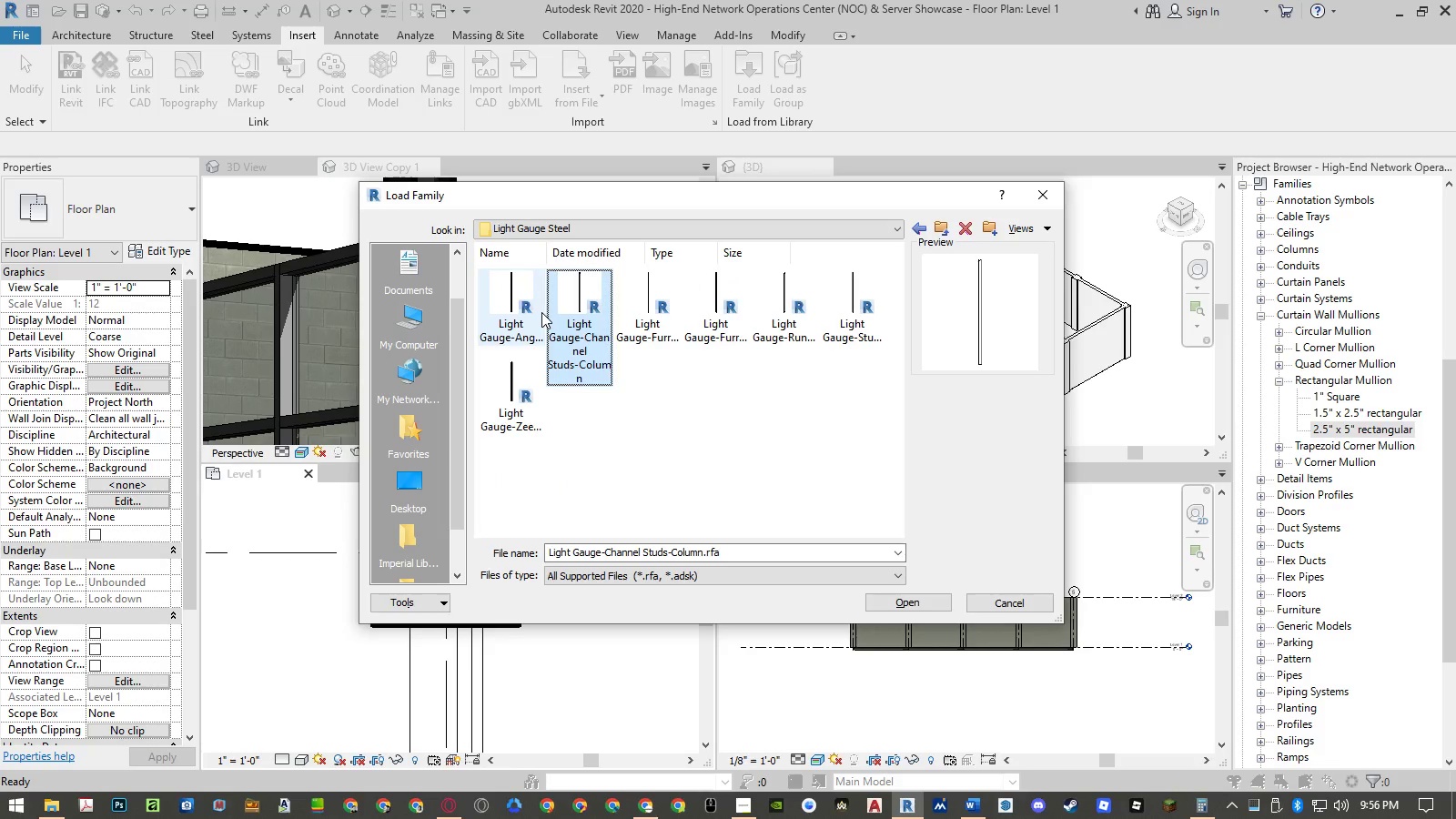 
key(ArrowRight)
 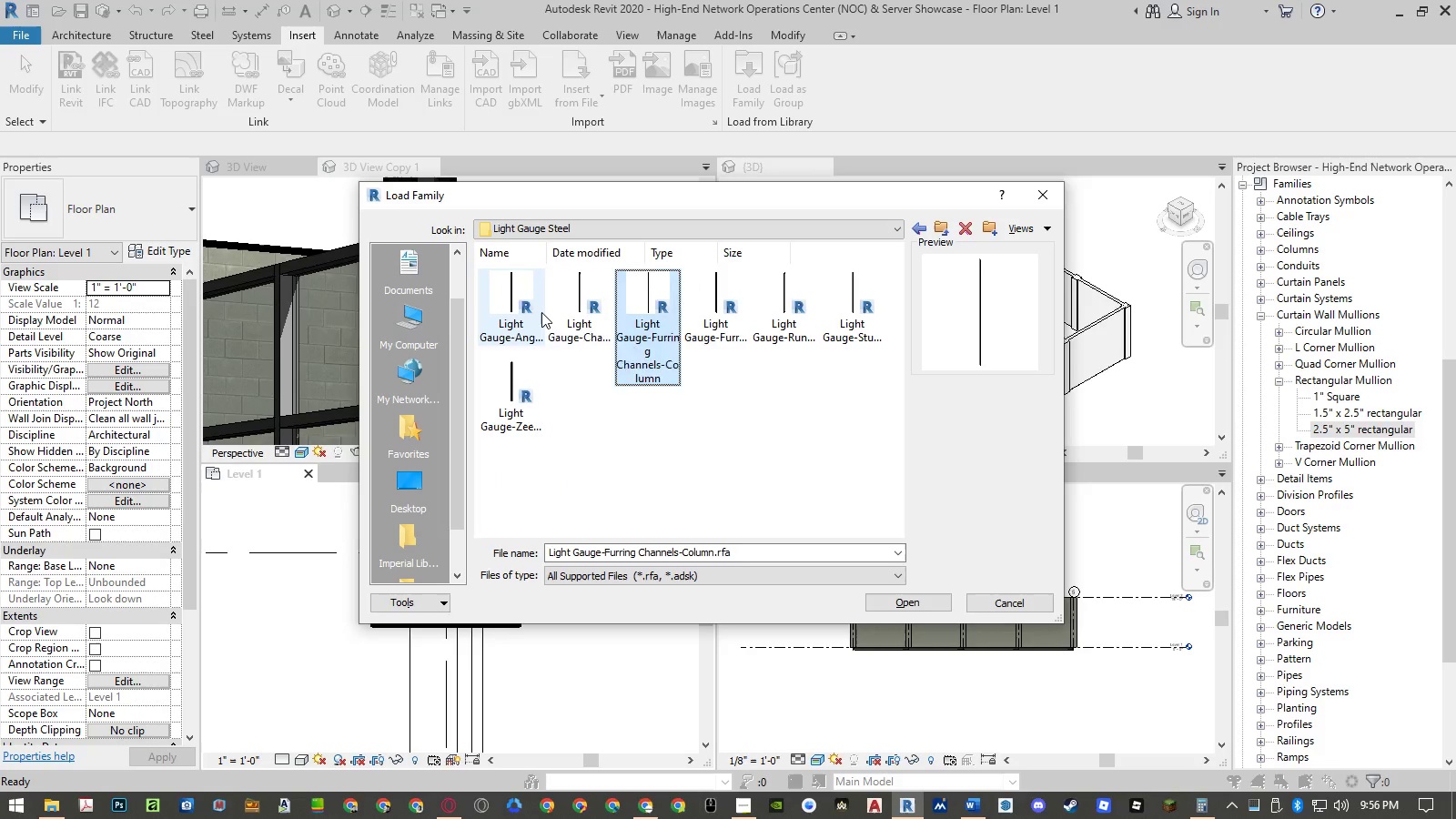 
key(ArrowRight)
 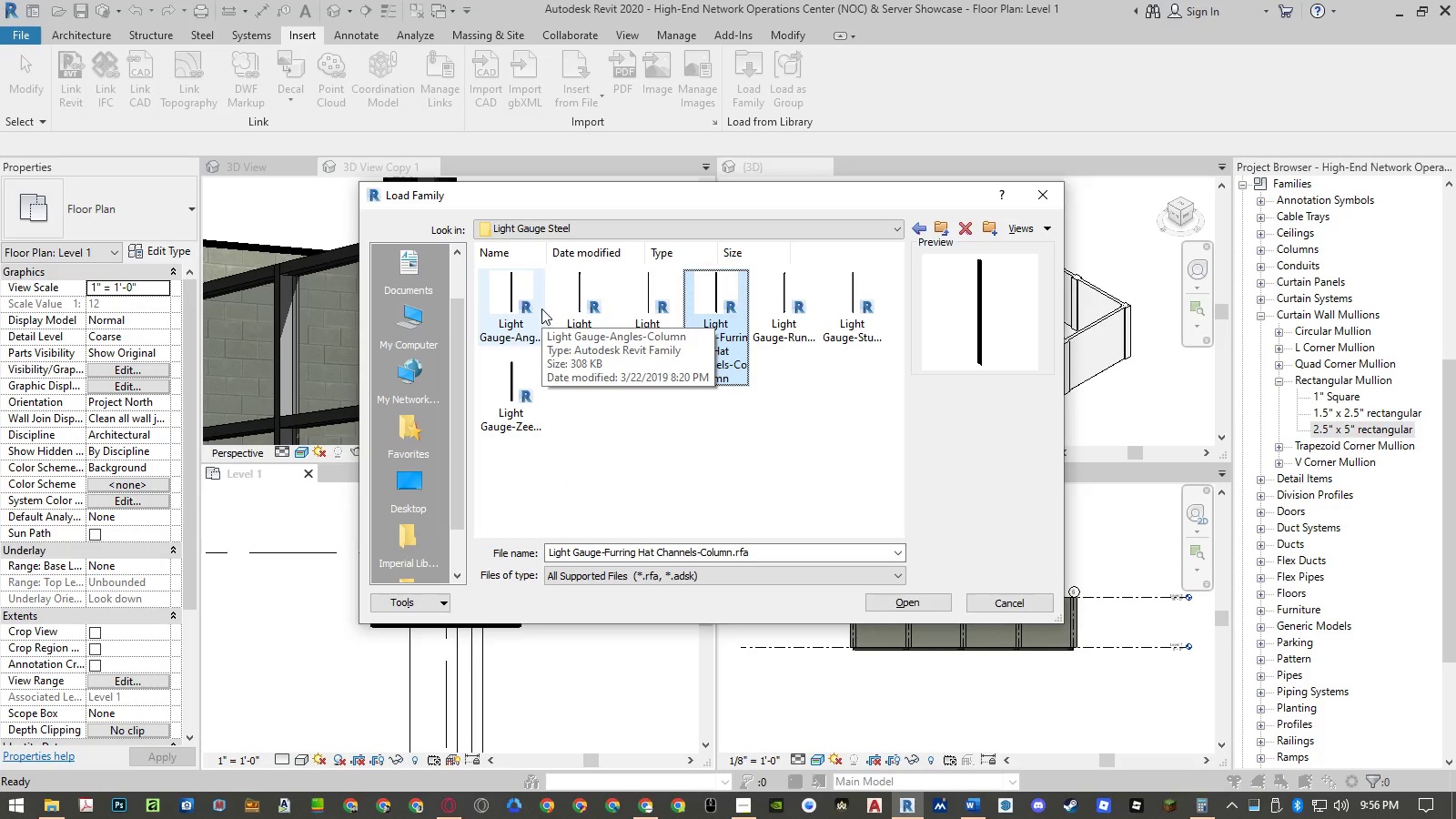 
key(ArrowRight)
 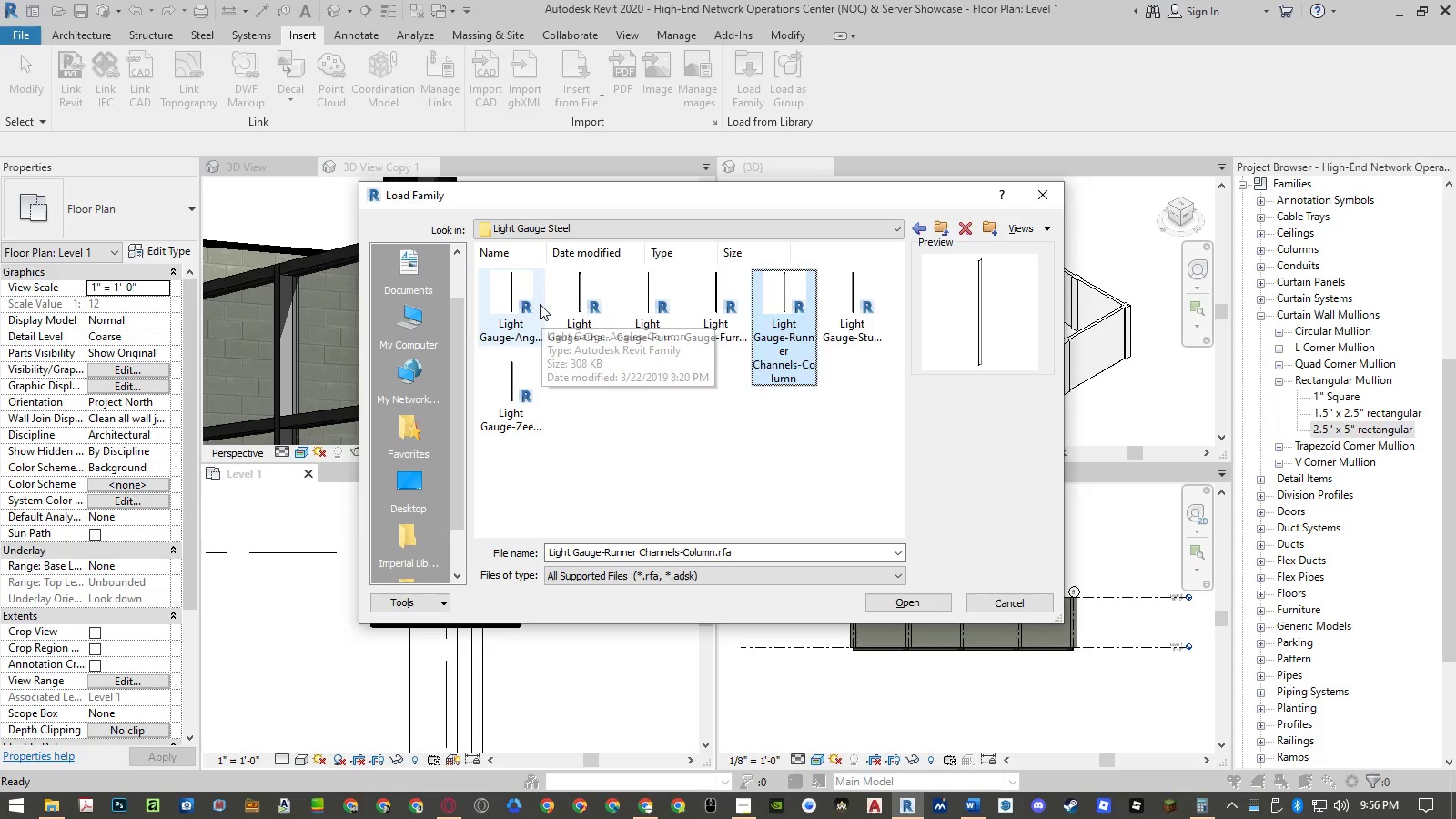 
key(ArrowRight)
 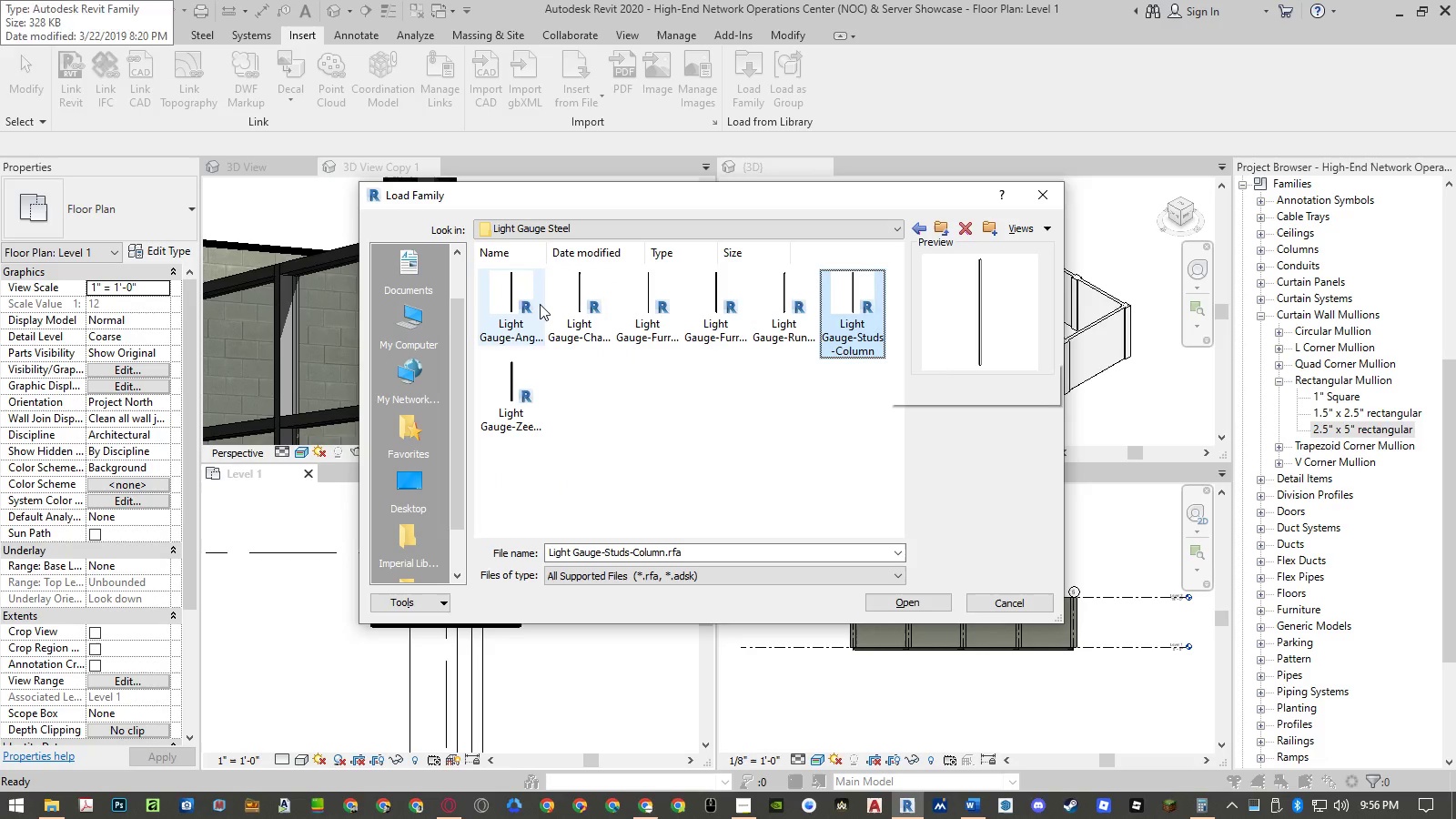 
key(ArrowRight)
 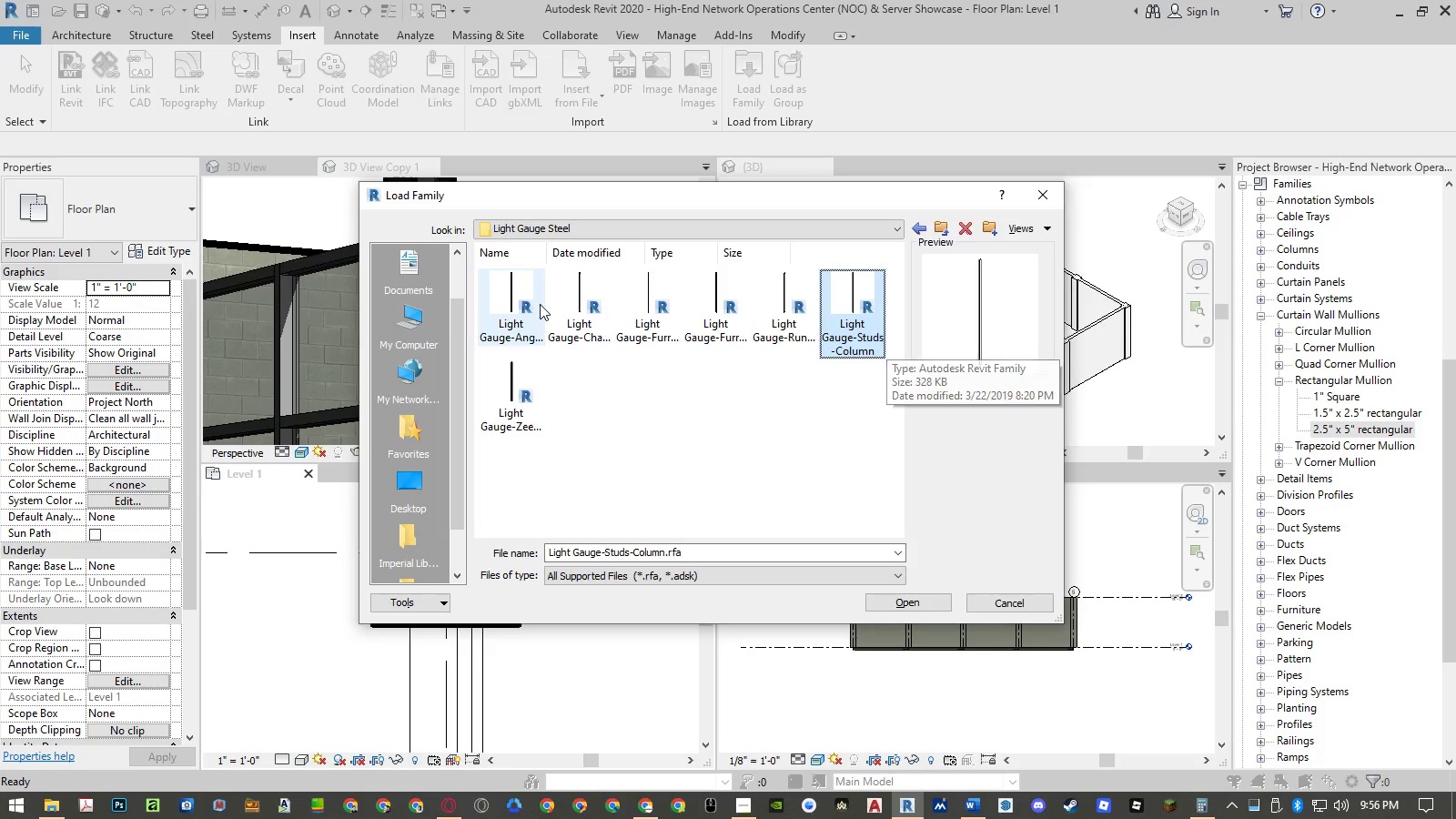 
key(ArrowRight)
 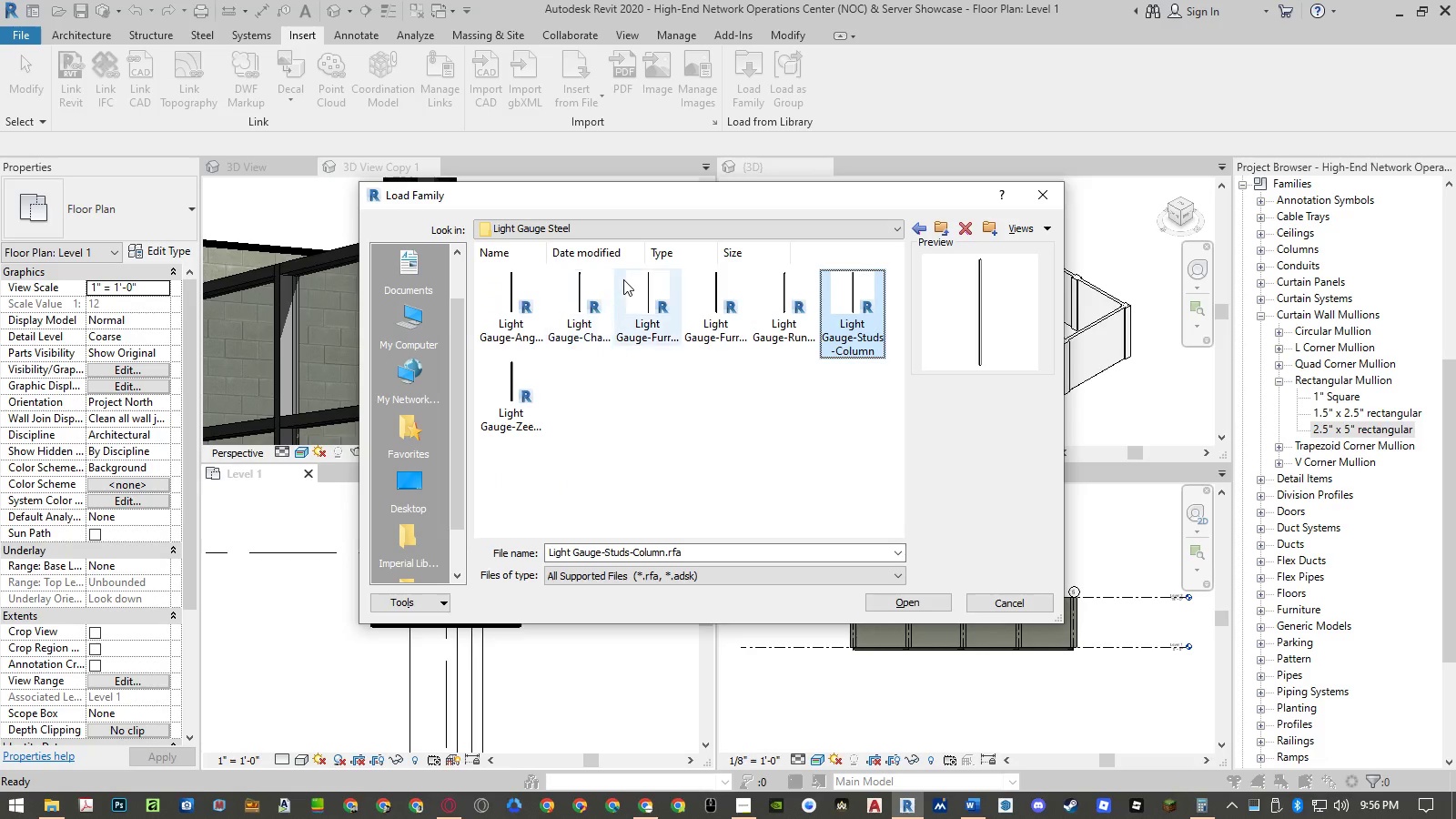 
key(ArrowLeft)
 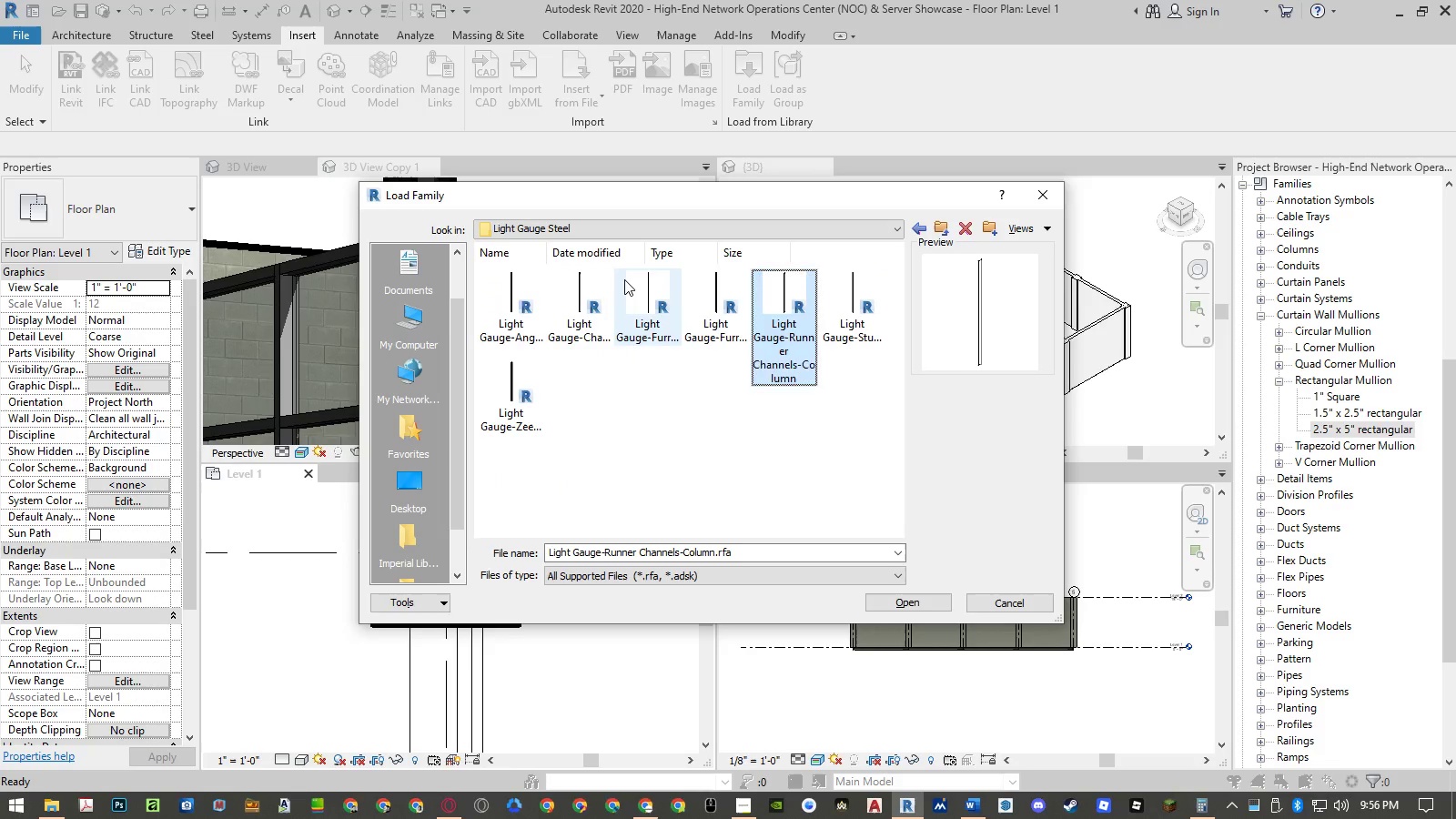 
key(ArrowLeft)
 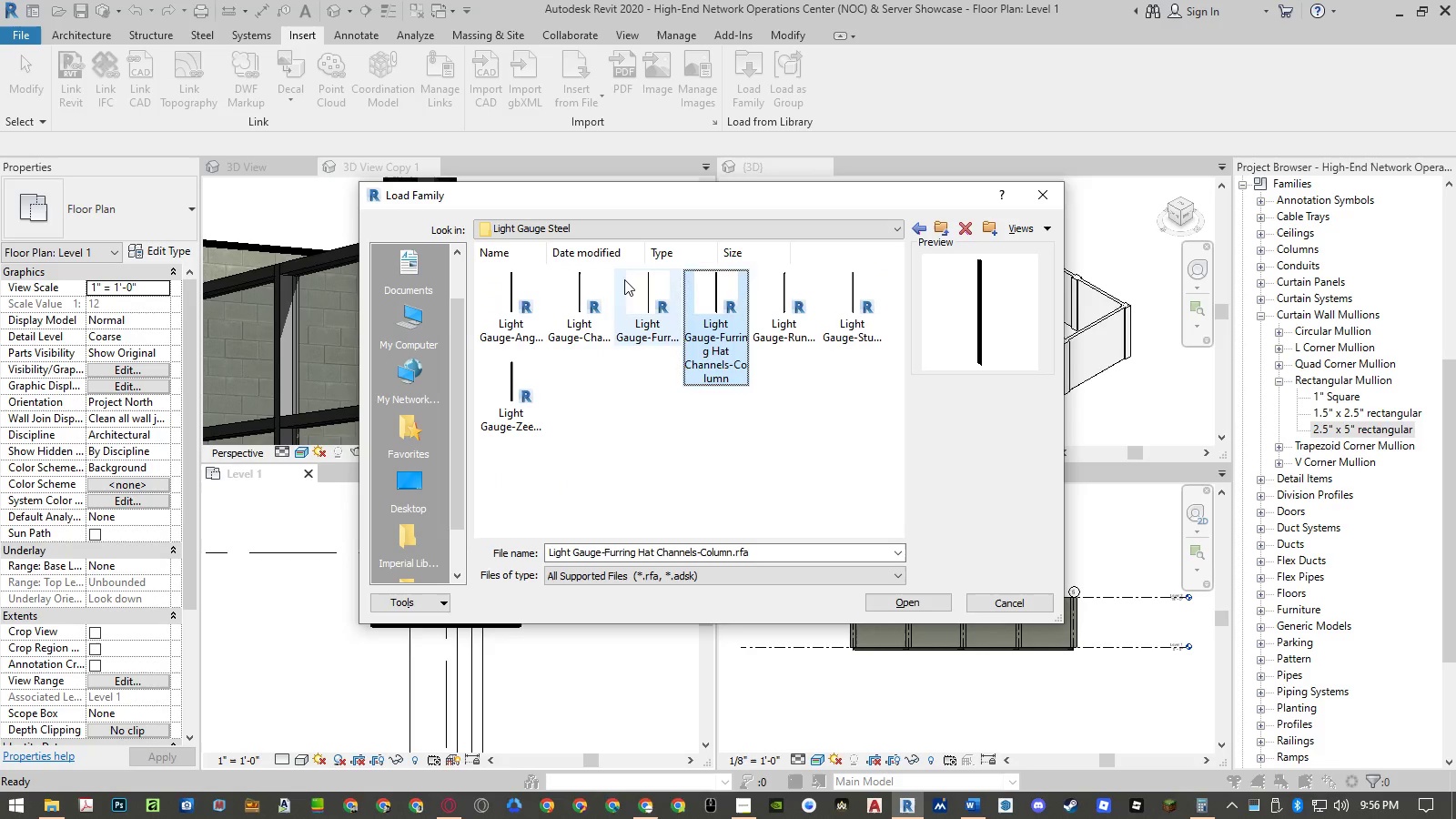 
key(ArrowLeft)
 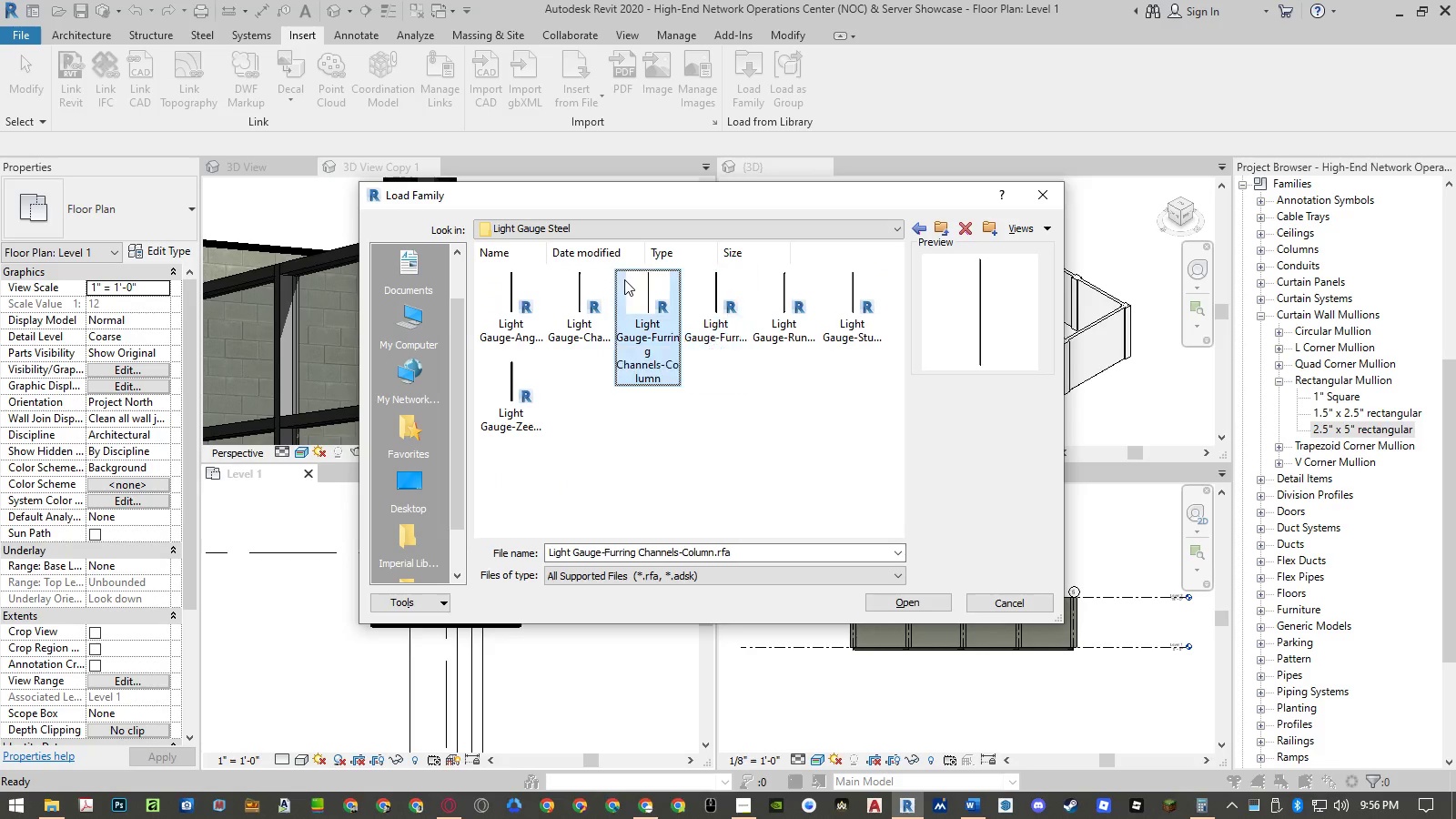 
key(ArrowLeft)
 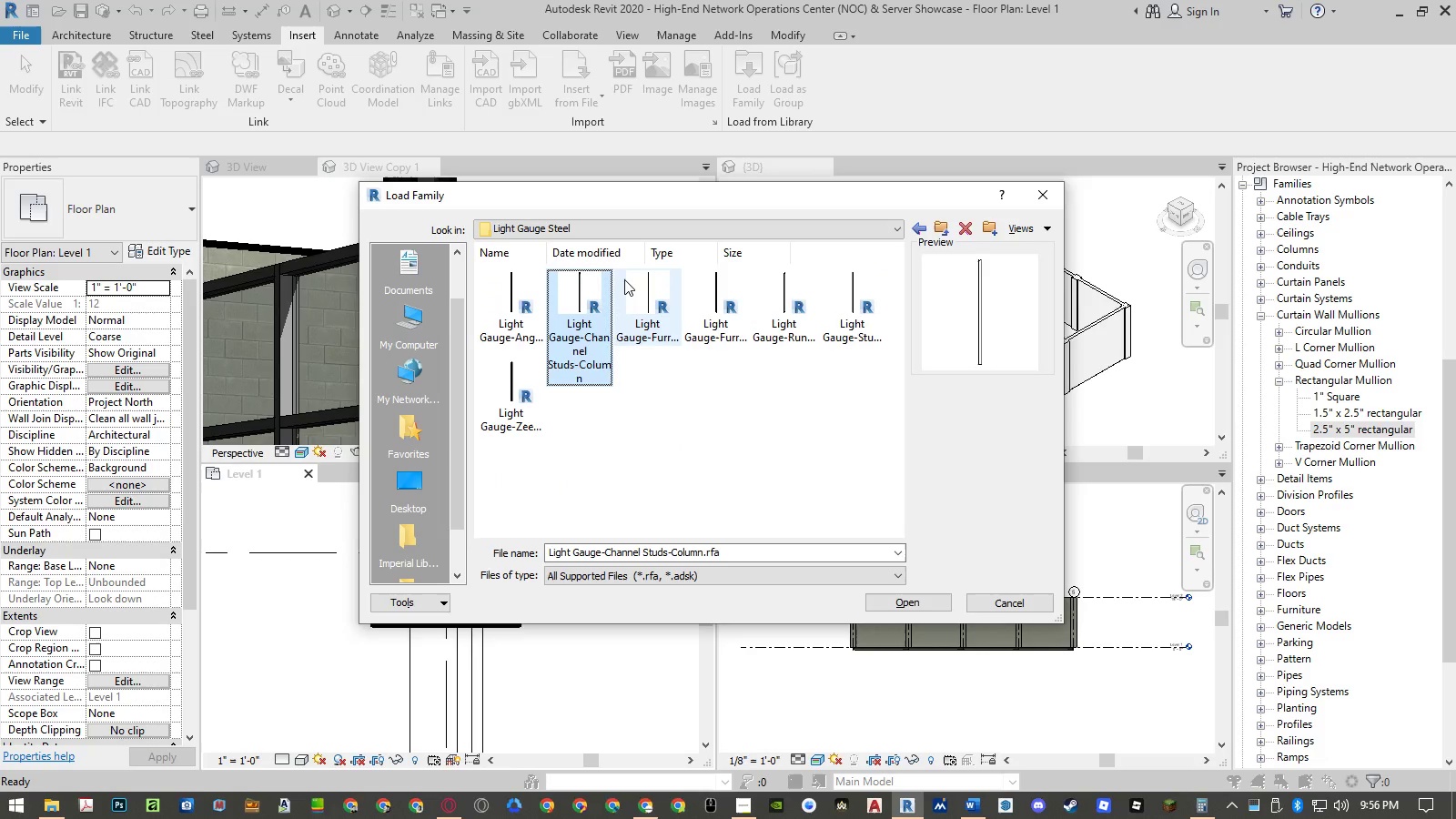 
key(ArrowDown)
 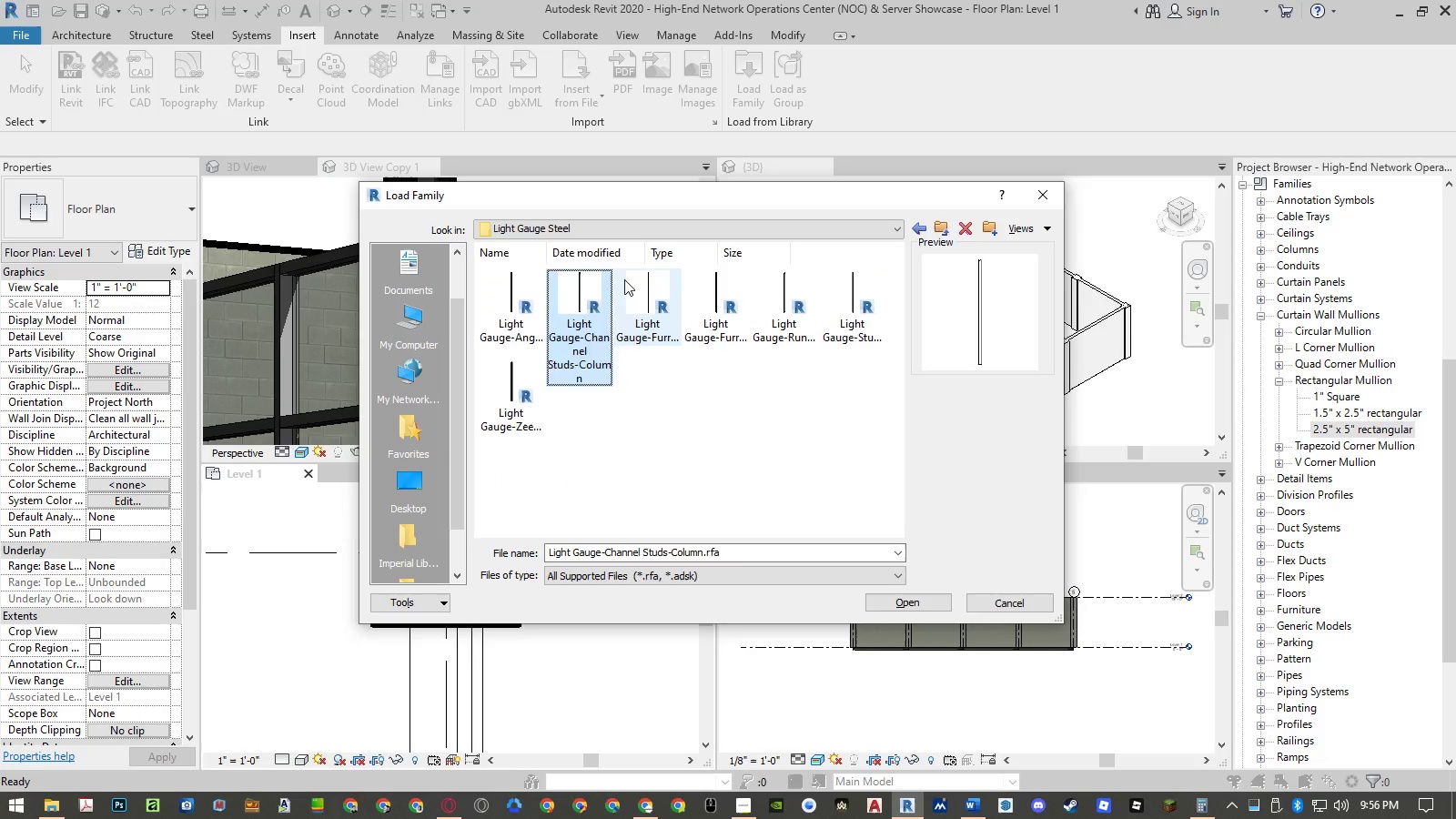 
key(ArrowLeft)
 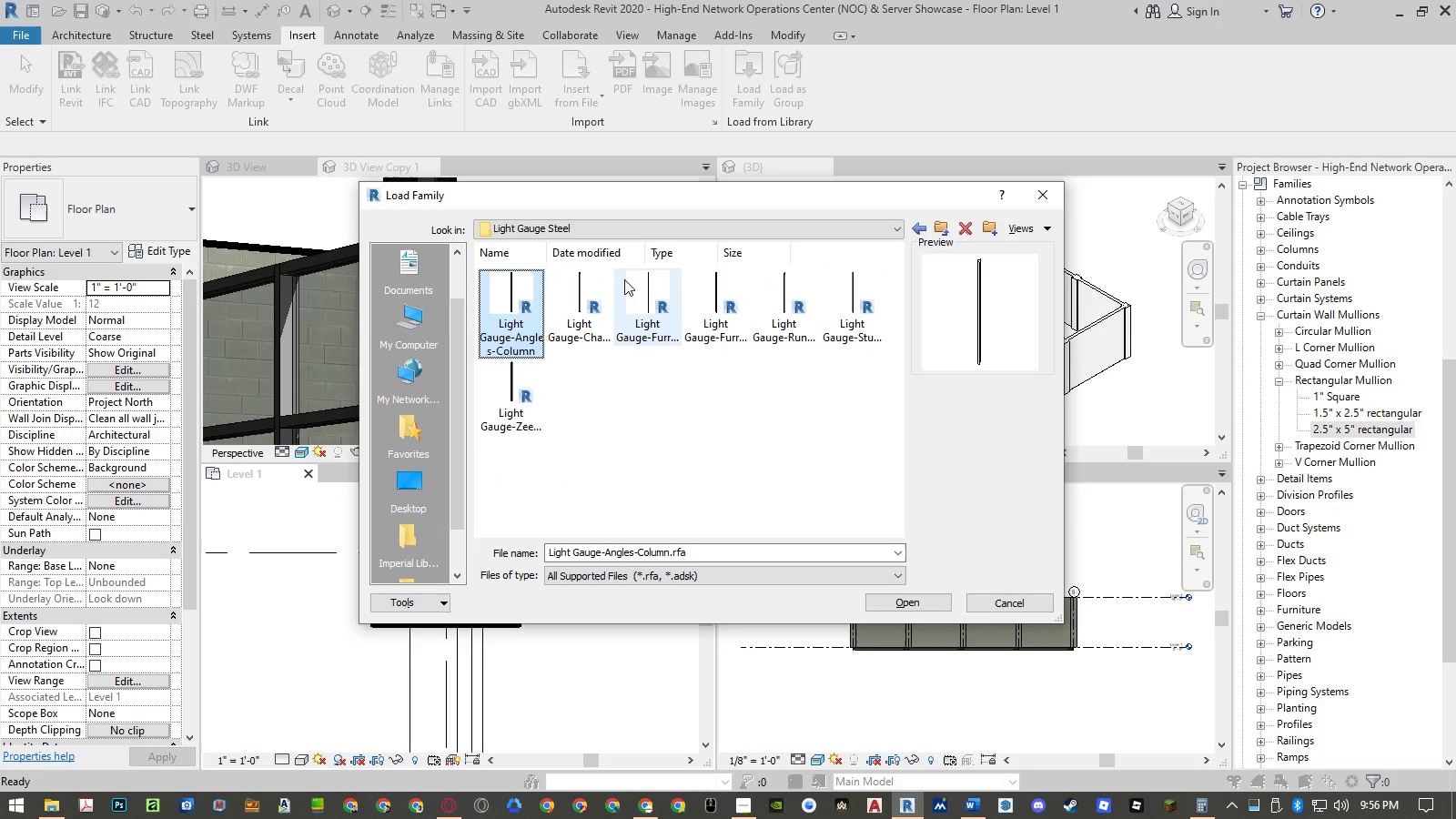 
key(ArrowDown)
 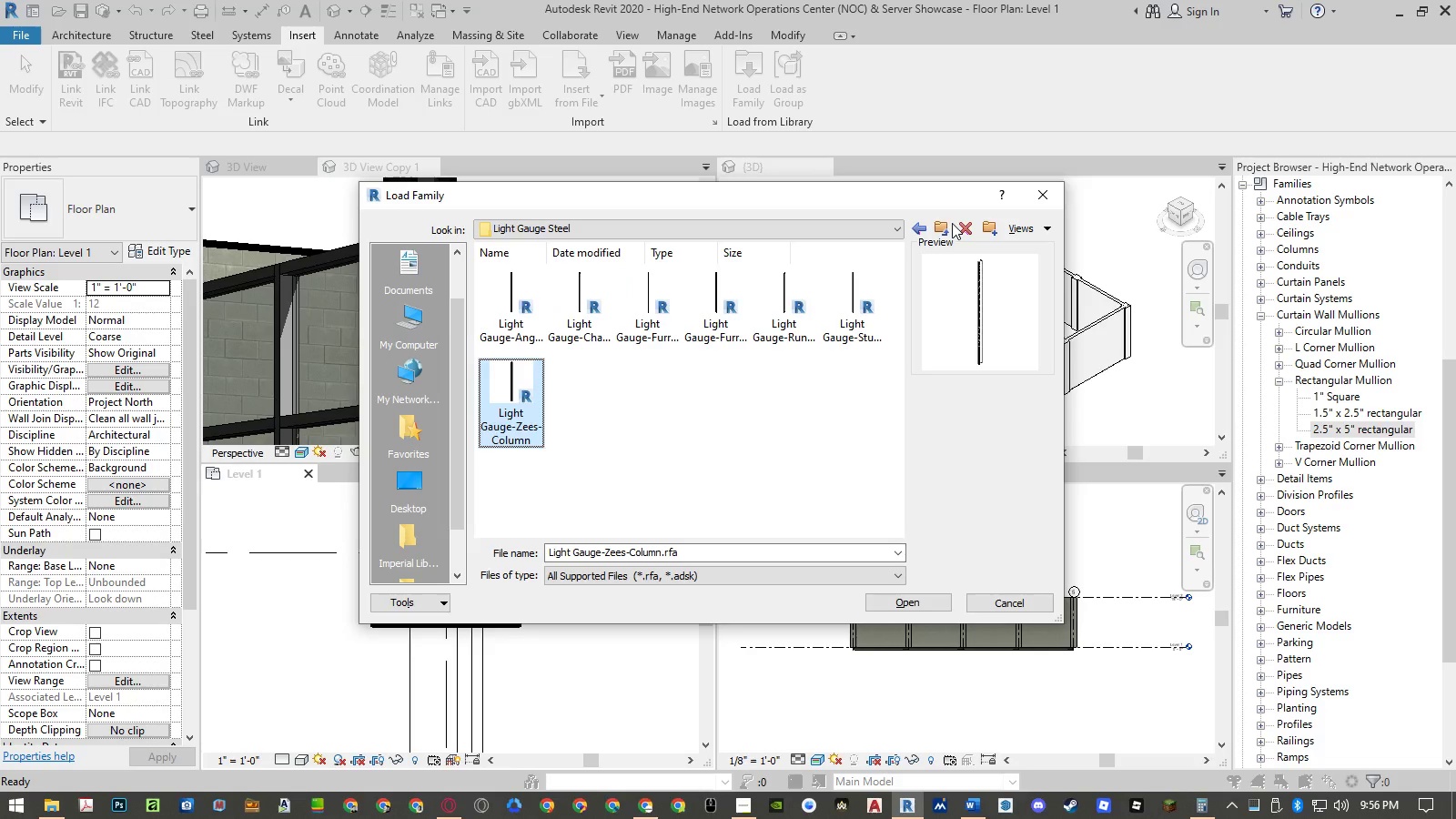 
left_click([939, 230])
 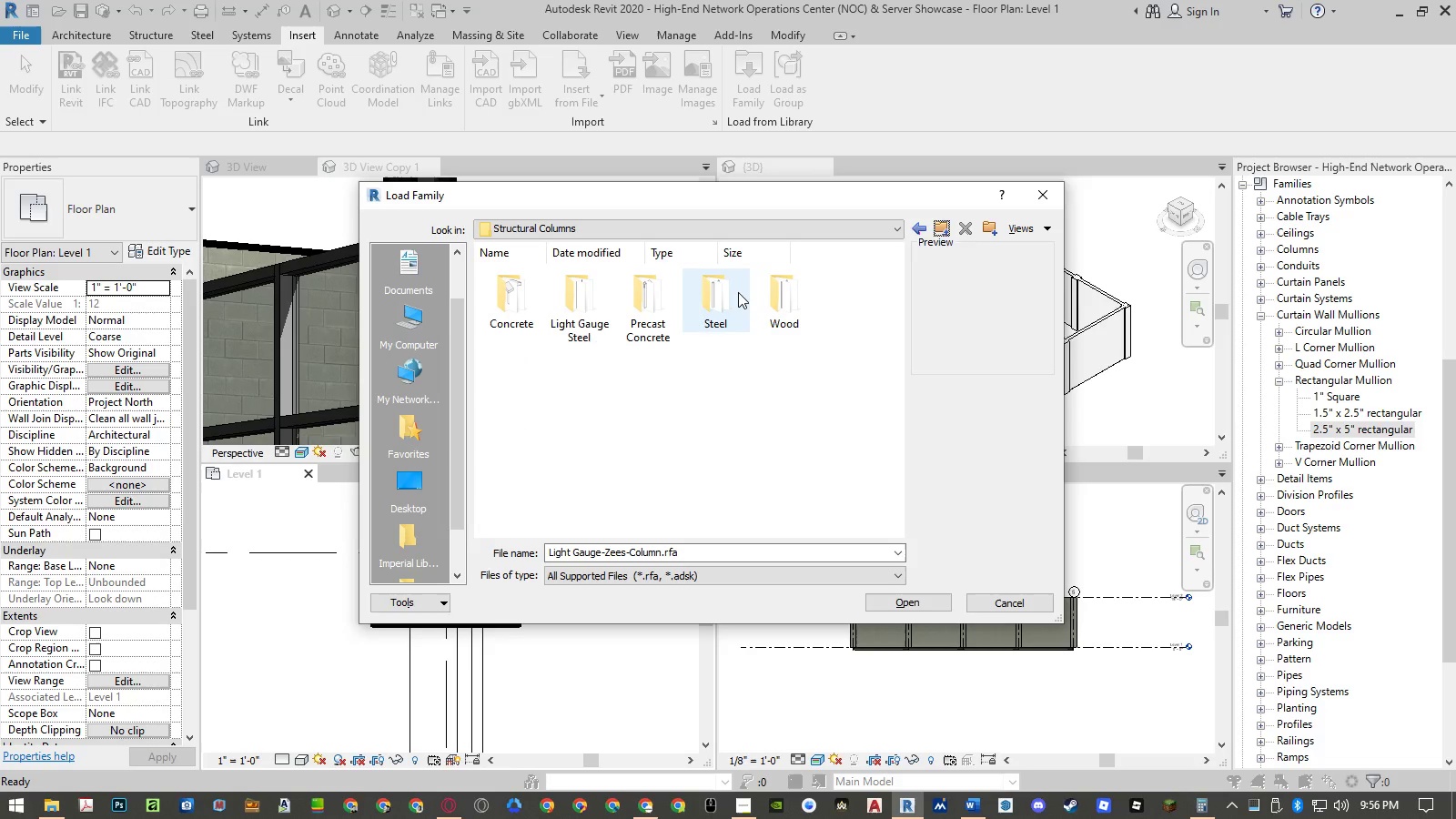 
double_click([738, 292])
 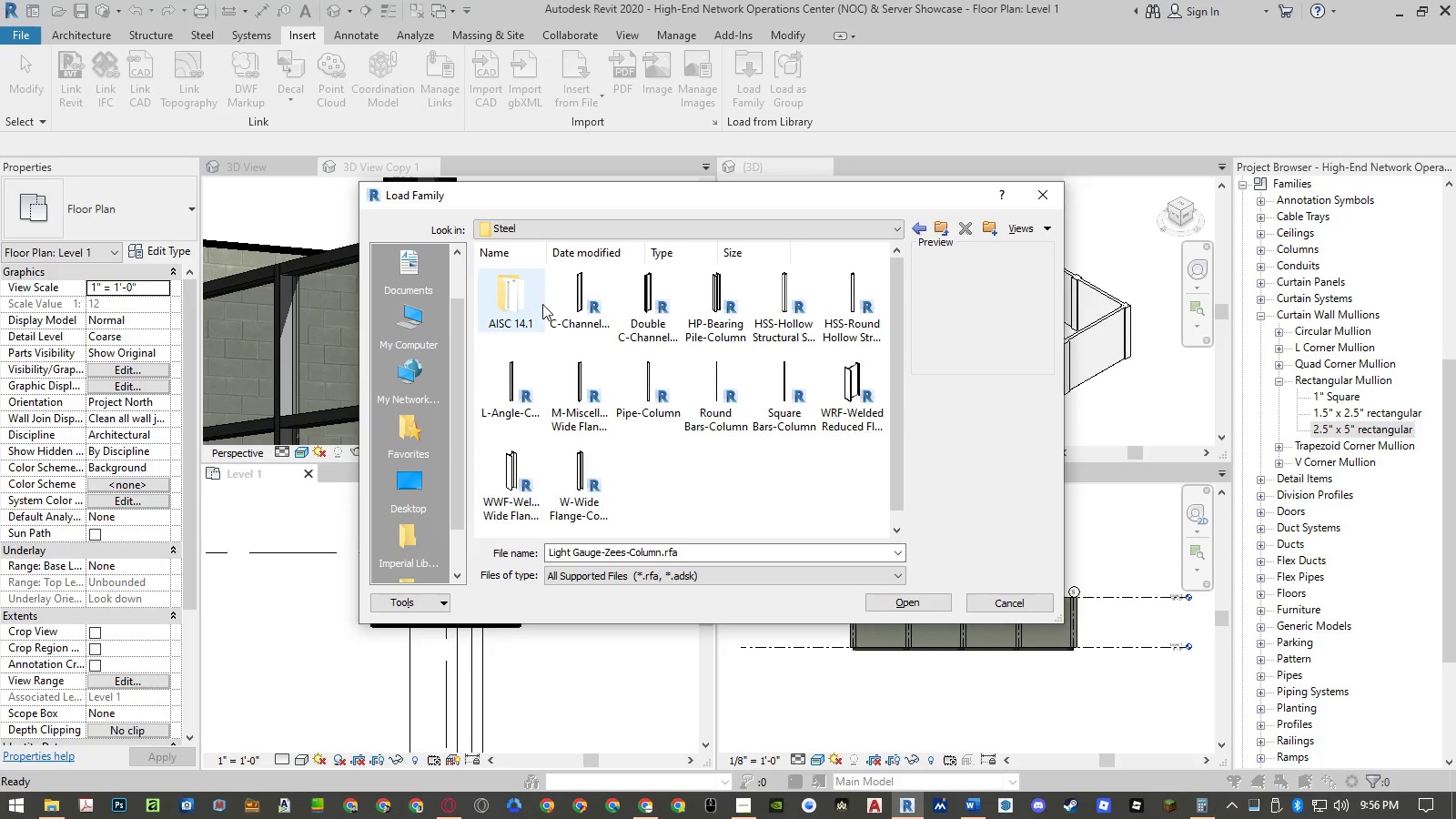 
left_click([564, 303])
 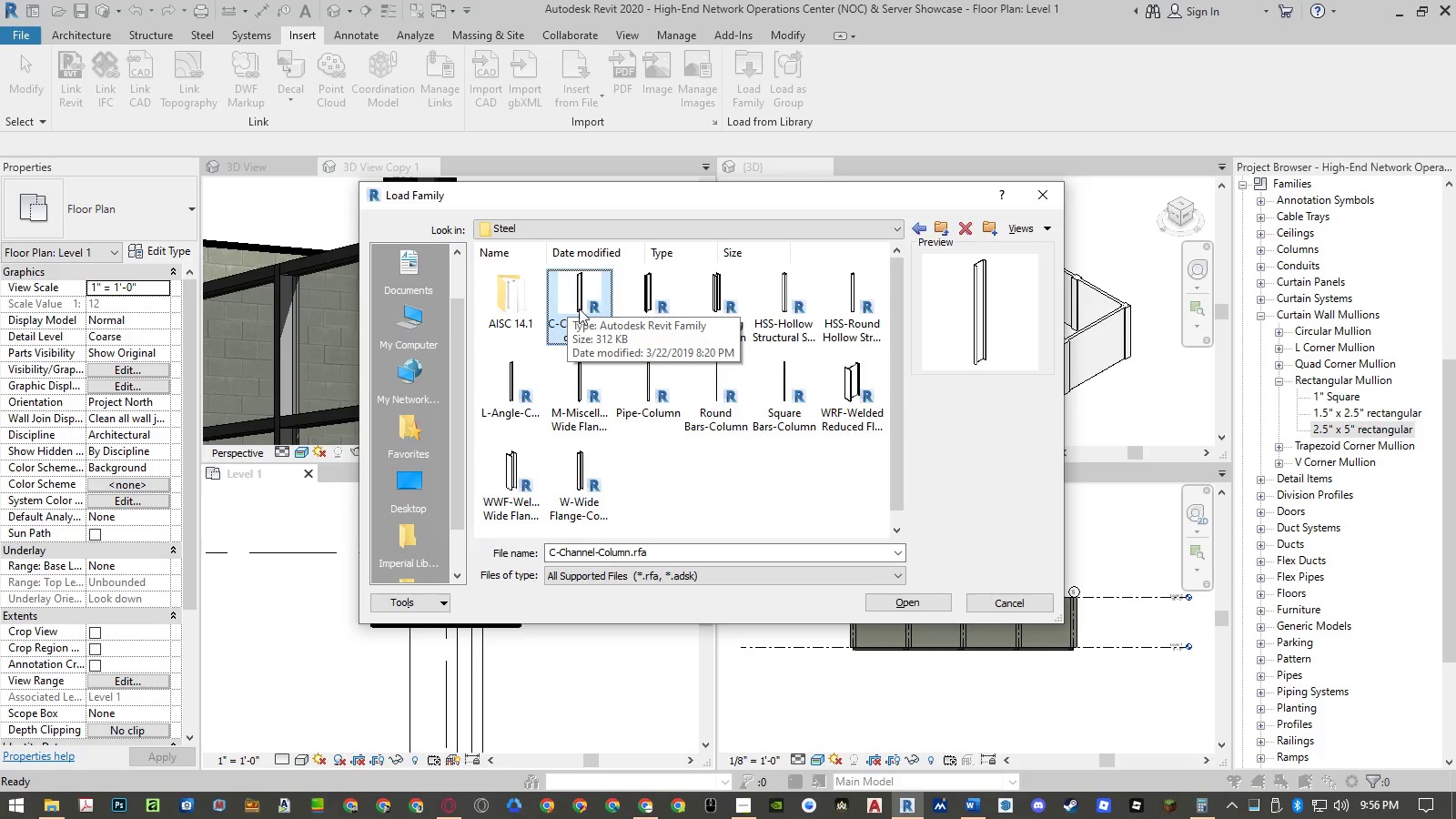 
left_click([516, 469])
 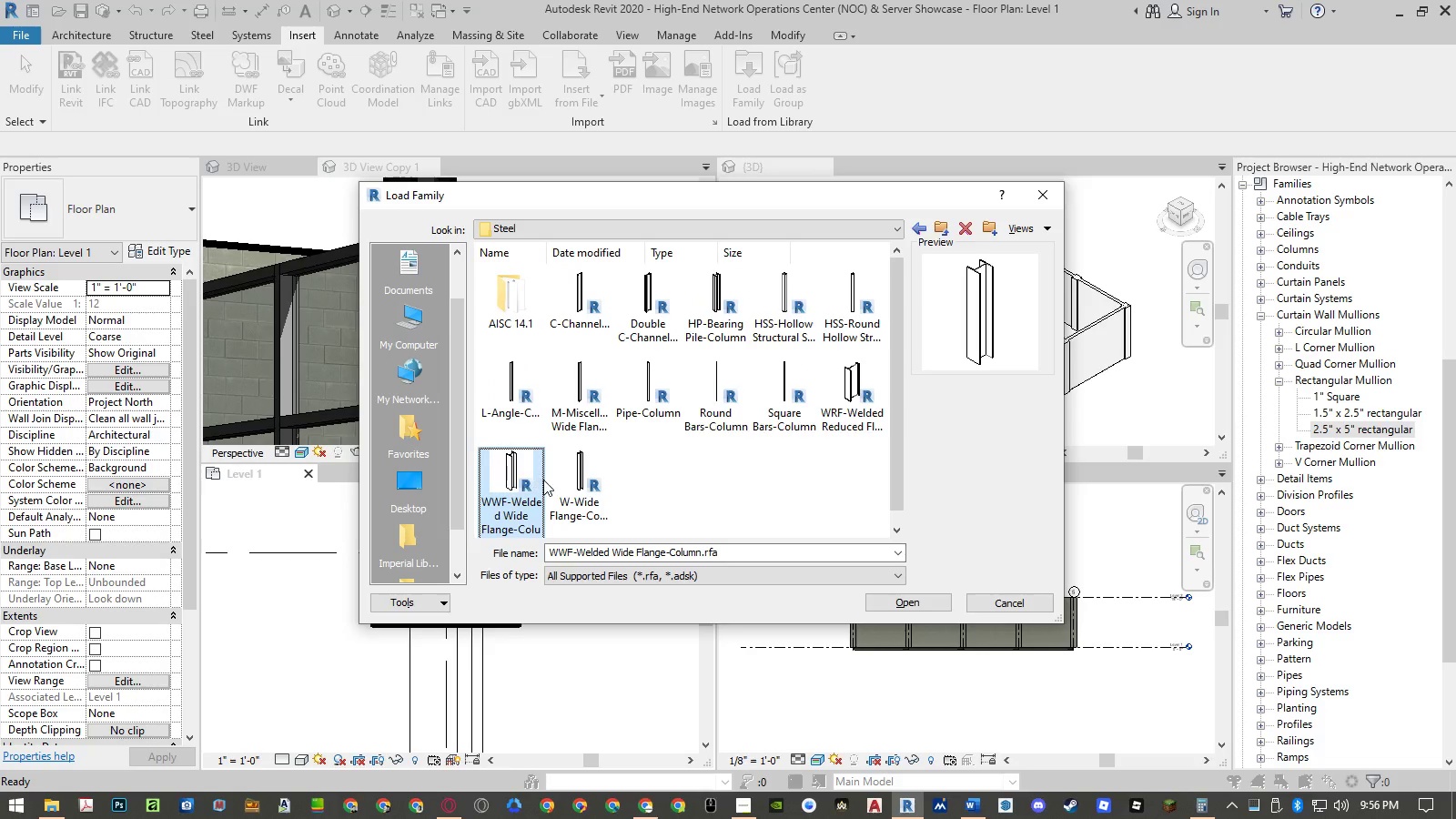 
left_click([592, 481])
 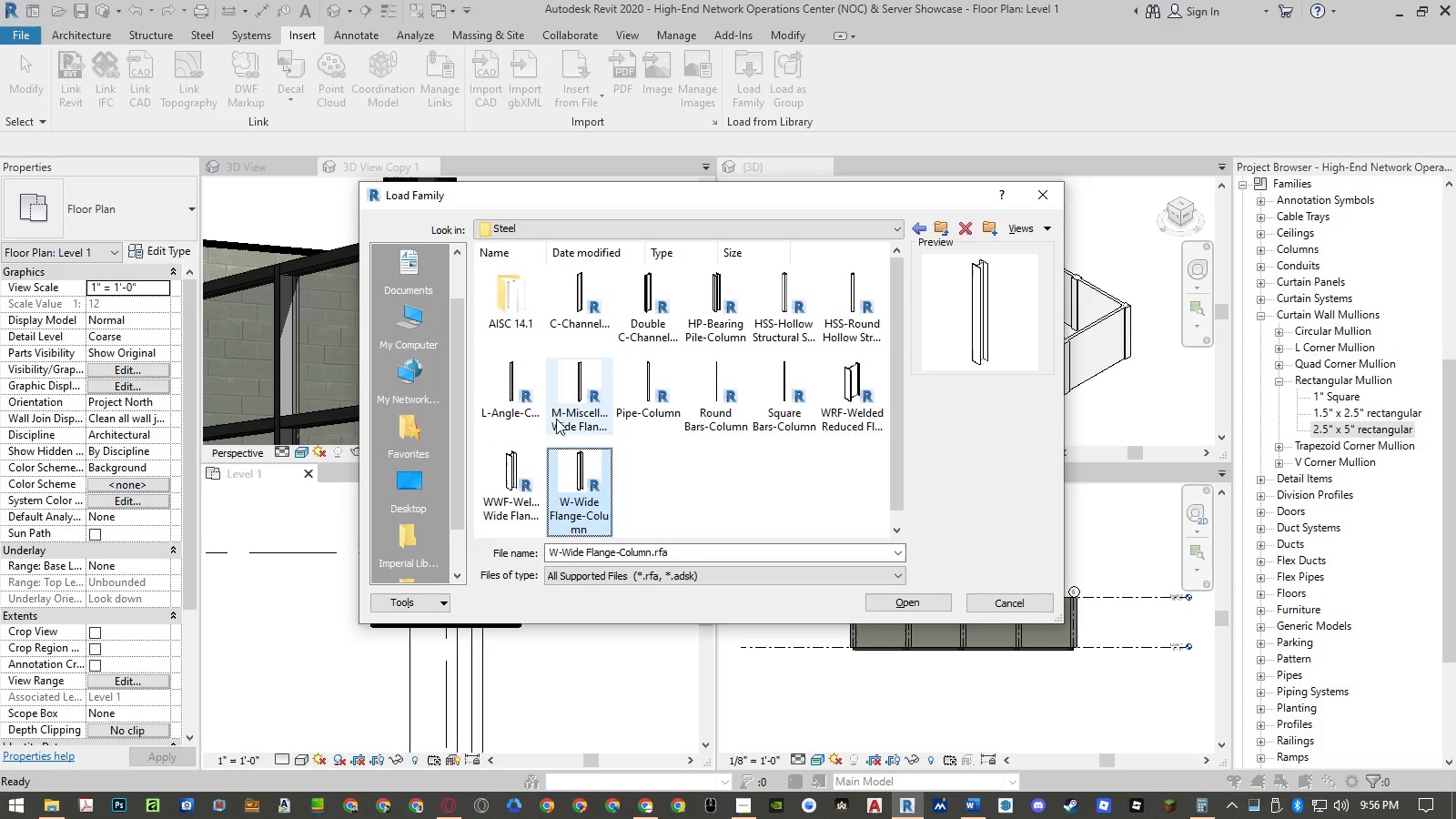 
left_click([525, 385])
 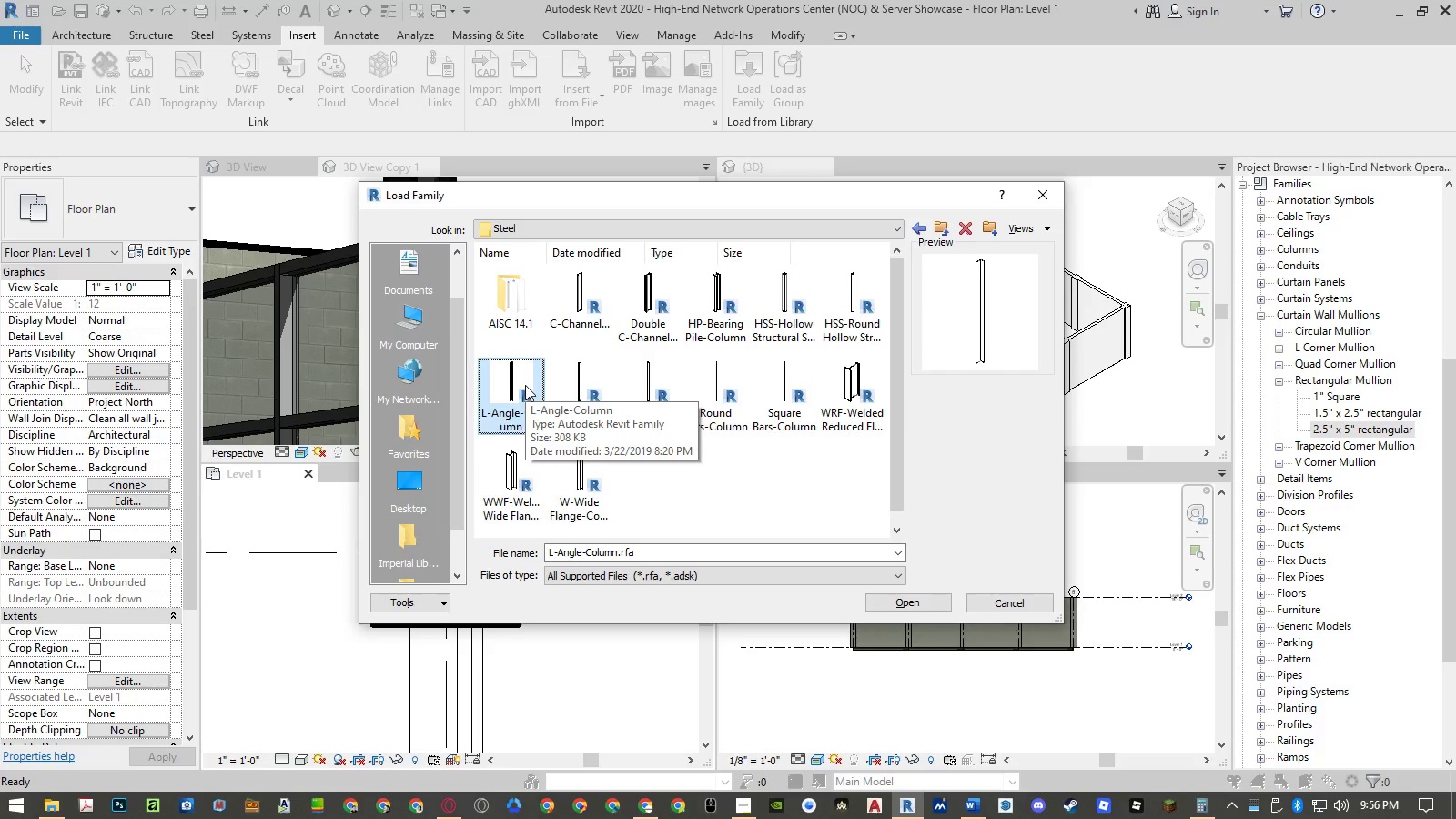 
wait(10.0)
 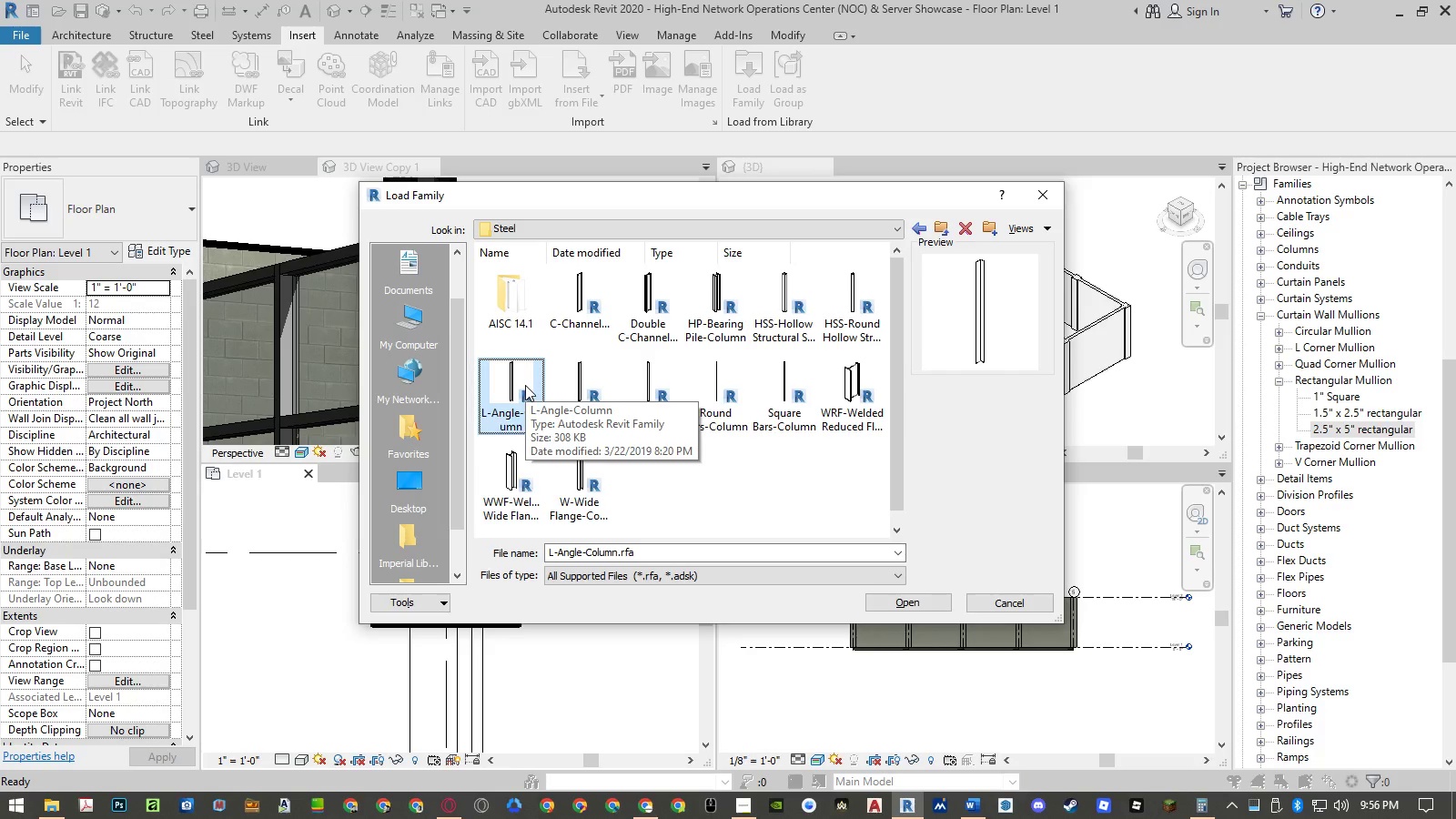 
double_click([524, 308])
 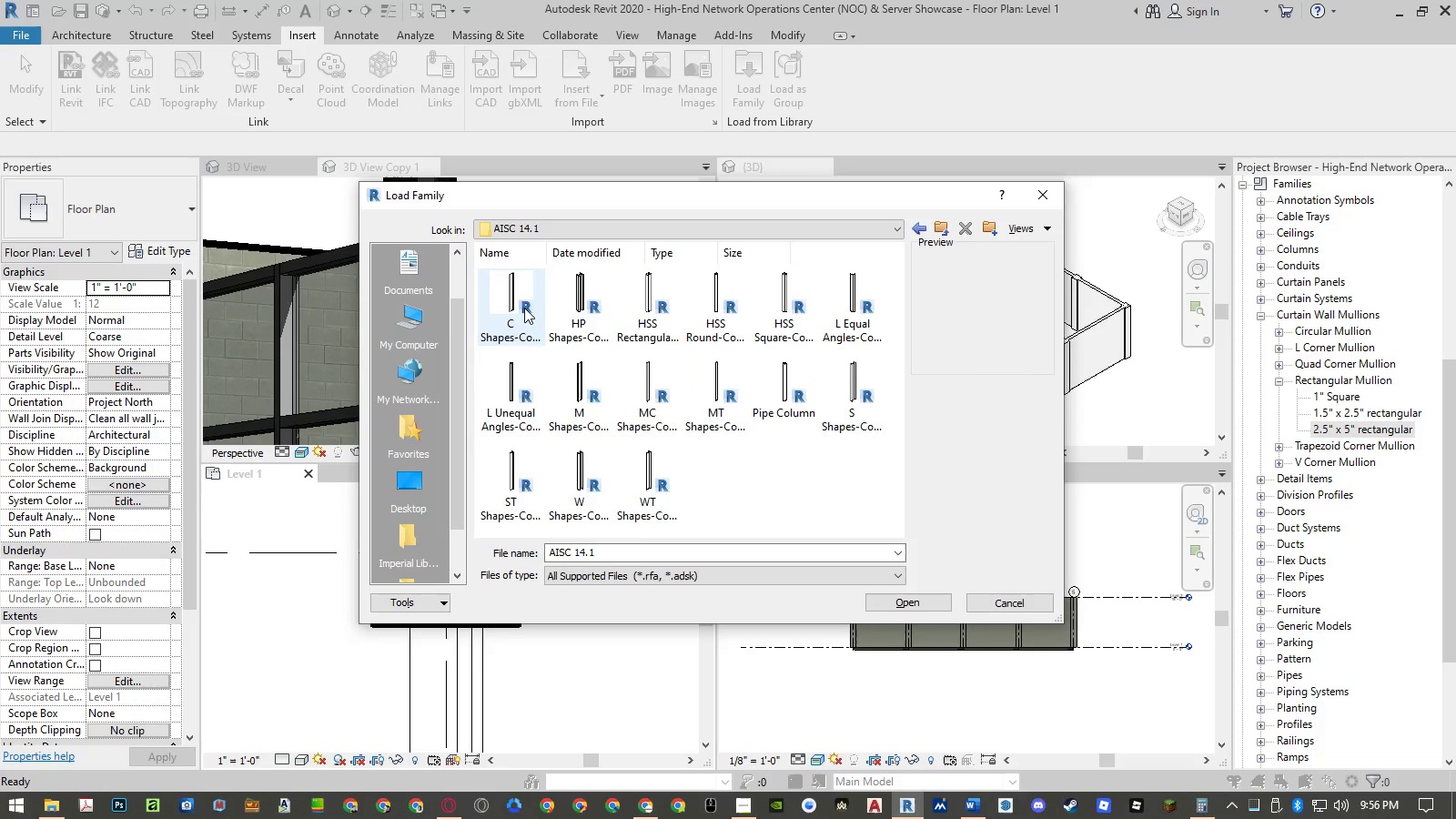 
left_click([524, 308])
 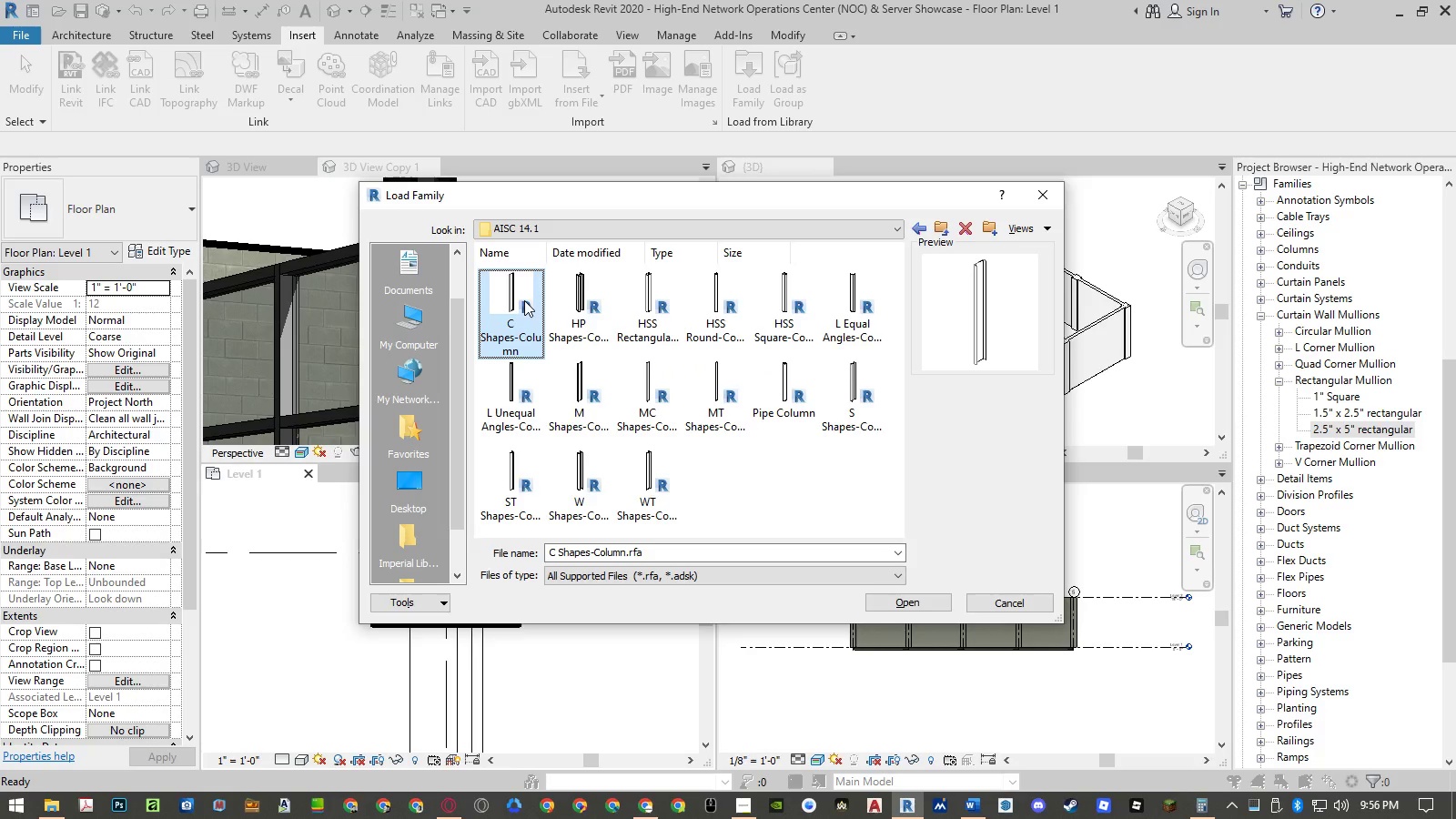 
key(ArrowRight)
 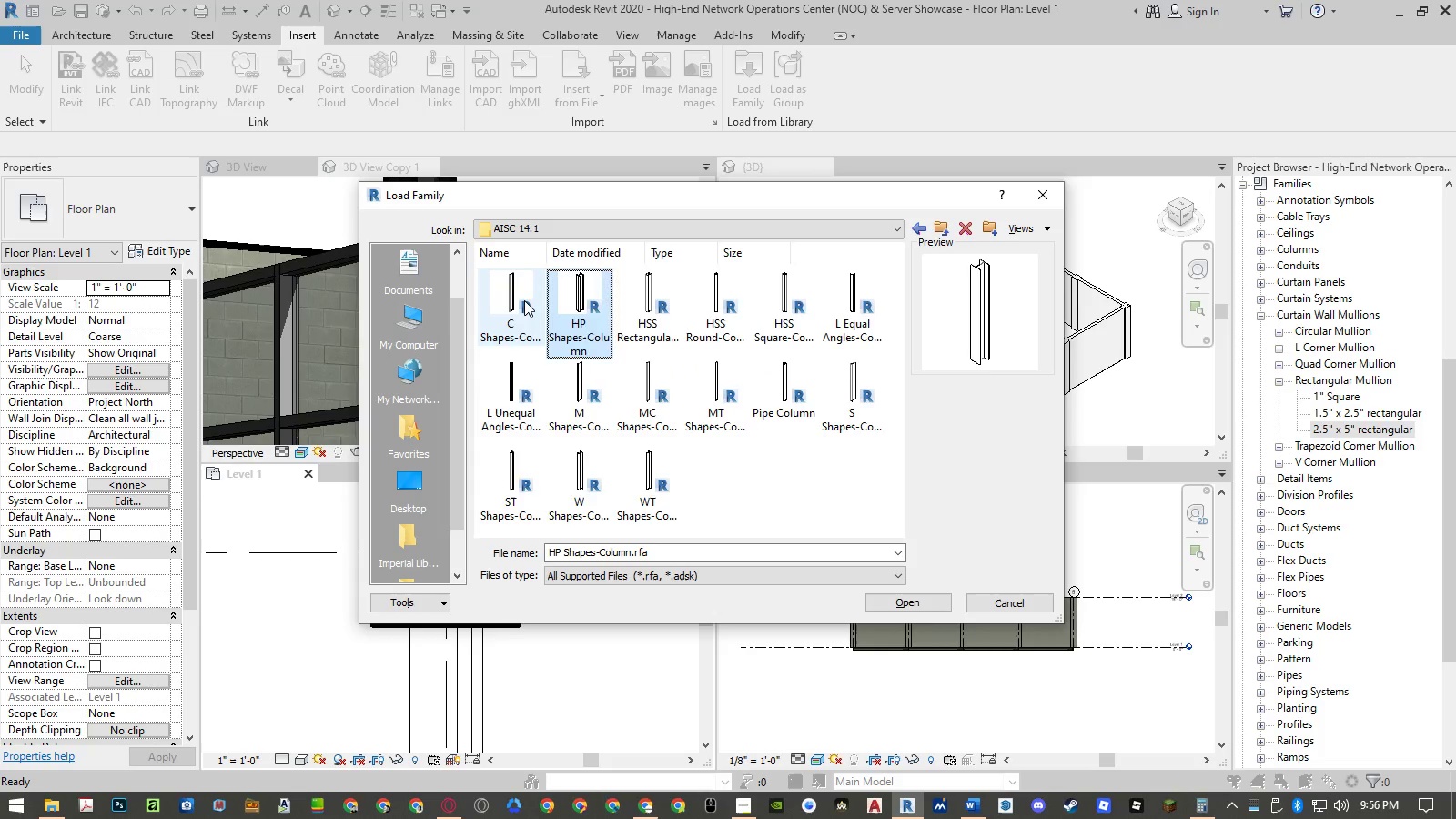 
key(ArrowLeft)
 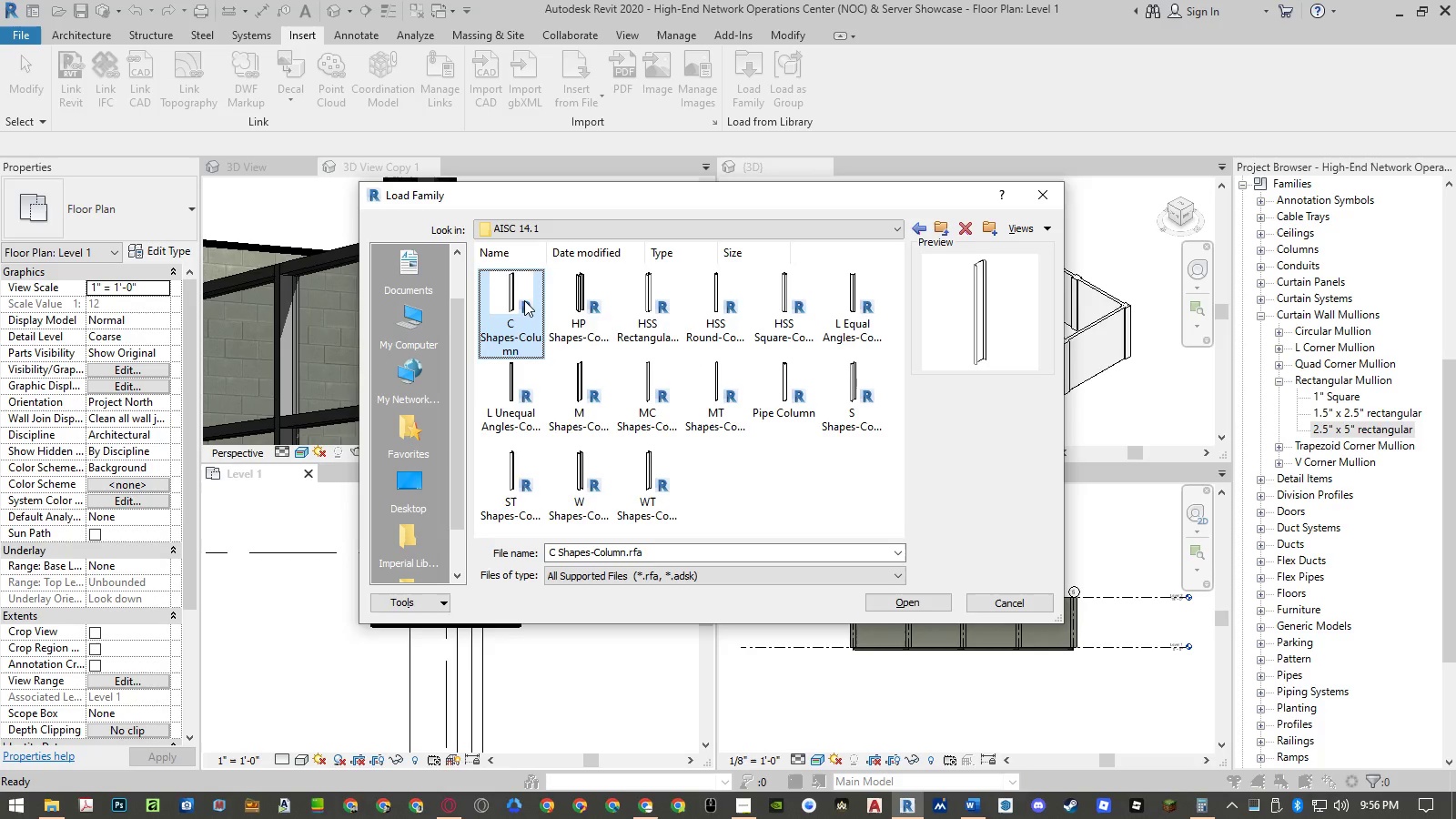 
key(ArrowRight)
 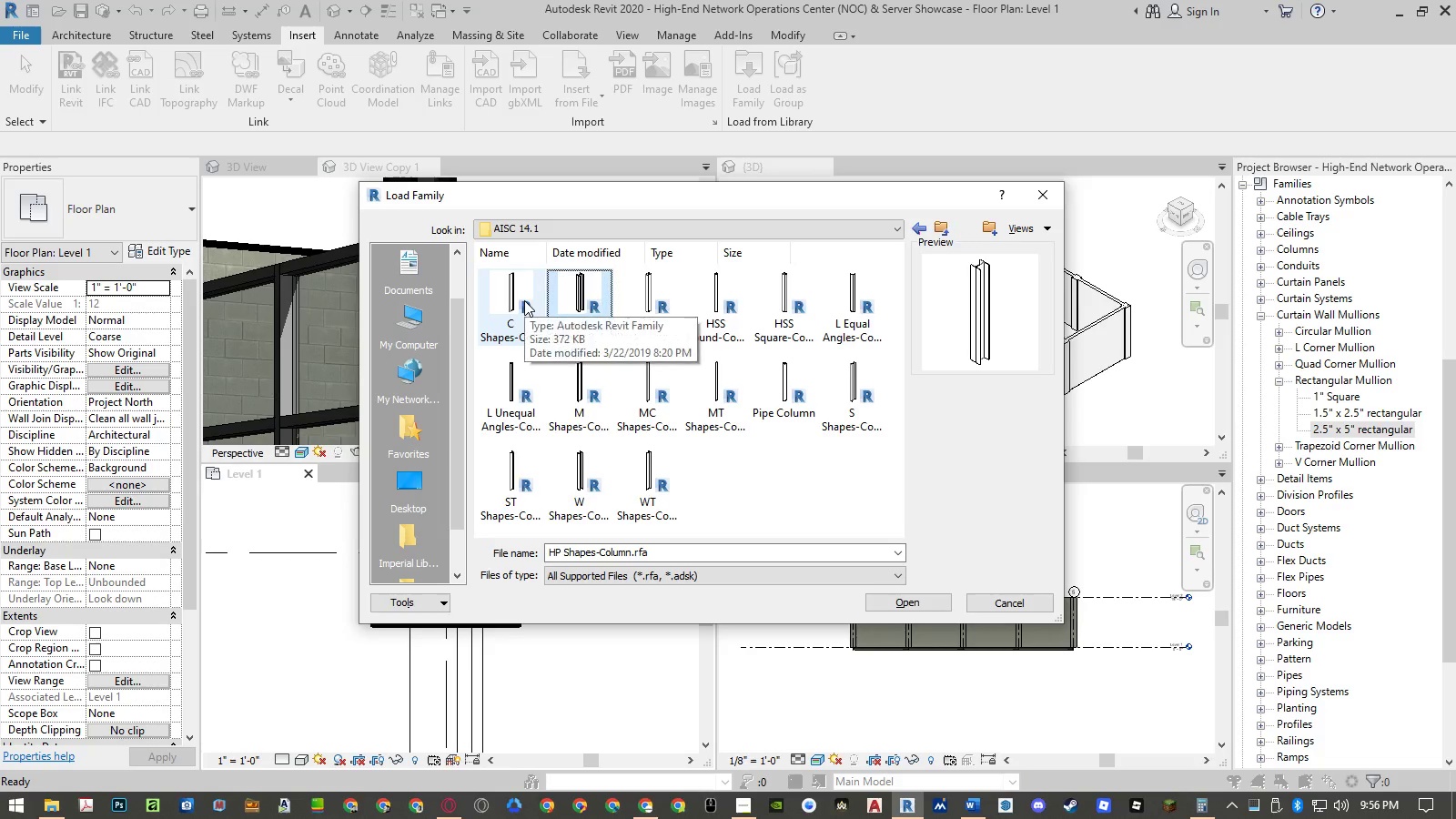 
key(ArrowRight)
 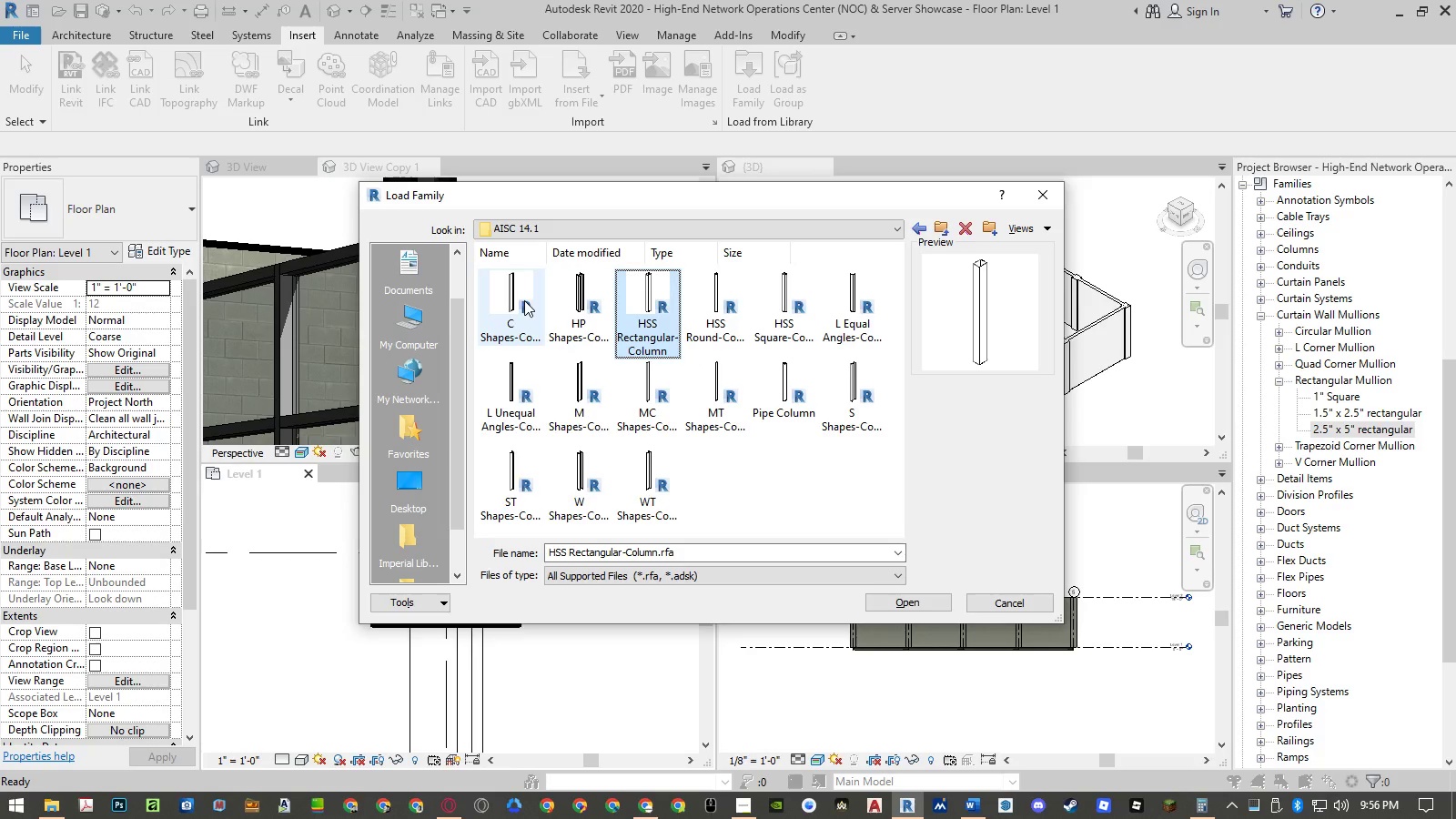 
key(ArrowLeft)
 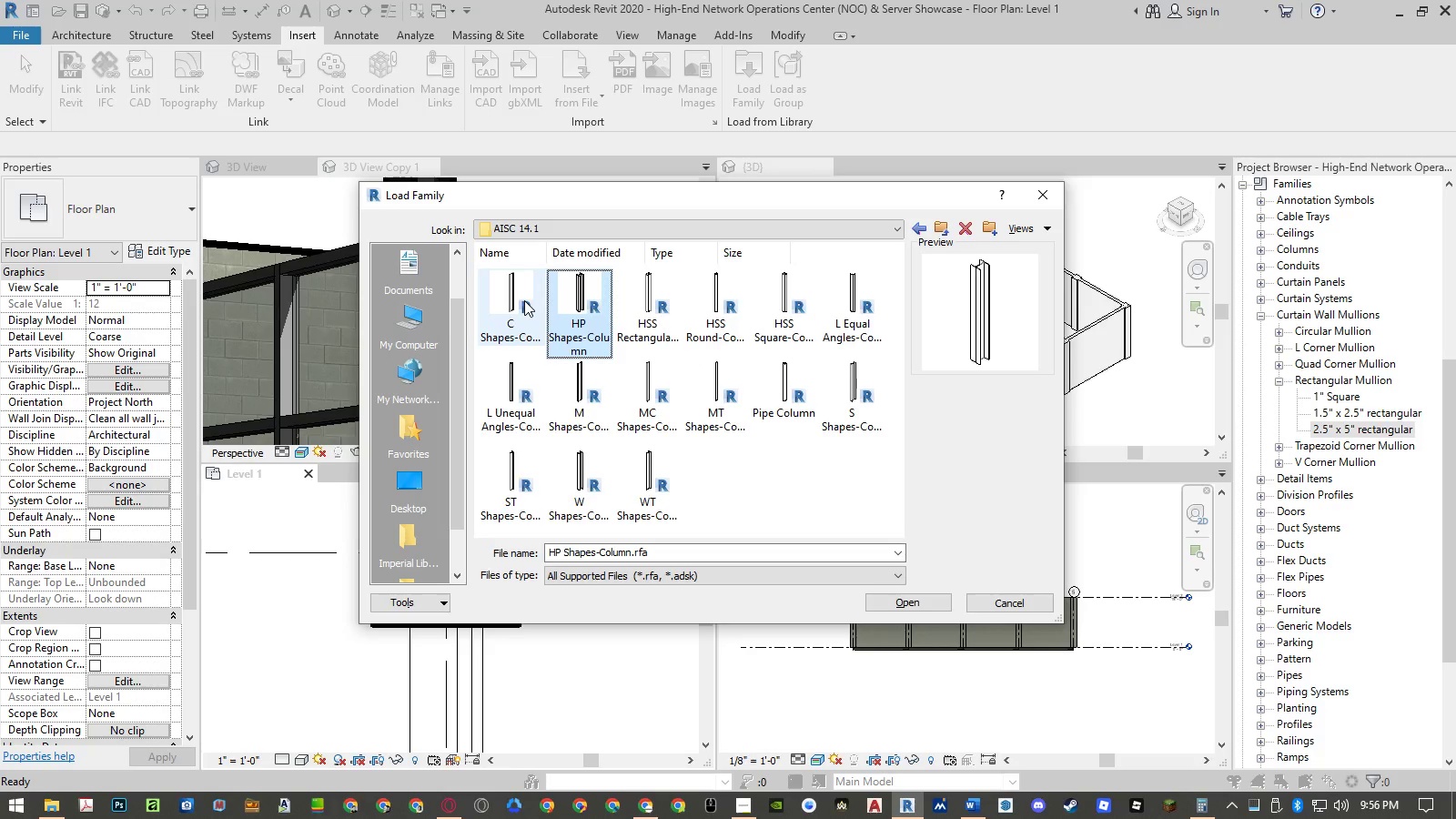 
key(ArrowRight)
 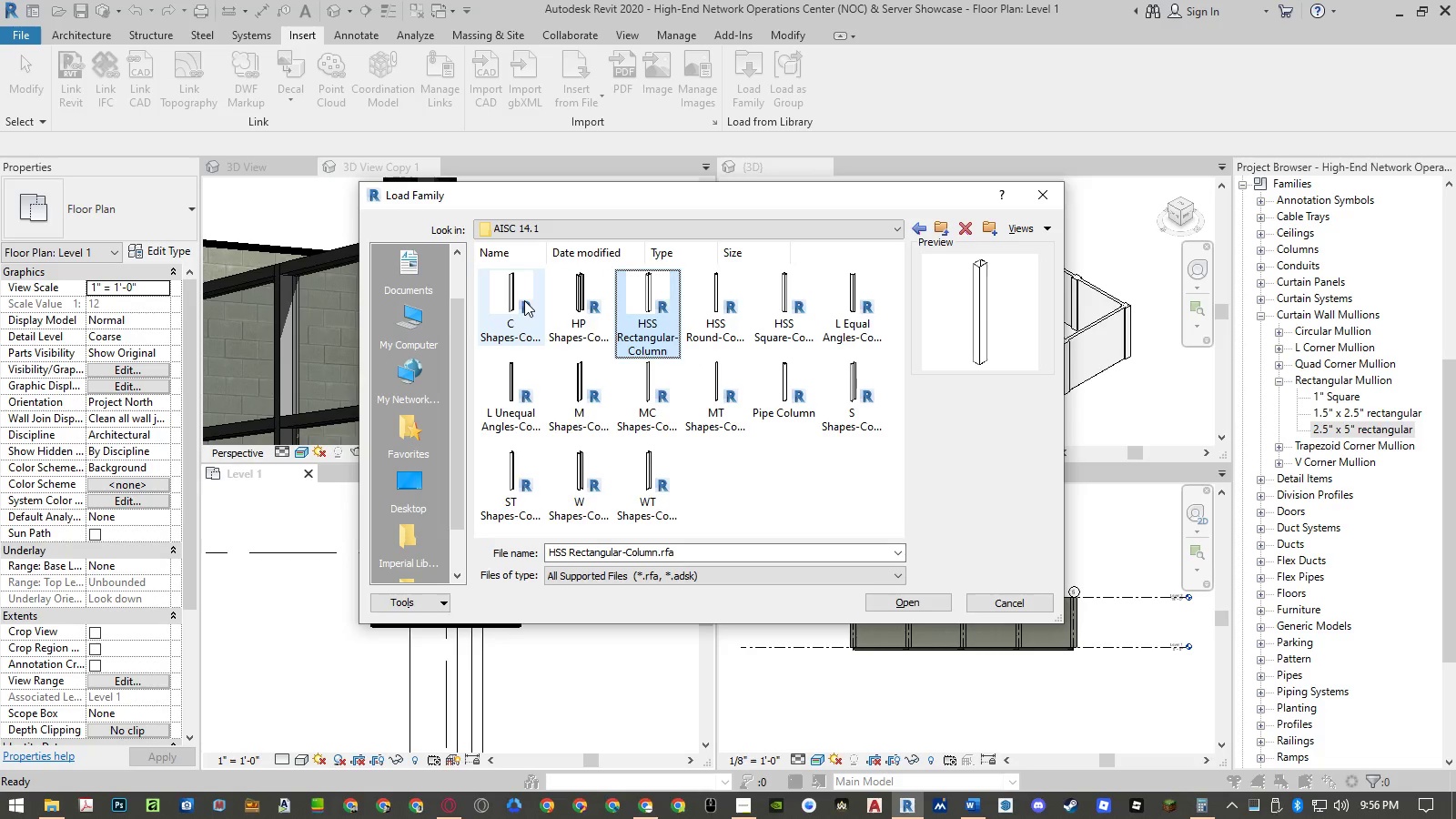 
key(ArrowRight)
 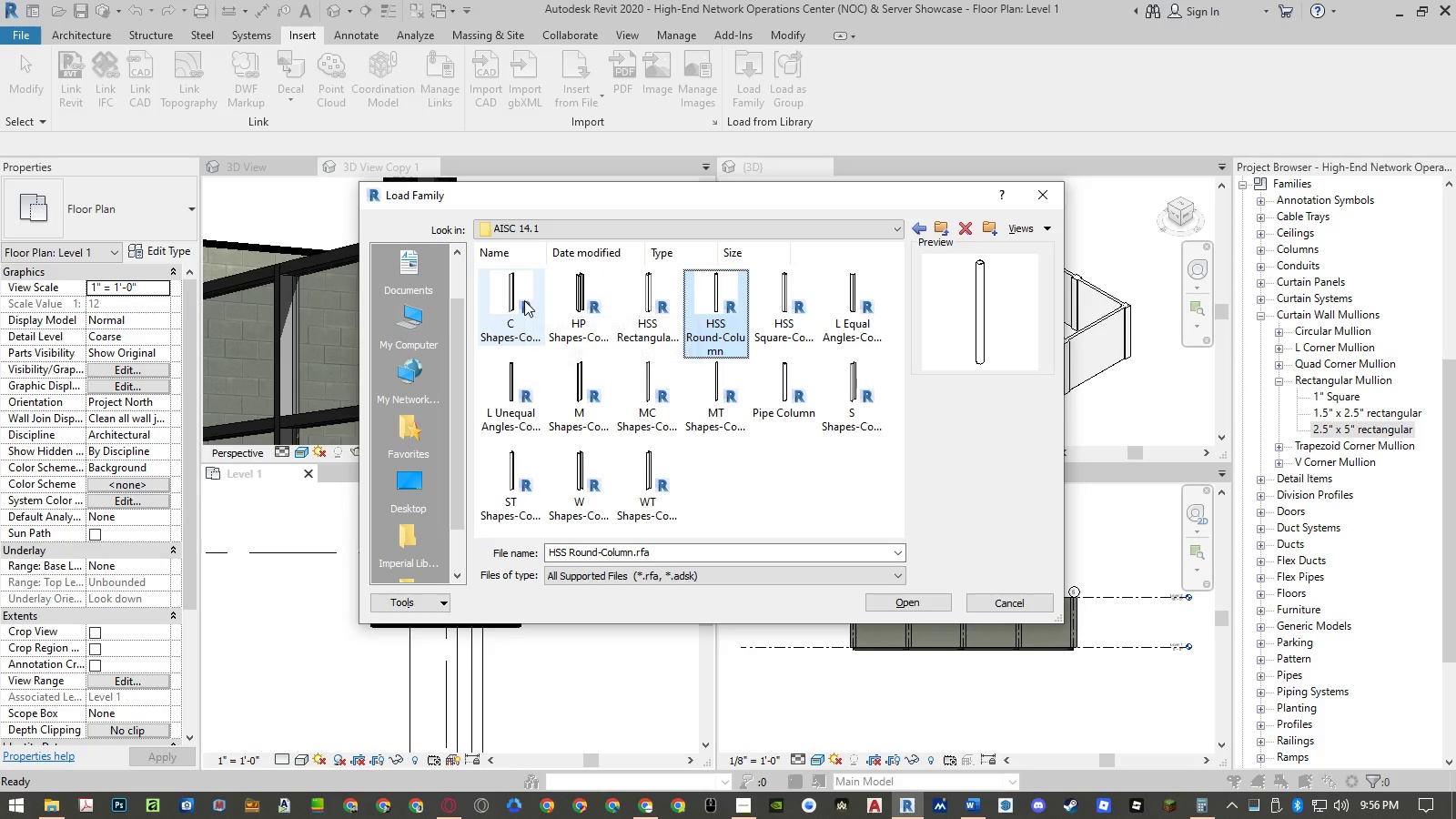 
key(ArrowRight)
 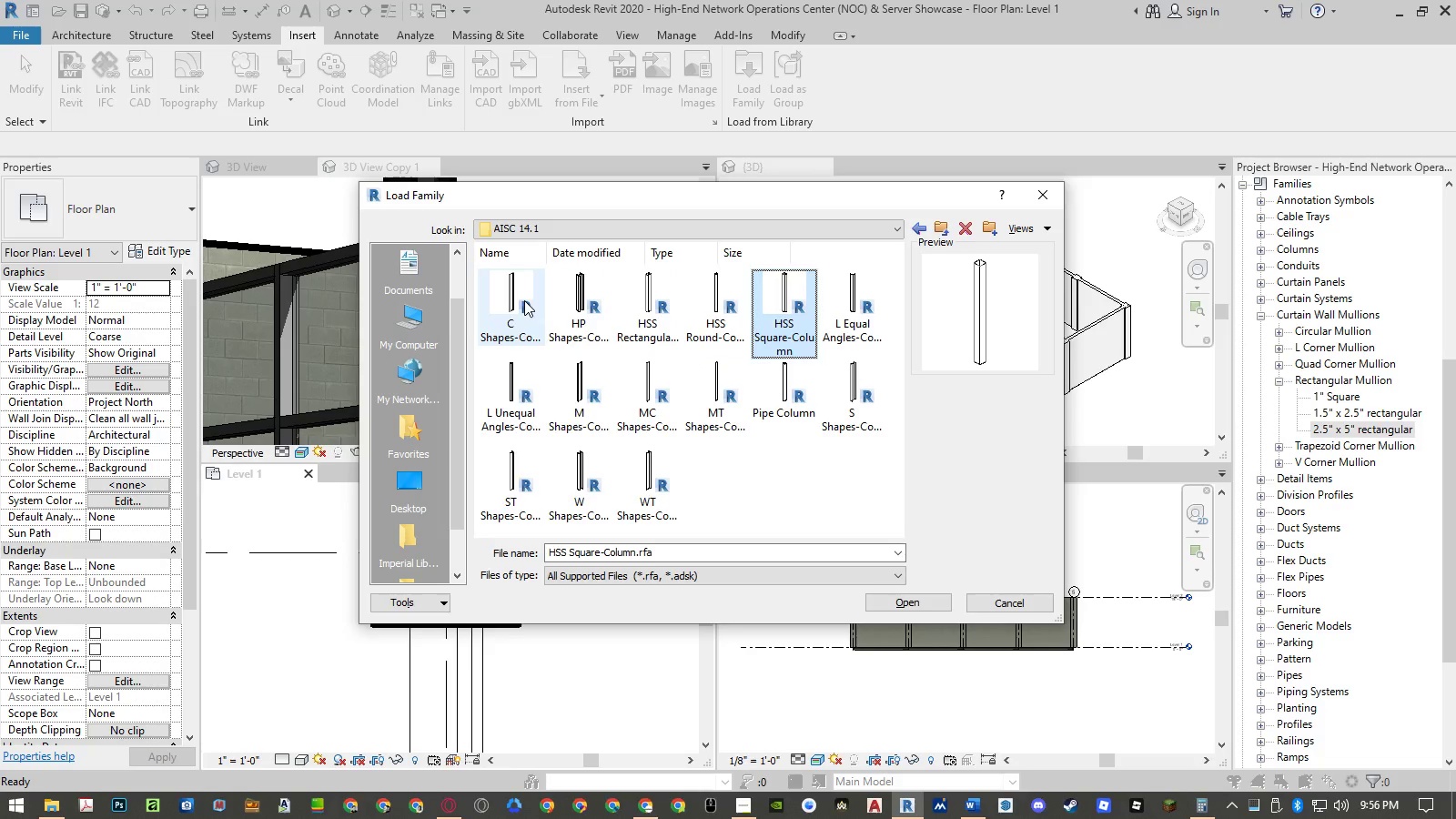 
key(ArrowRight)
 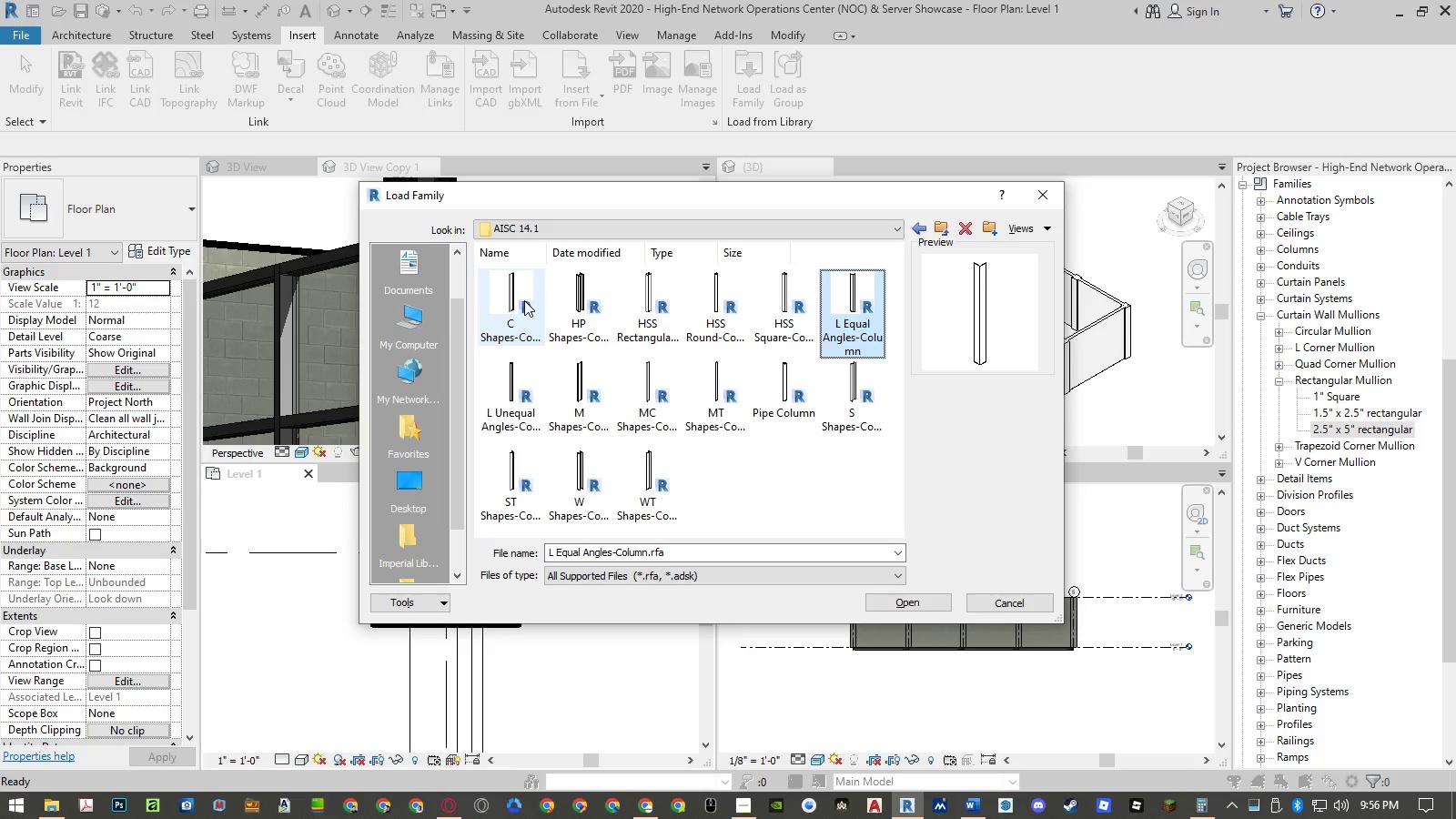 
key(ArrowDown)
 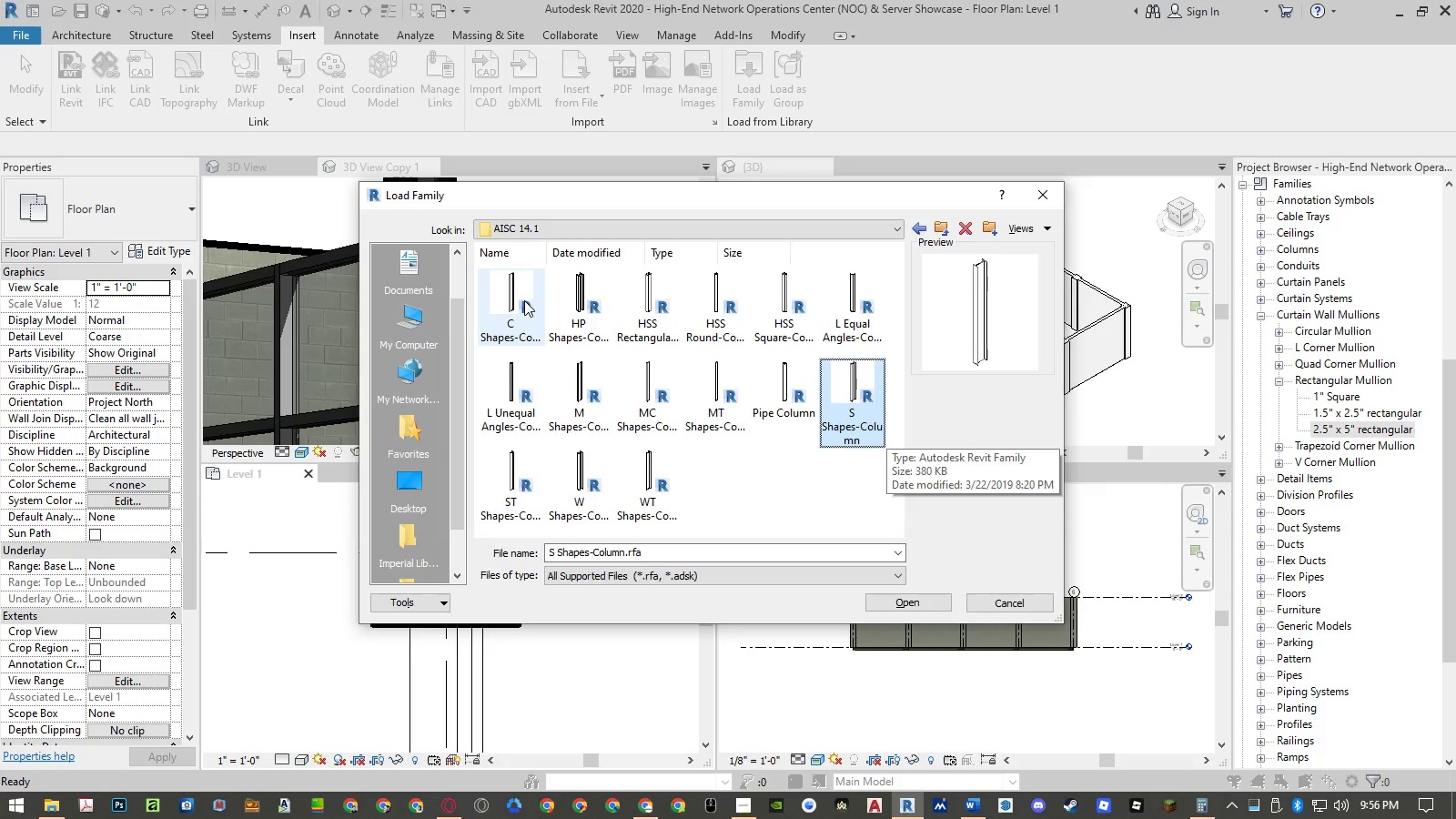 
key(ArrowLeft)
 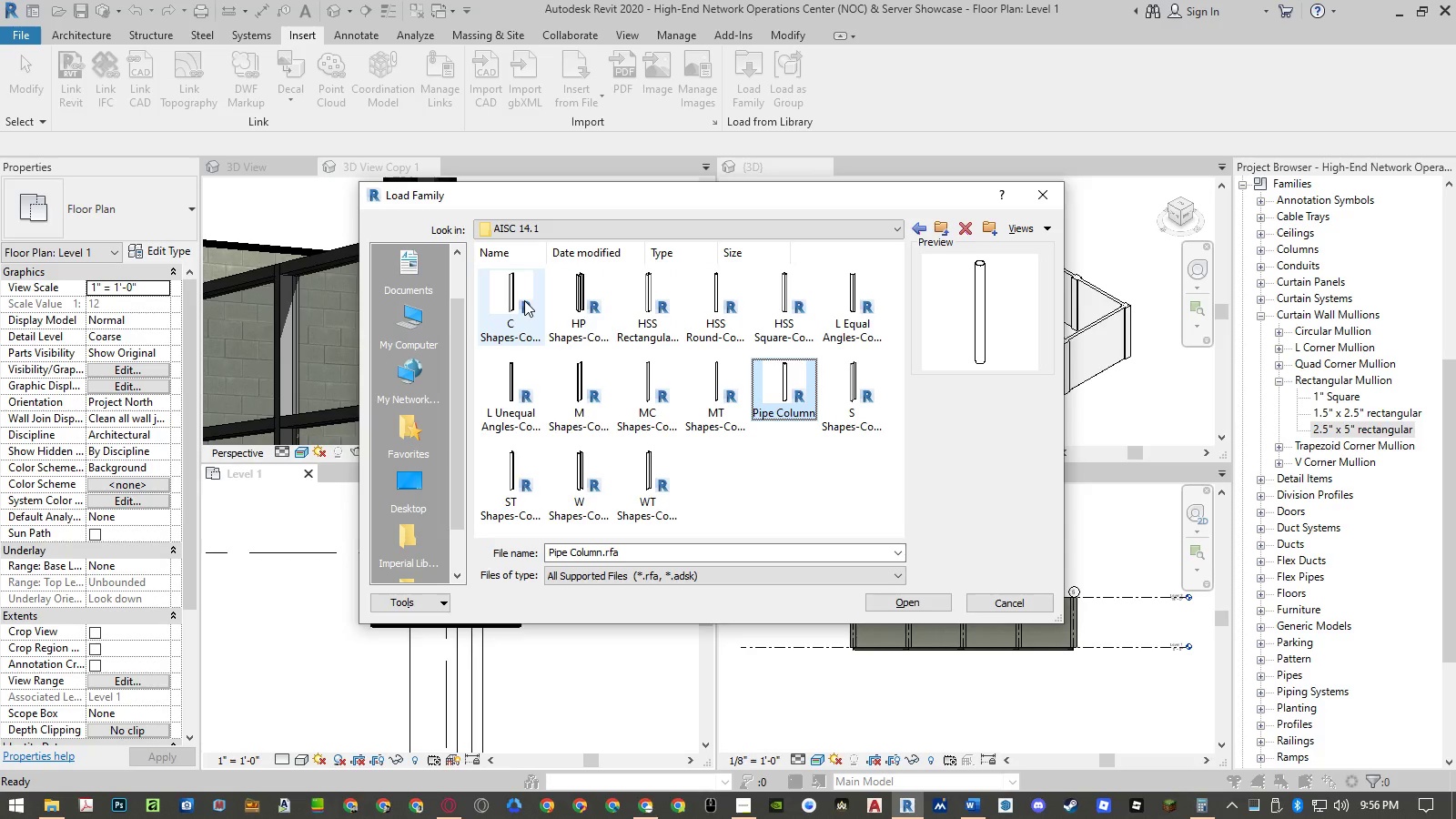 
key(ArrowLeft)
 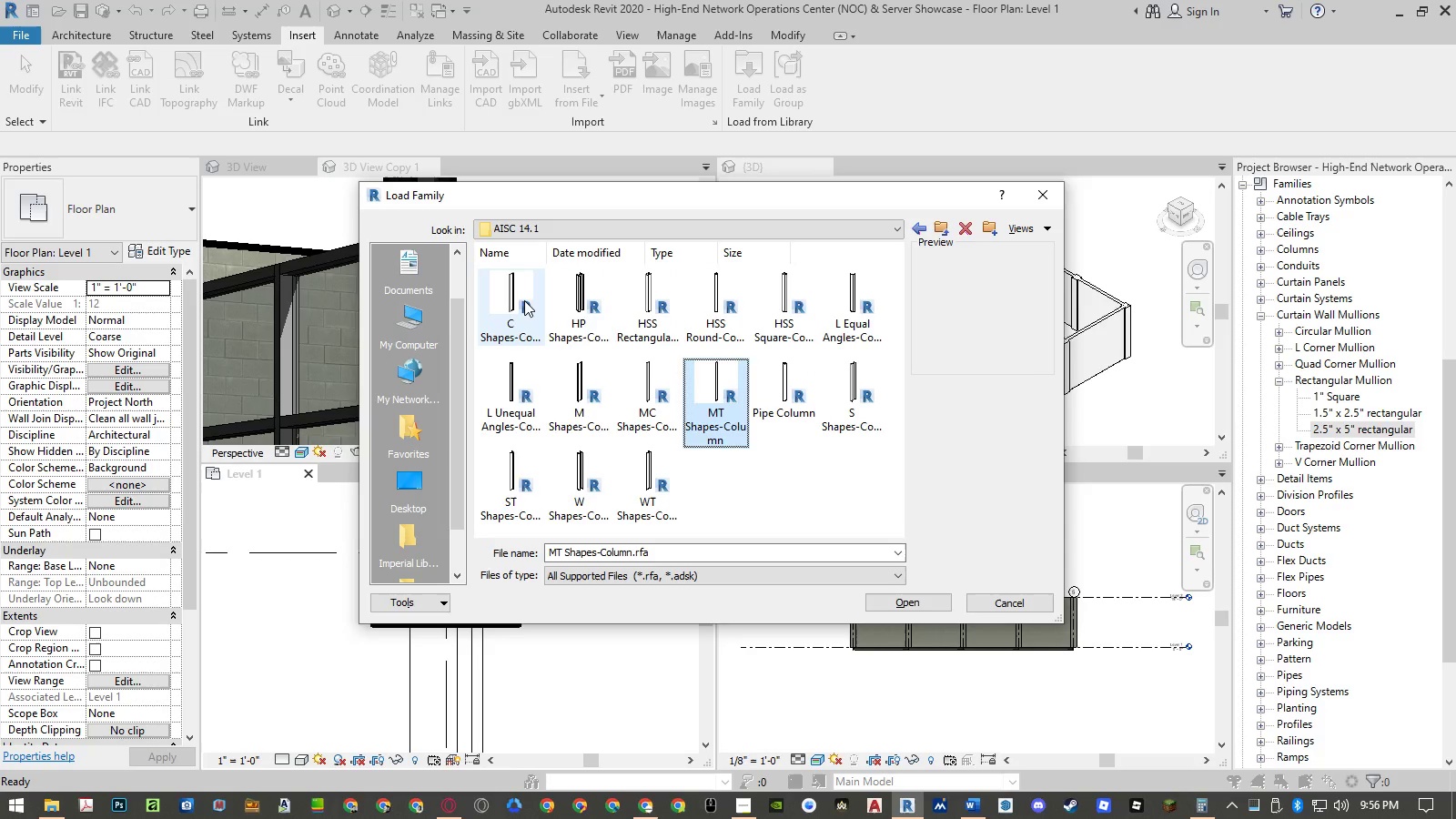 
key(ArrowLeft)
 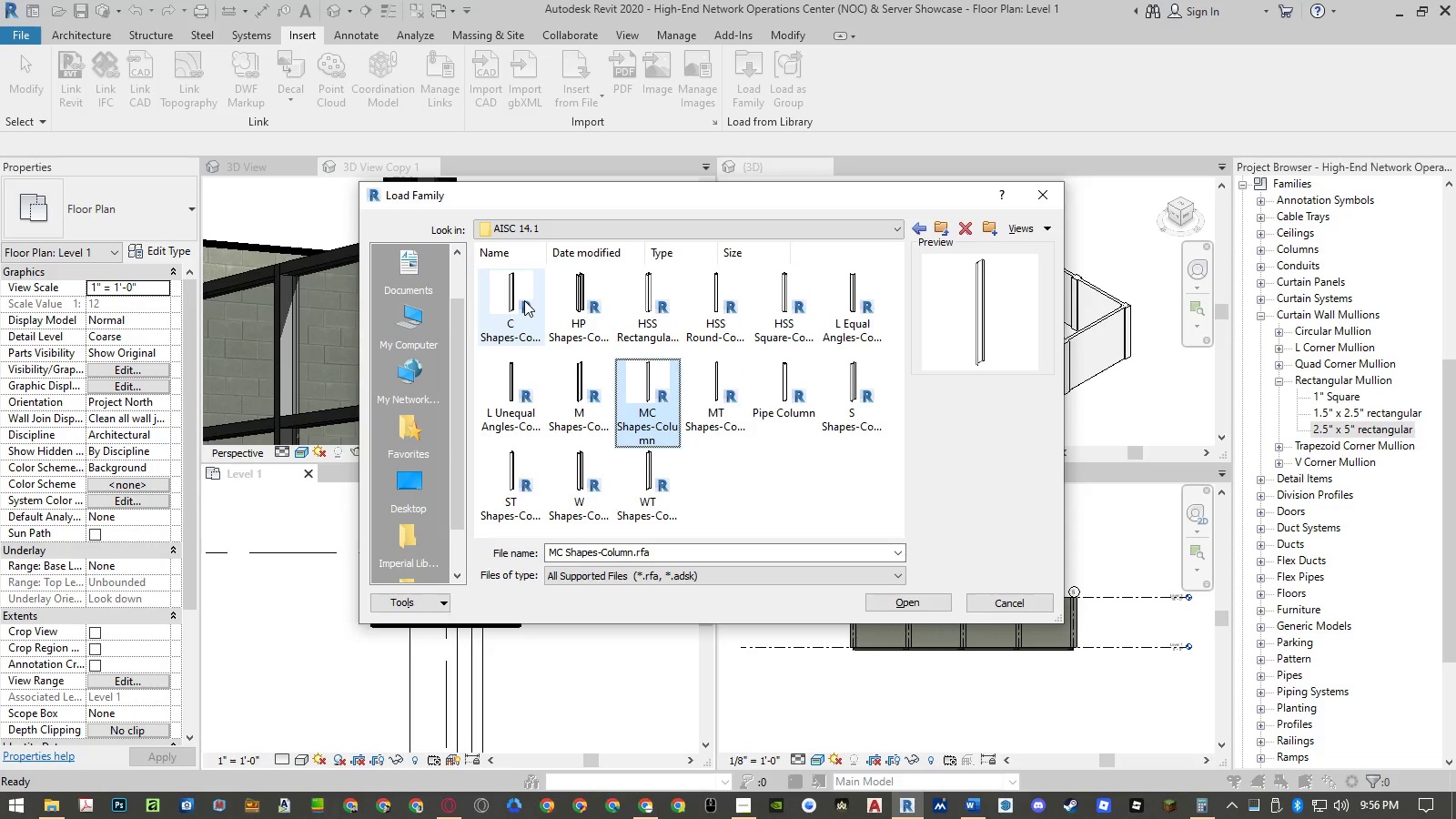 
key(ArrowLeft)
 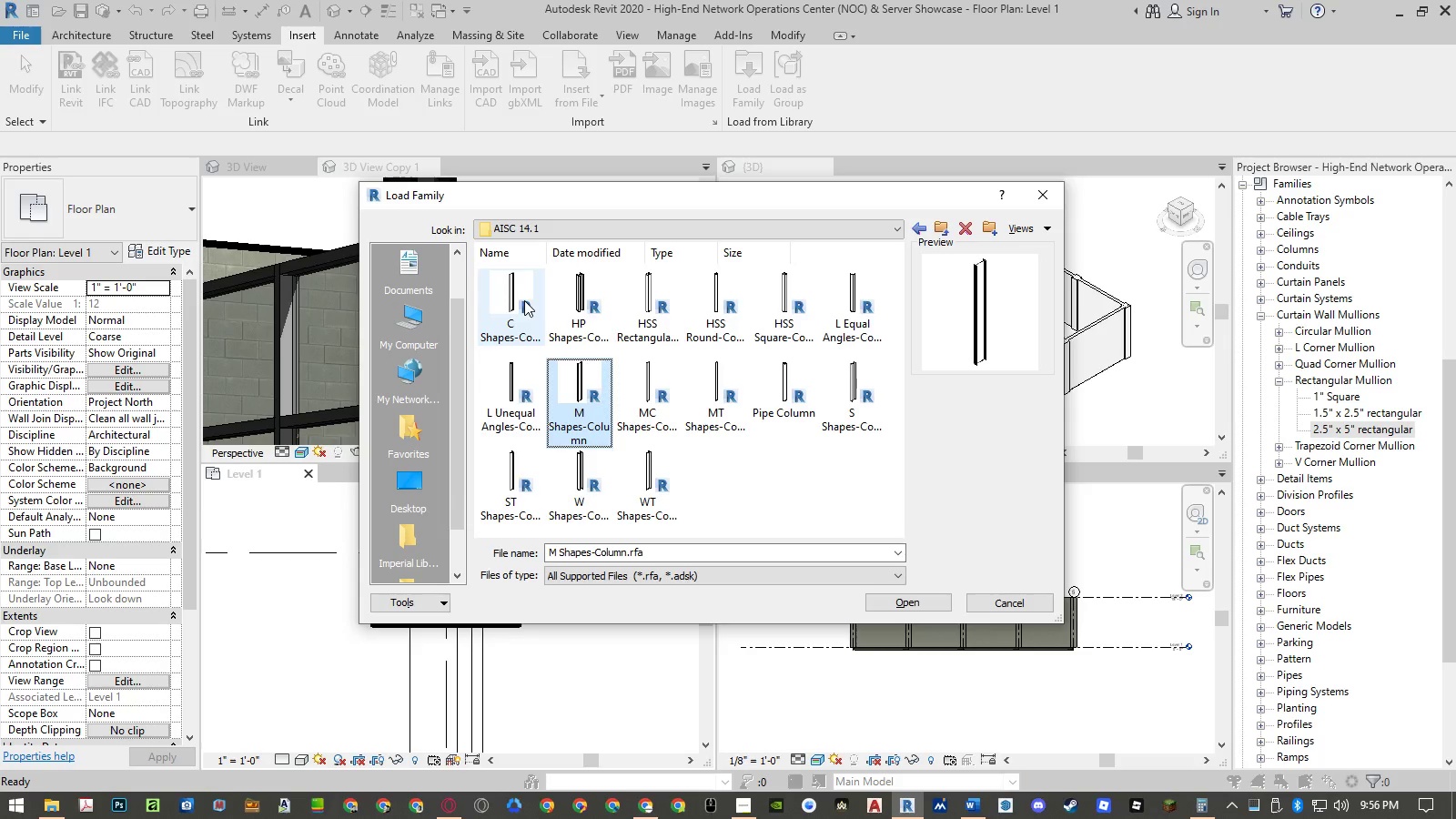 
key(ArrowLeft)
 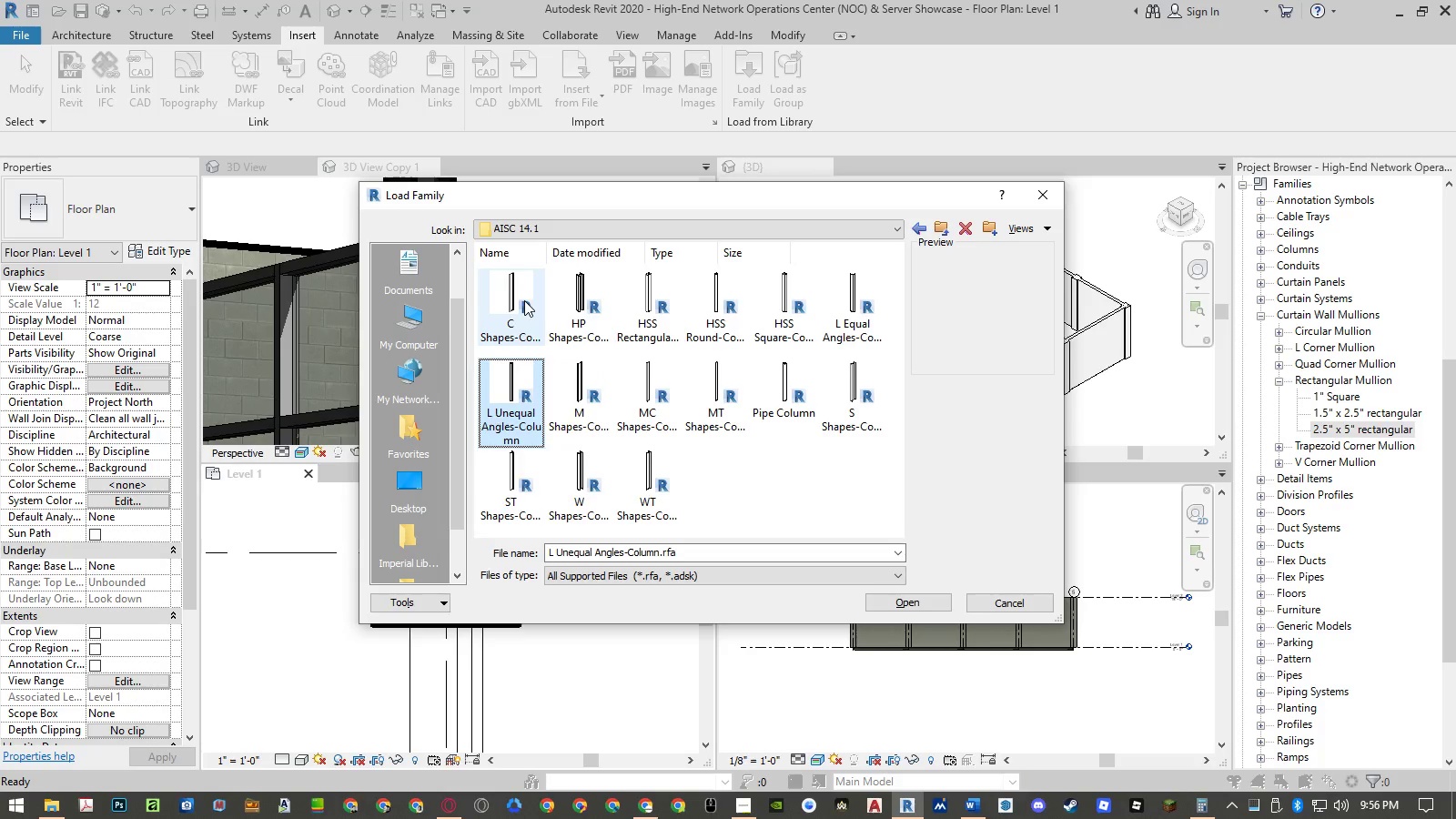 
key(ArrowDown)
 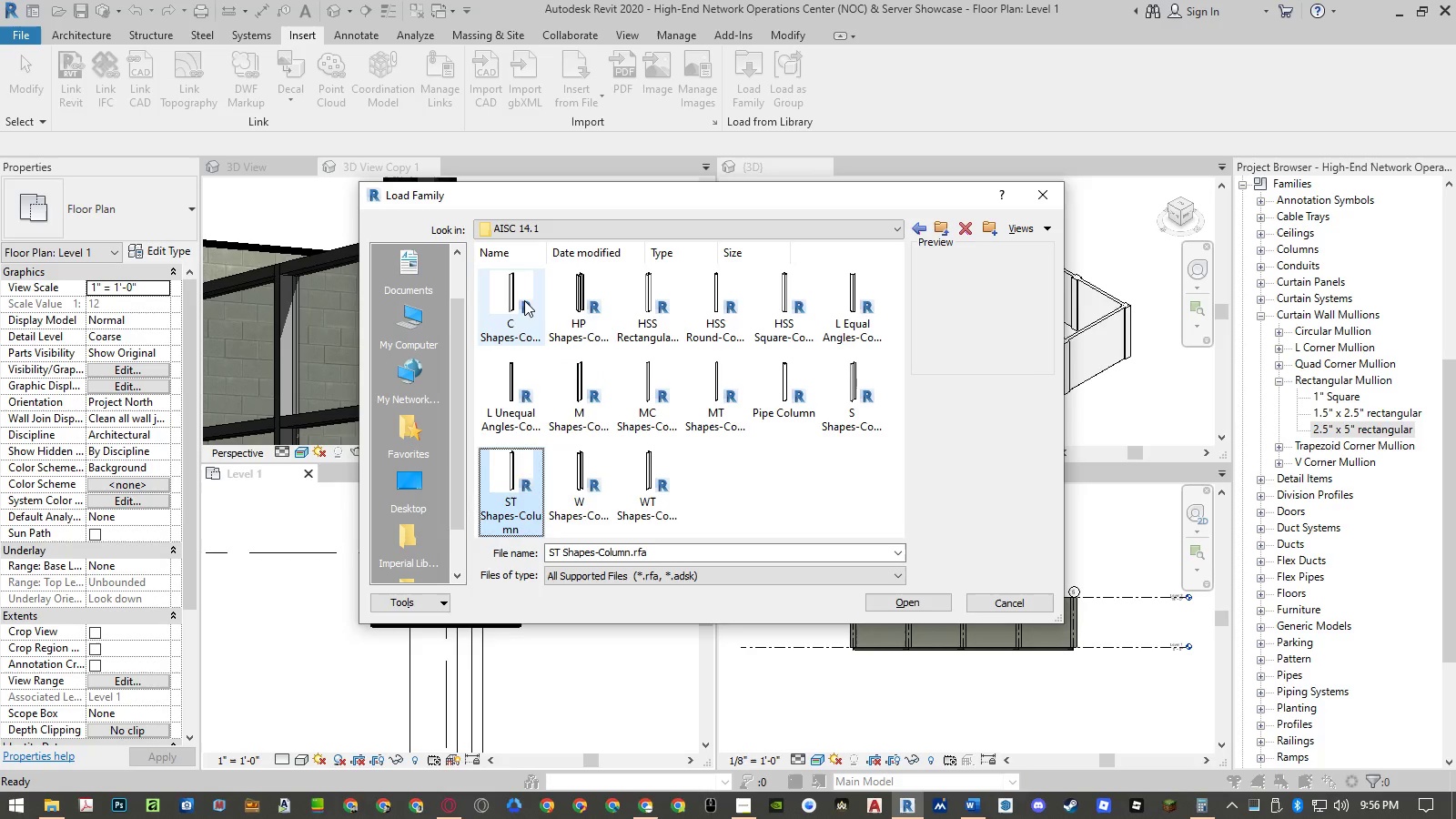 
key(ArrowRight)
 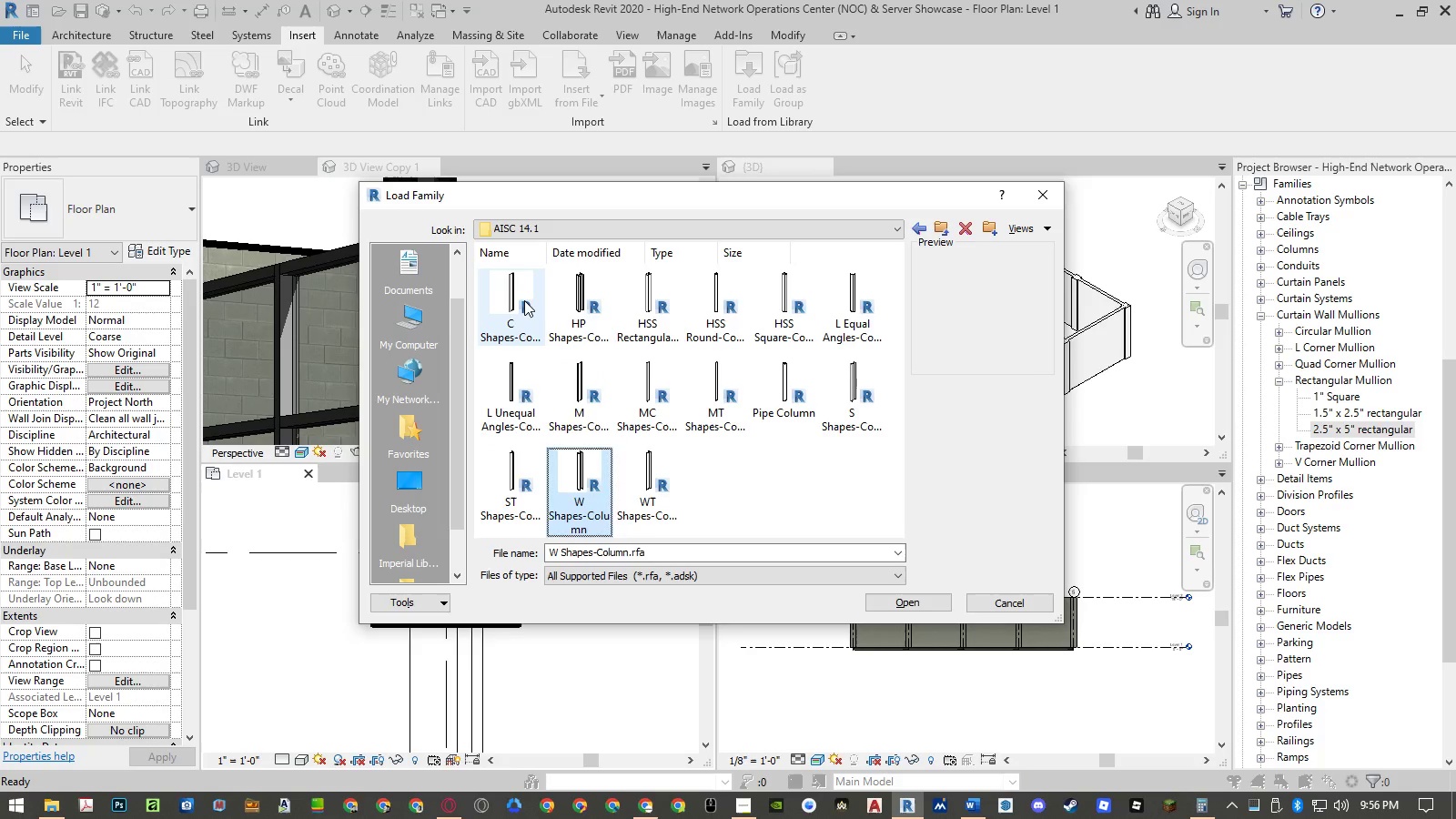 
key(ArrowRight)
 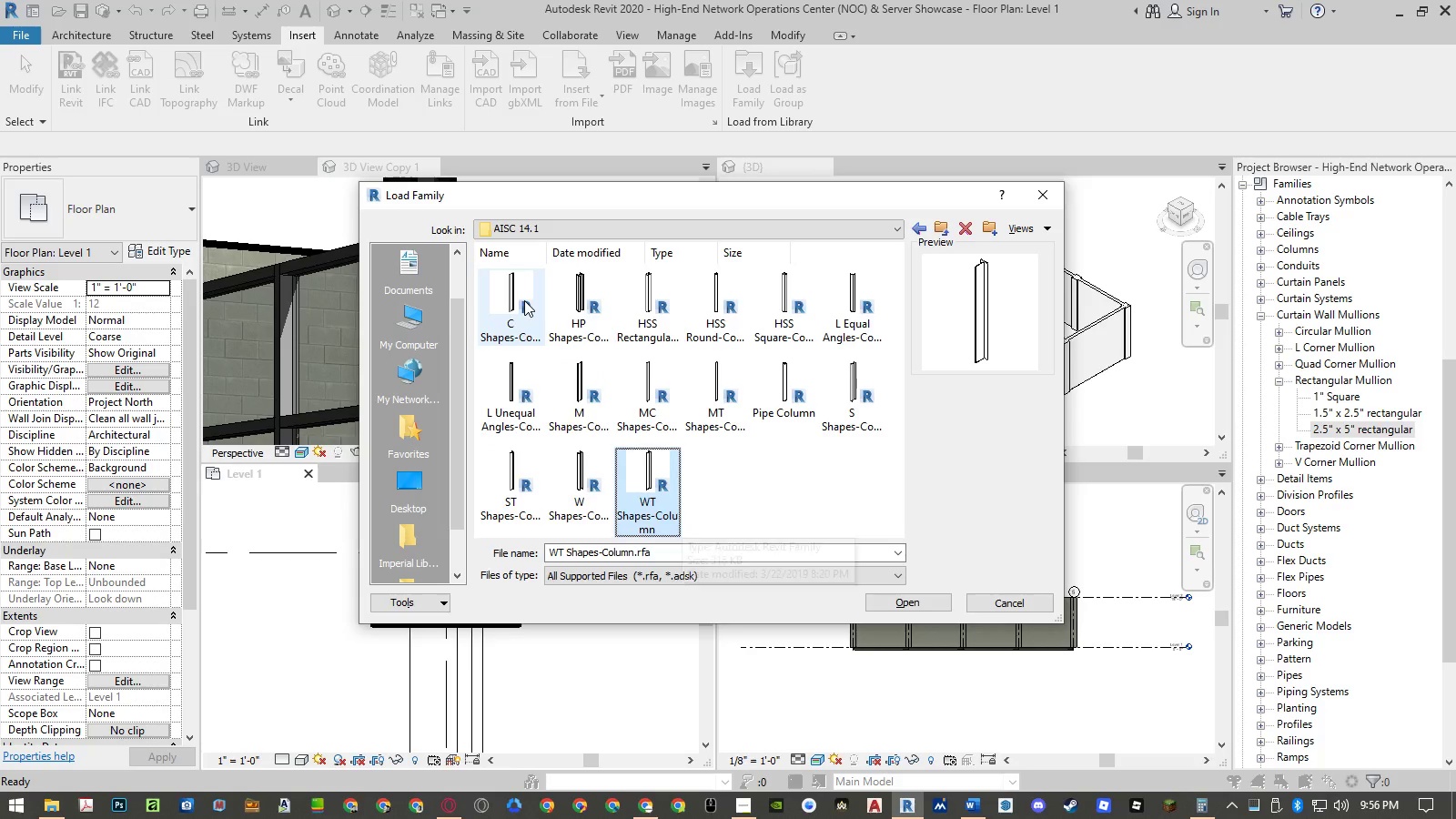 
key(ArrowLeft)
 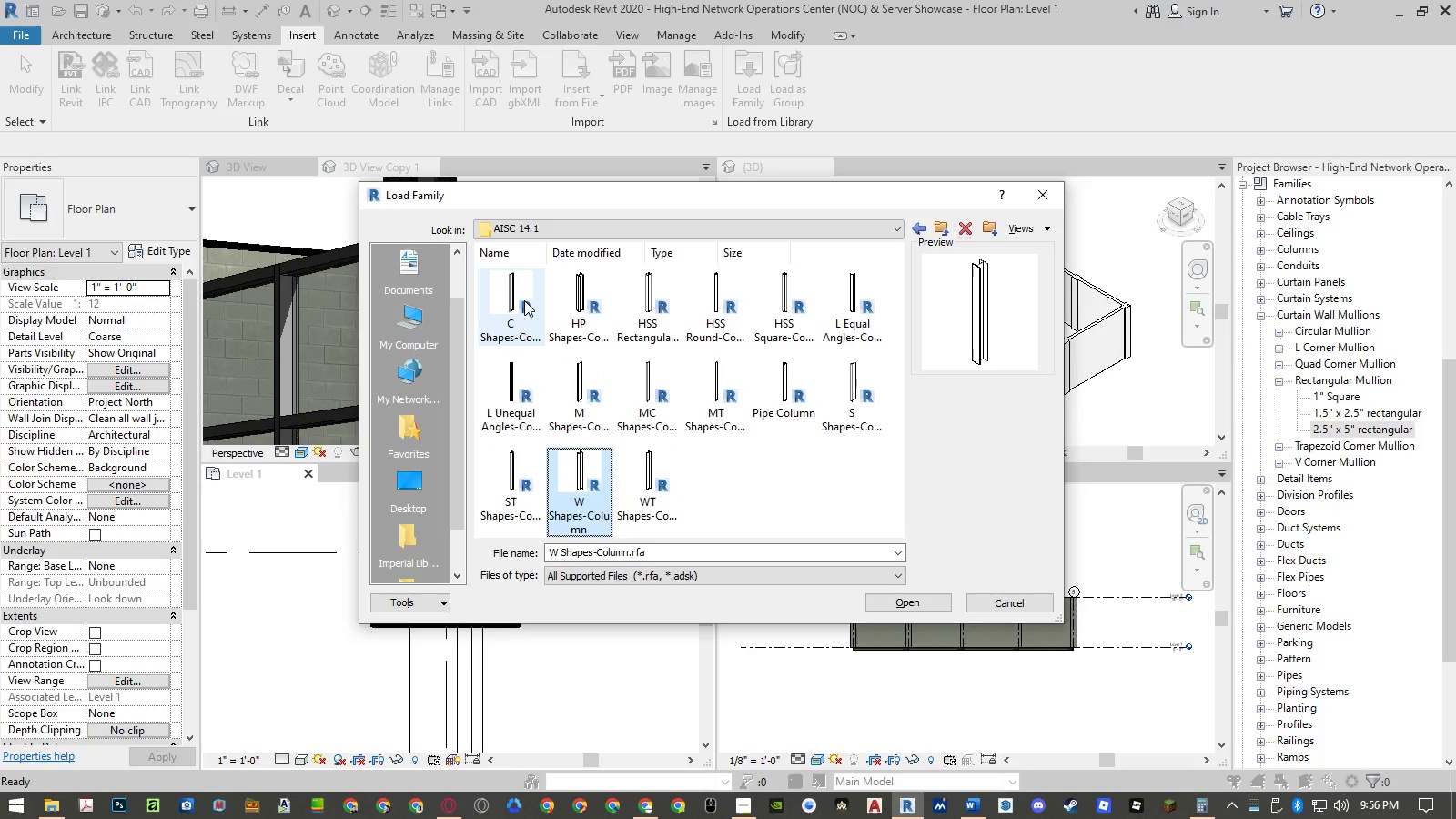 
key(ArrowUp)
 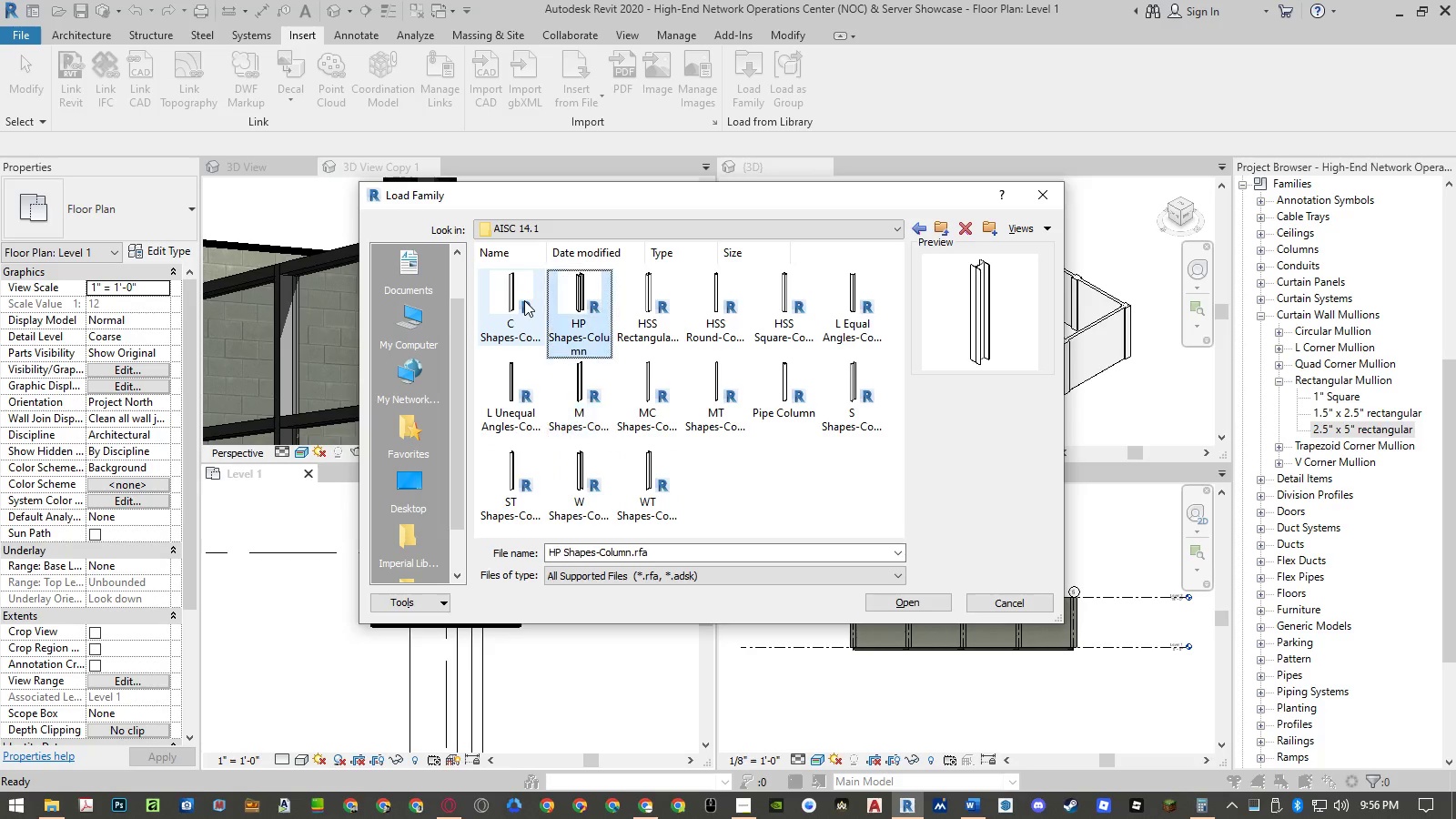 
key(ArrowUp)
 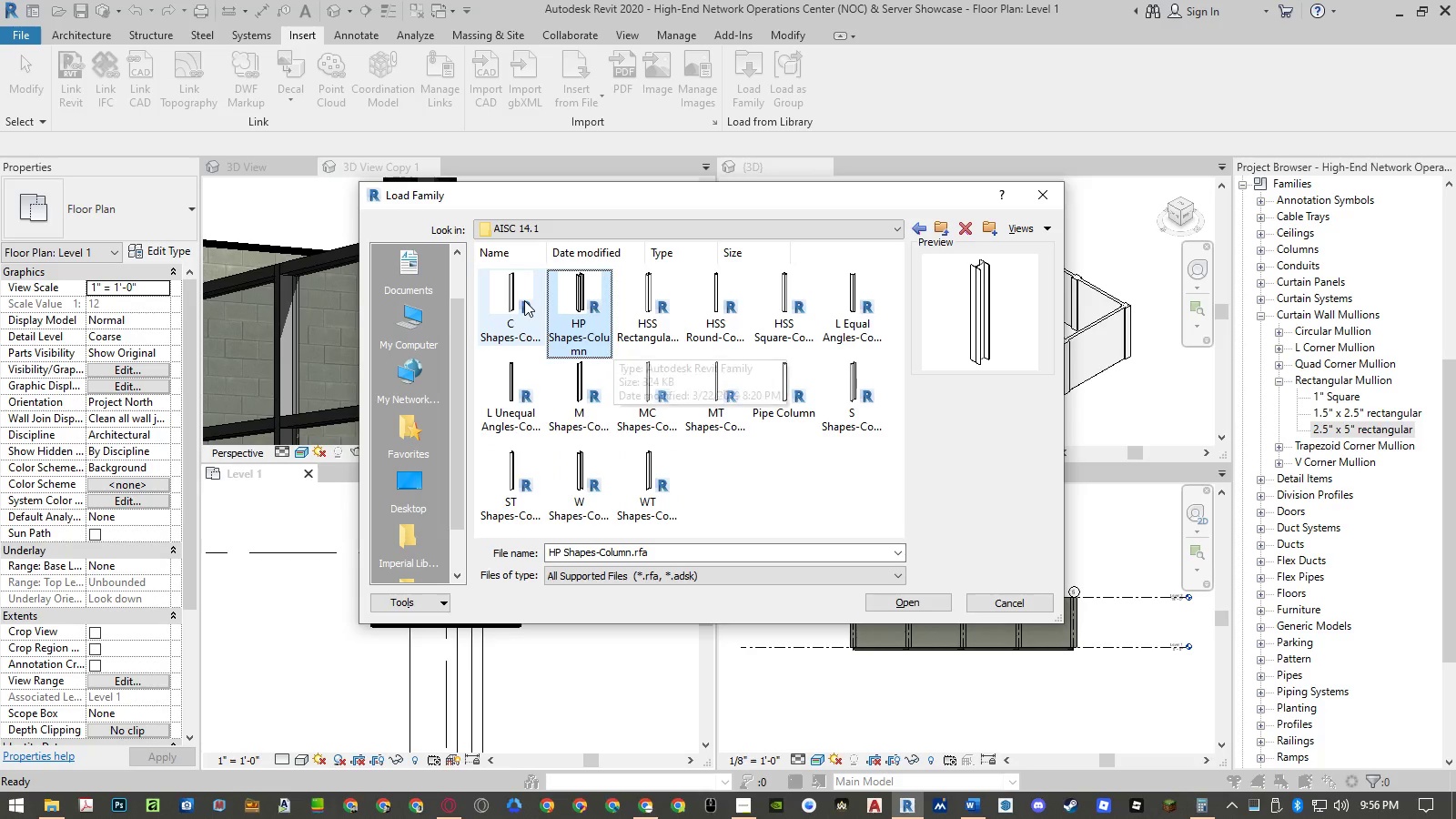 
key(ArrowRight)
 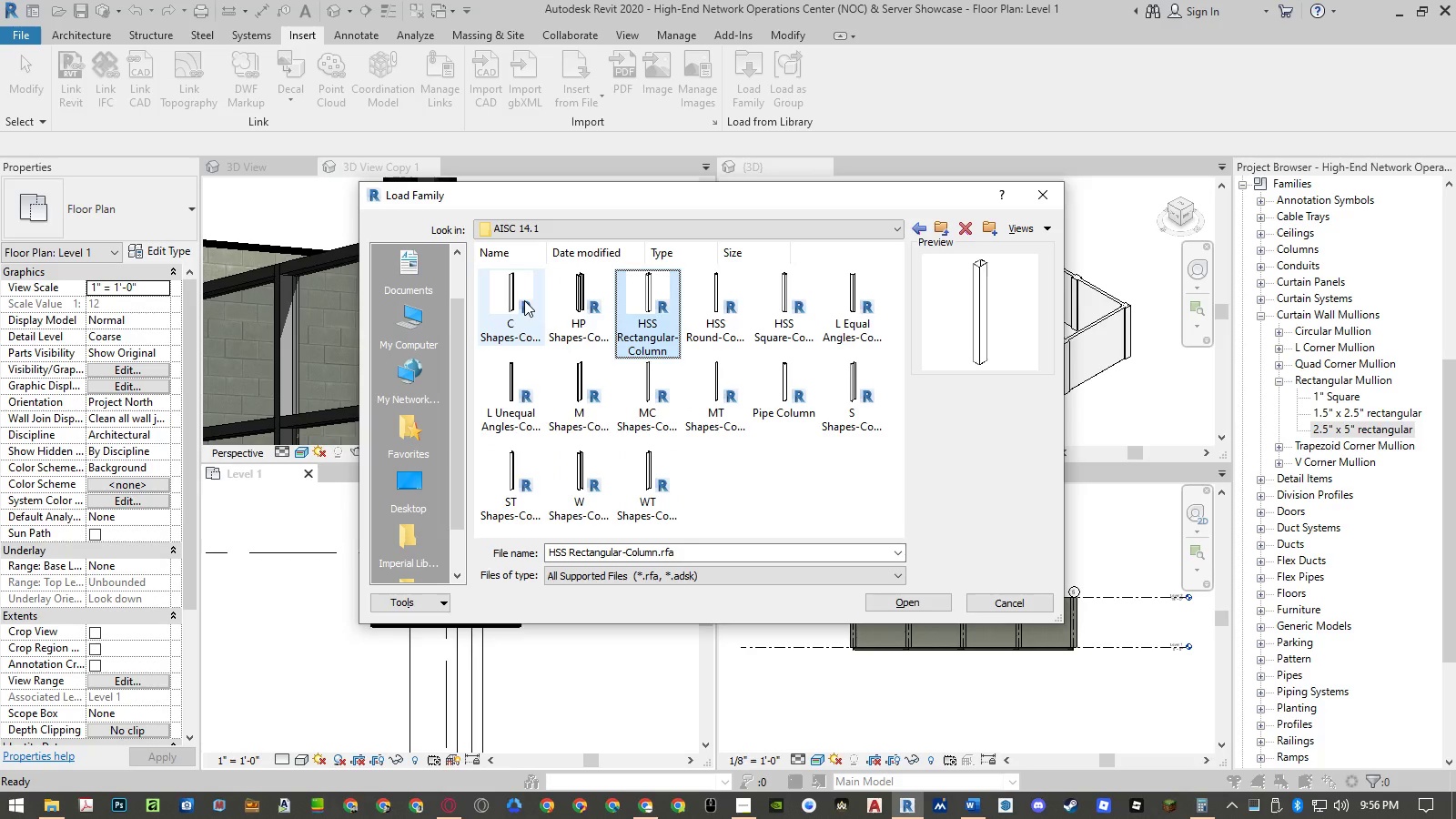 
key(ArrowLeft)
 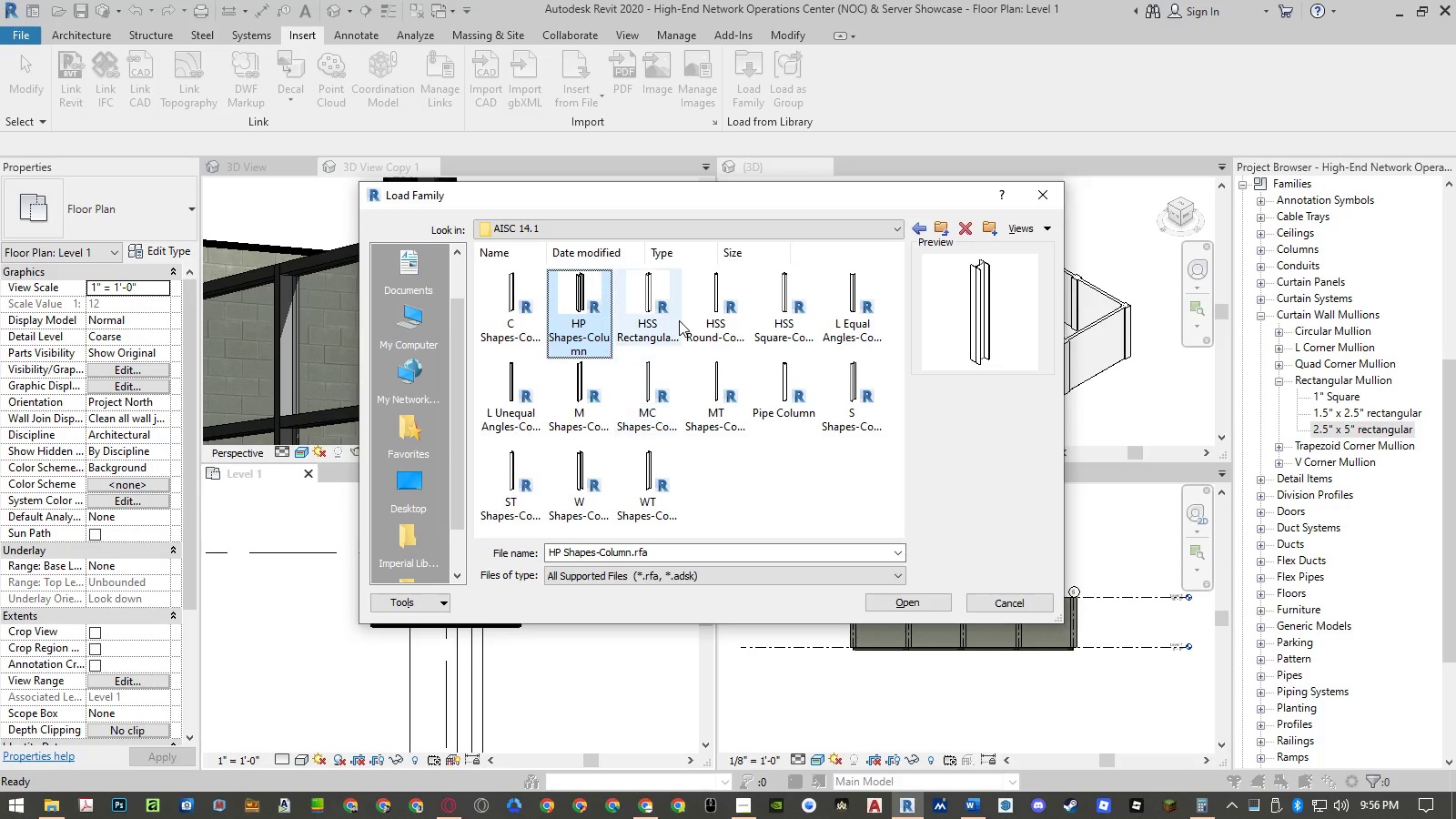 
left_click([693, 320])
 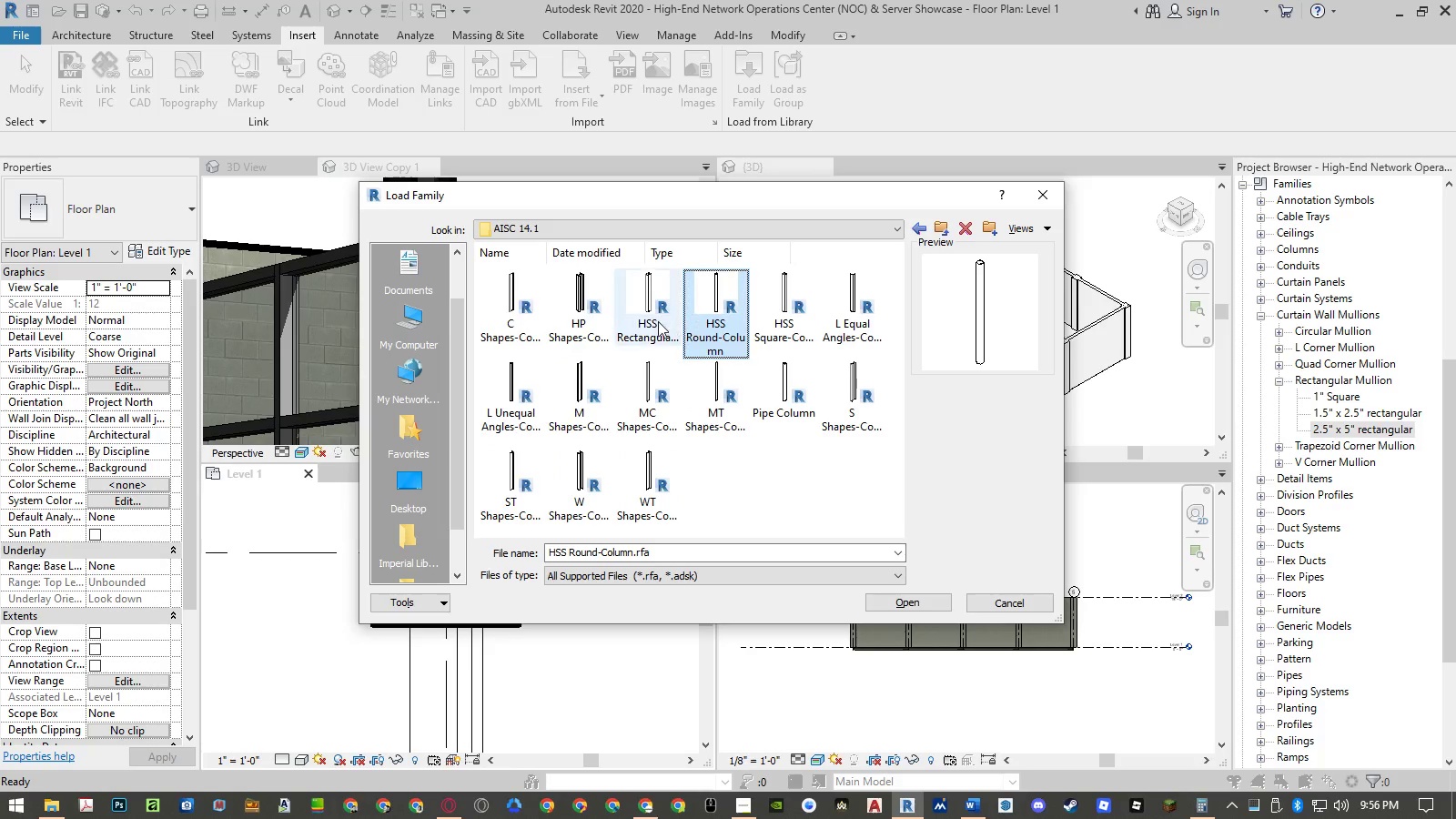 
left_click([643, 321])
 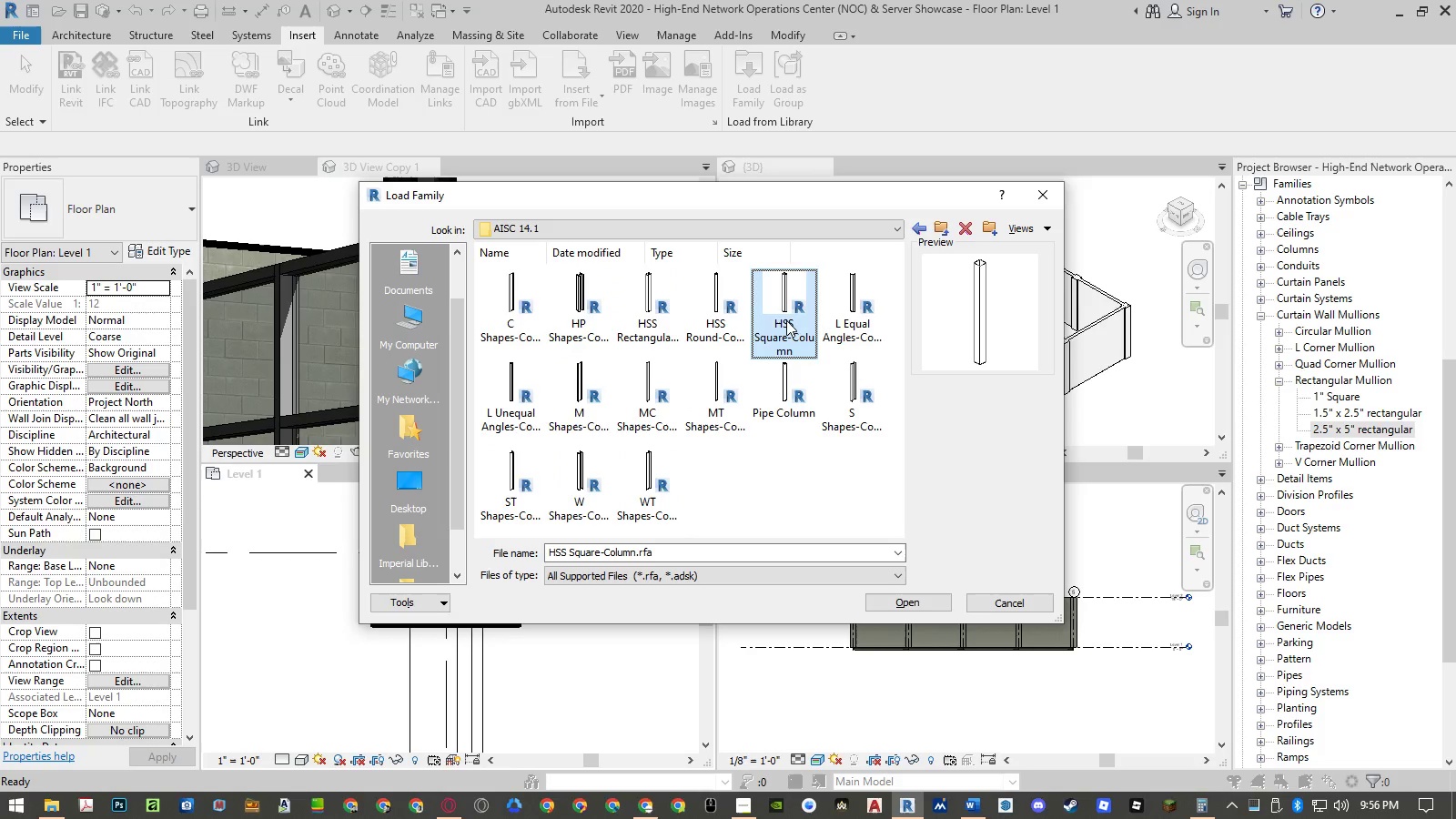 
double_click([853, 320])
 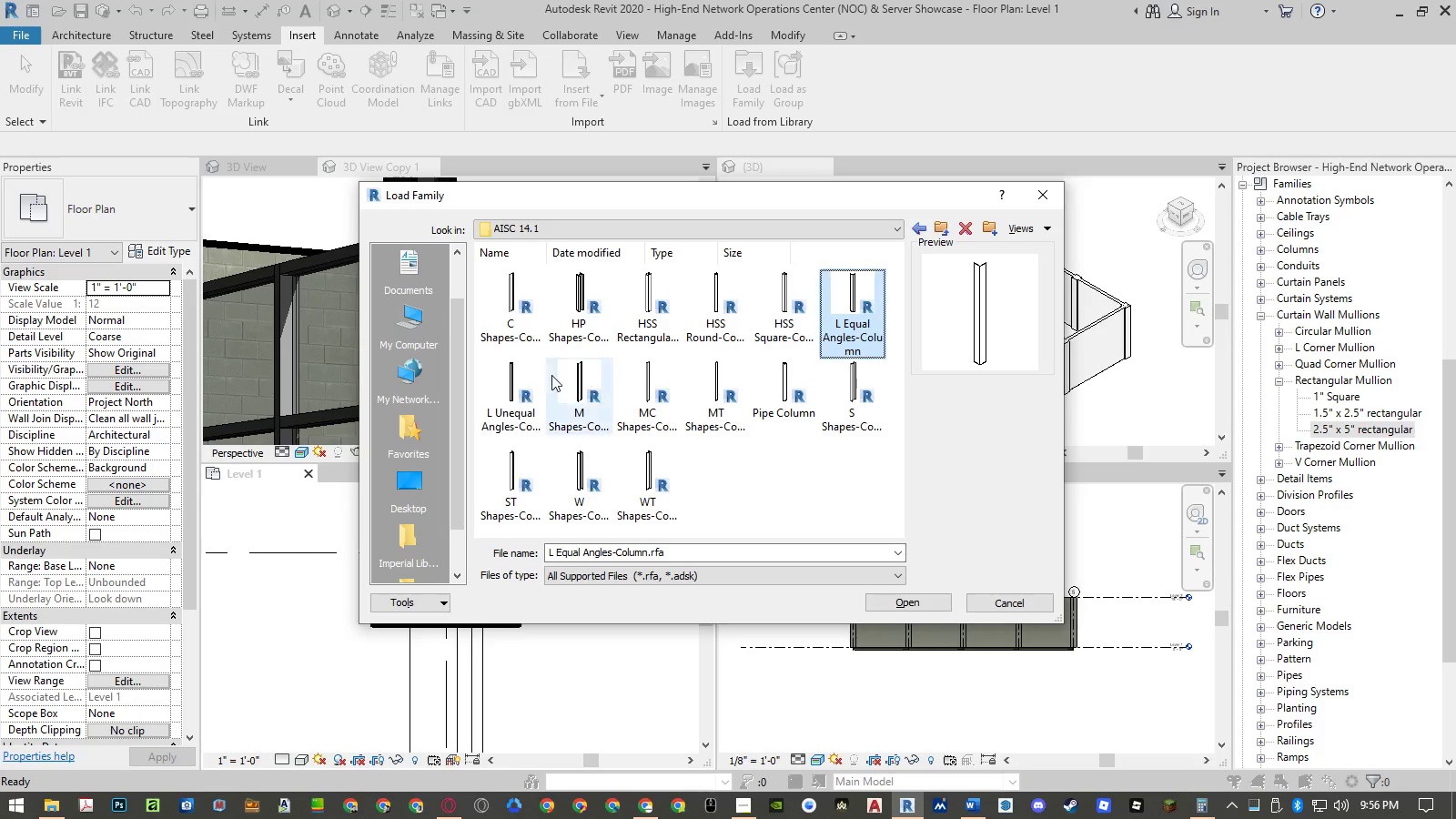 
left_click([513, 385])
 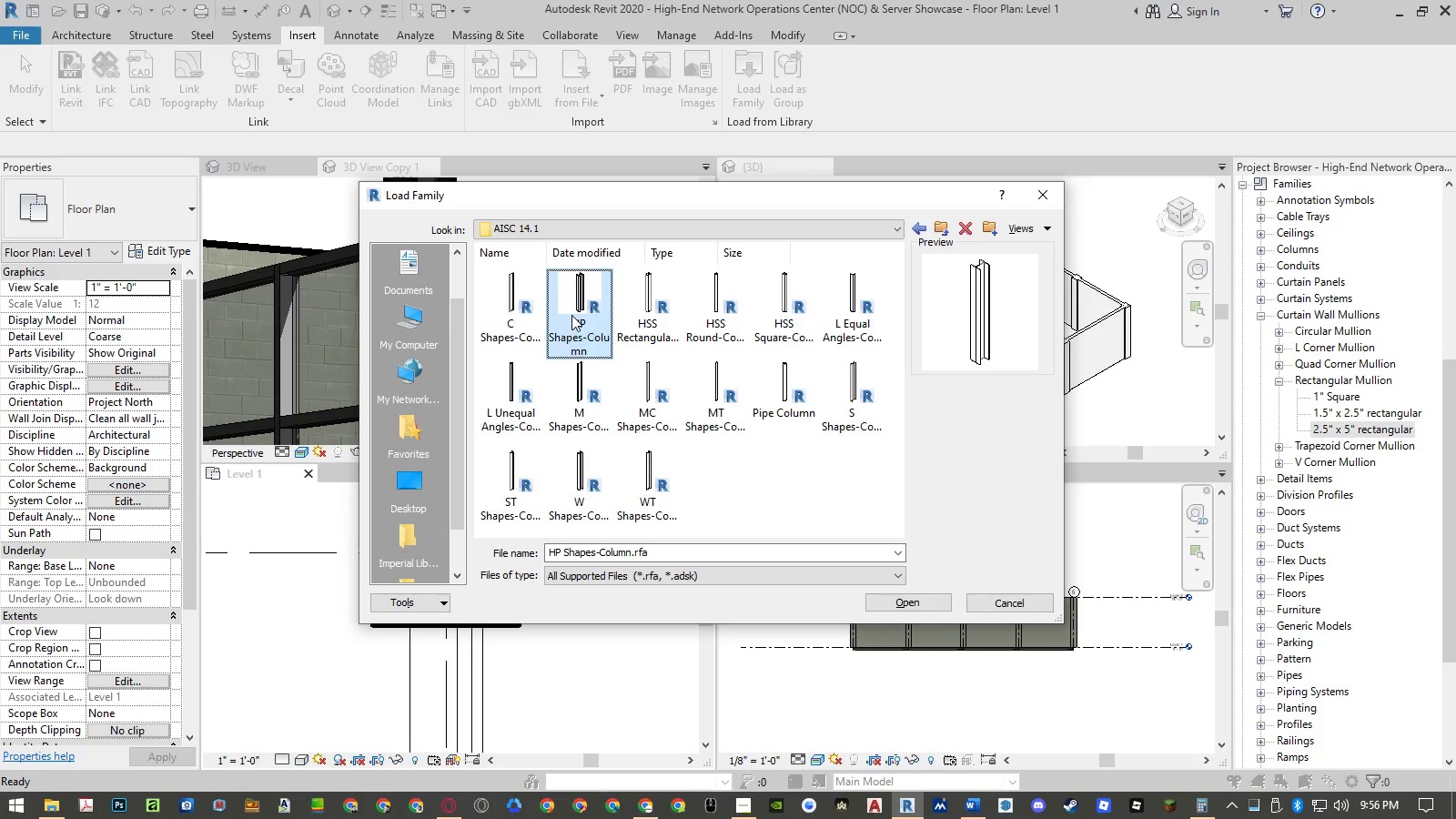 
double_click([563, 400])
 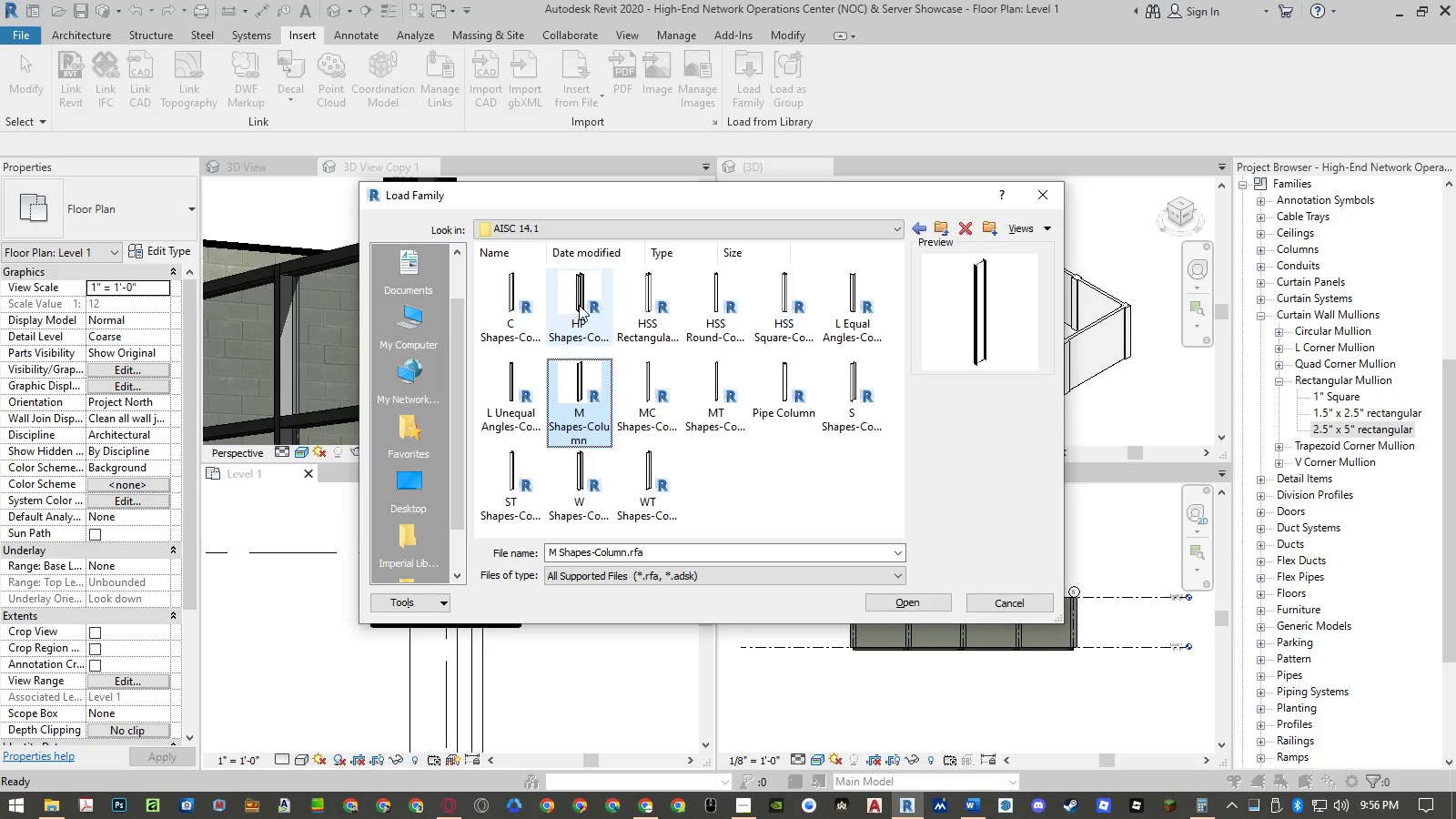 
left_click([579, 301])
 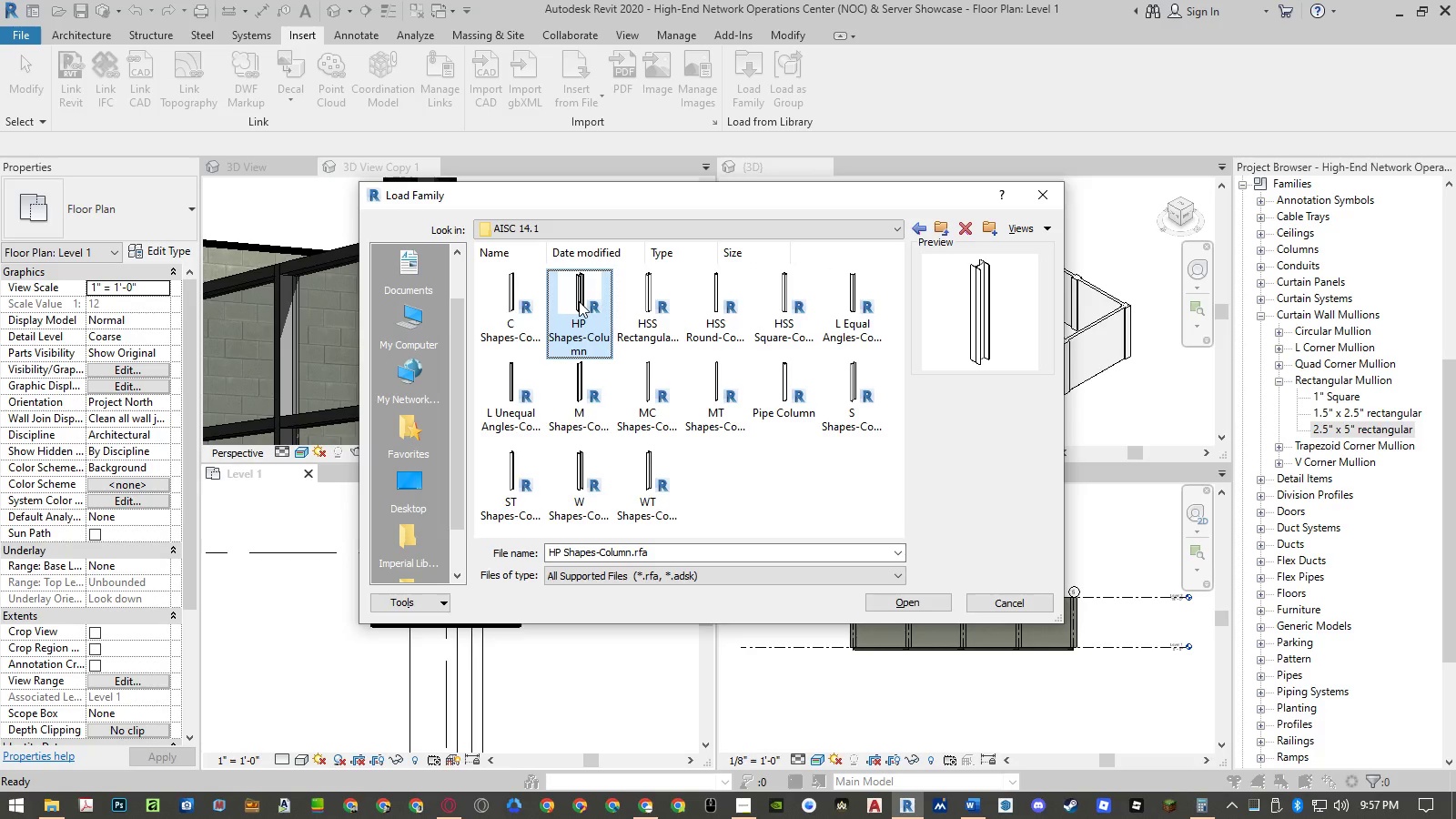 
left_click([945, 227])
 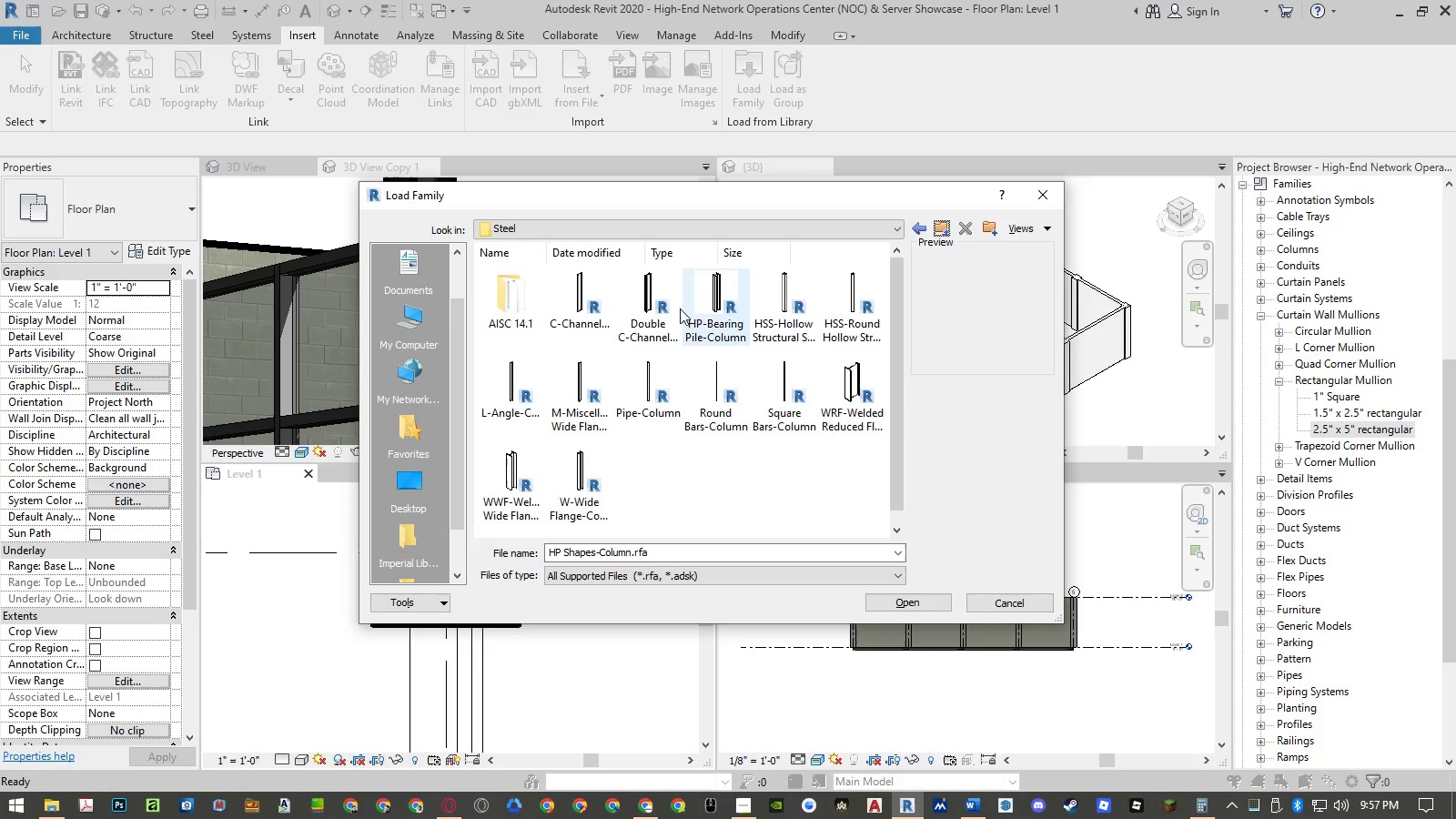 
left_click([598, 301])
 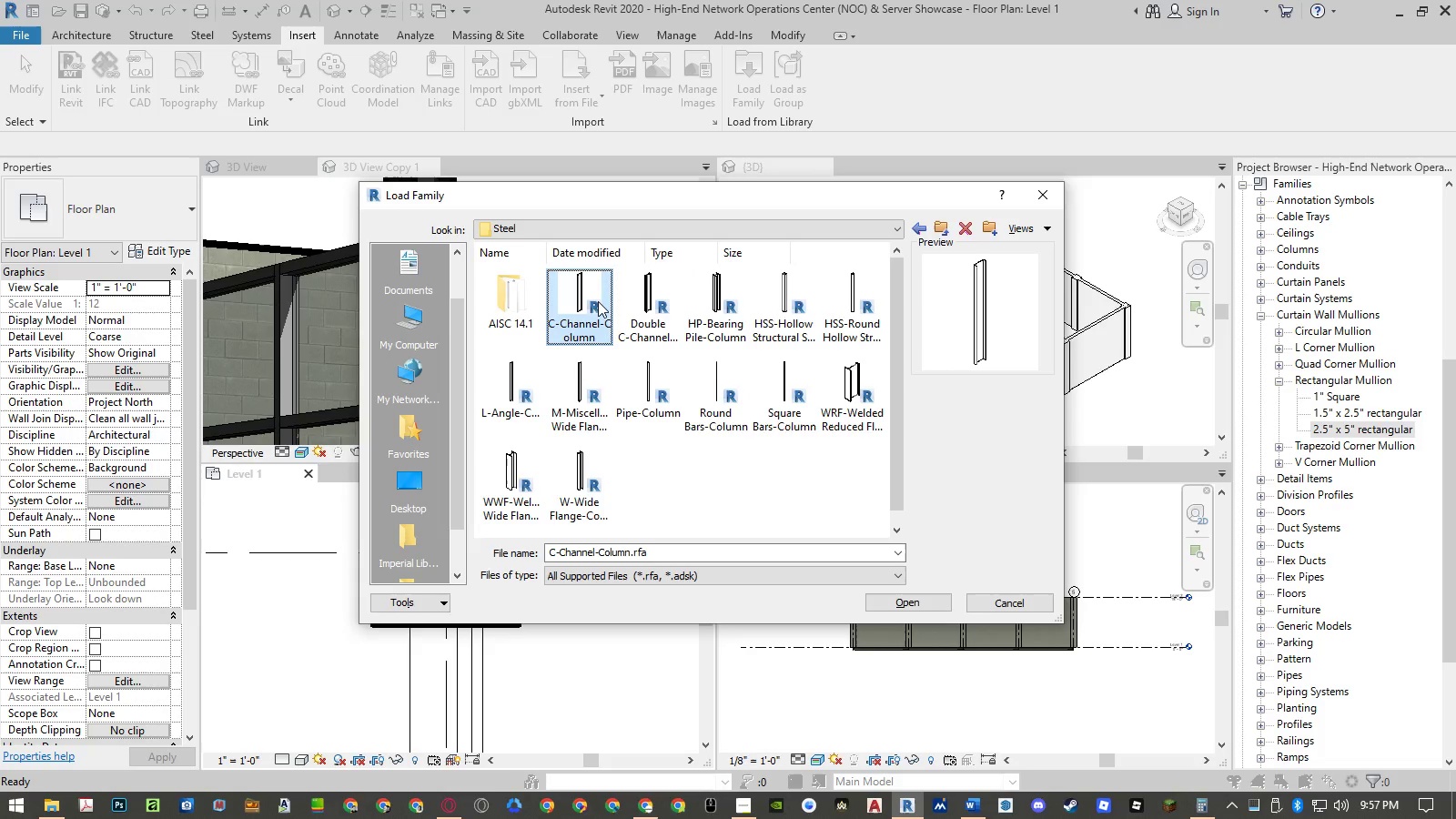 
key(ArrowRight)
 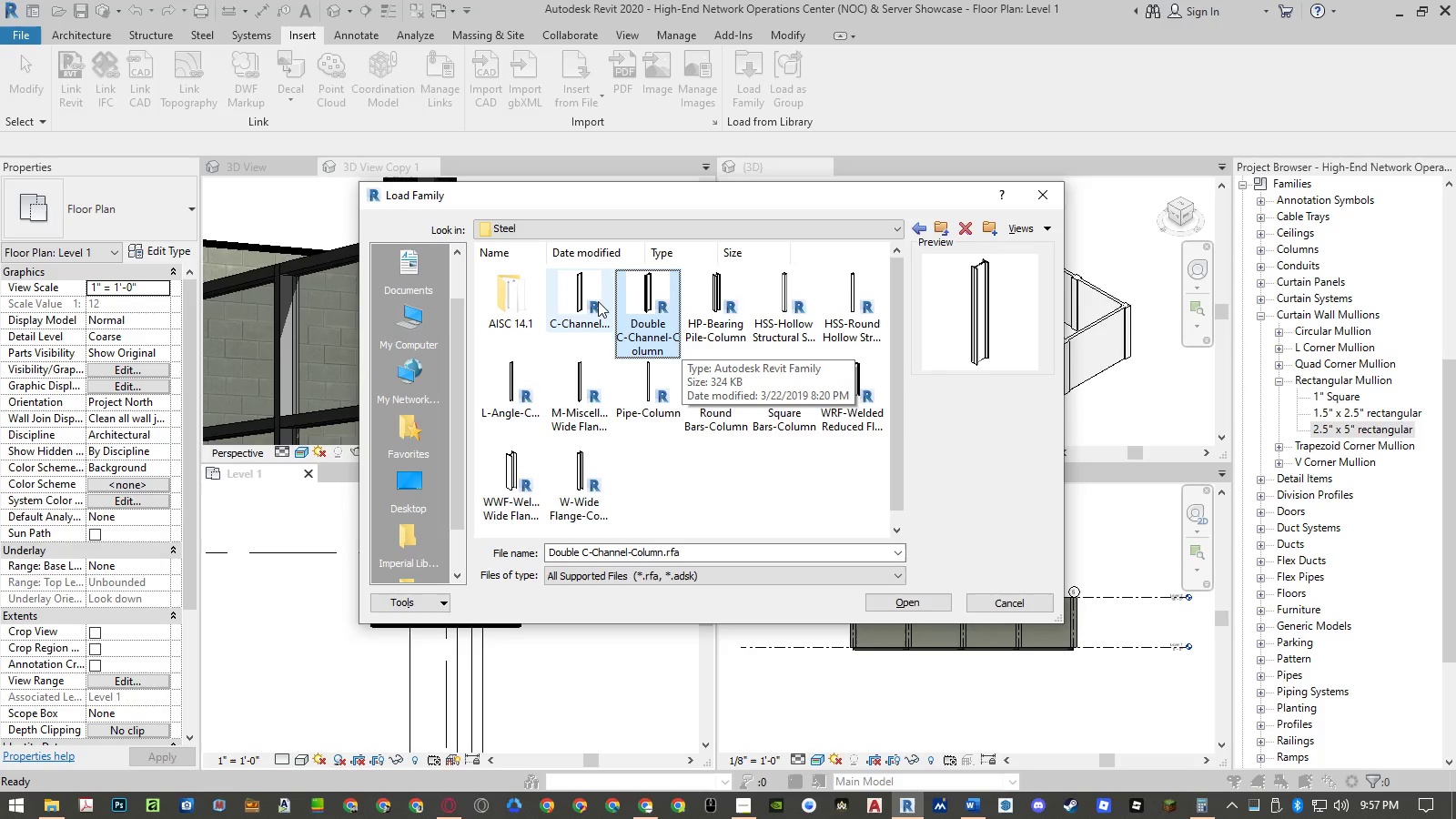 
key(ArrowRight)
 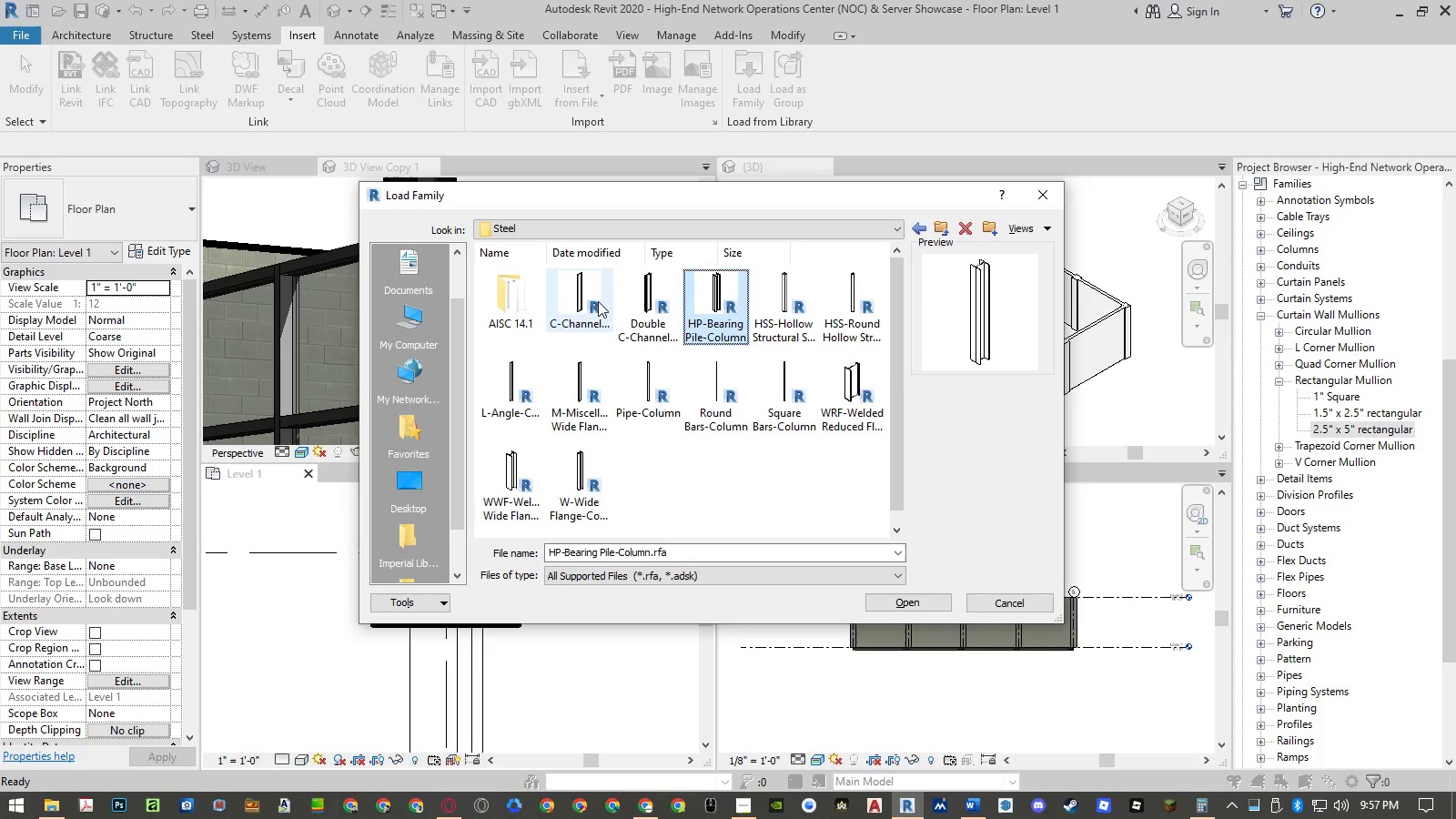 
key(ArrowLeft)
 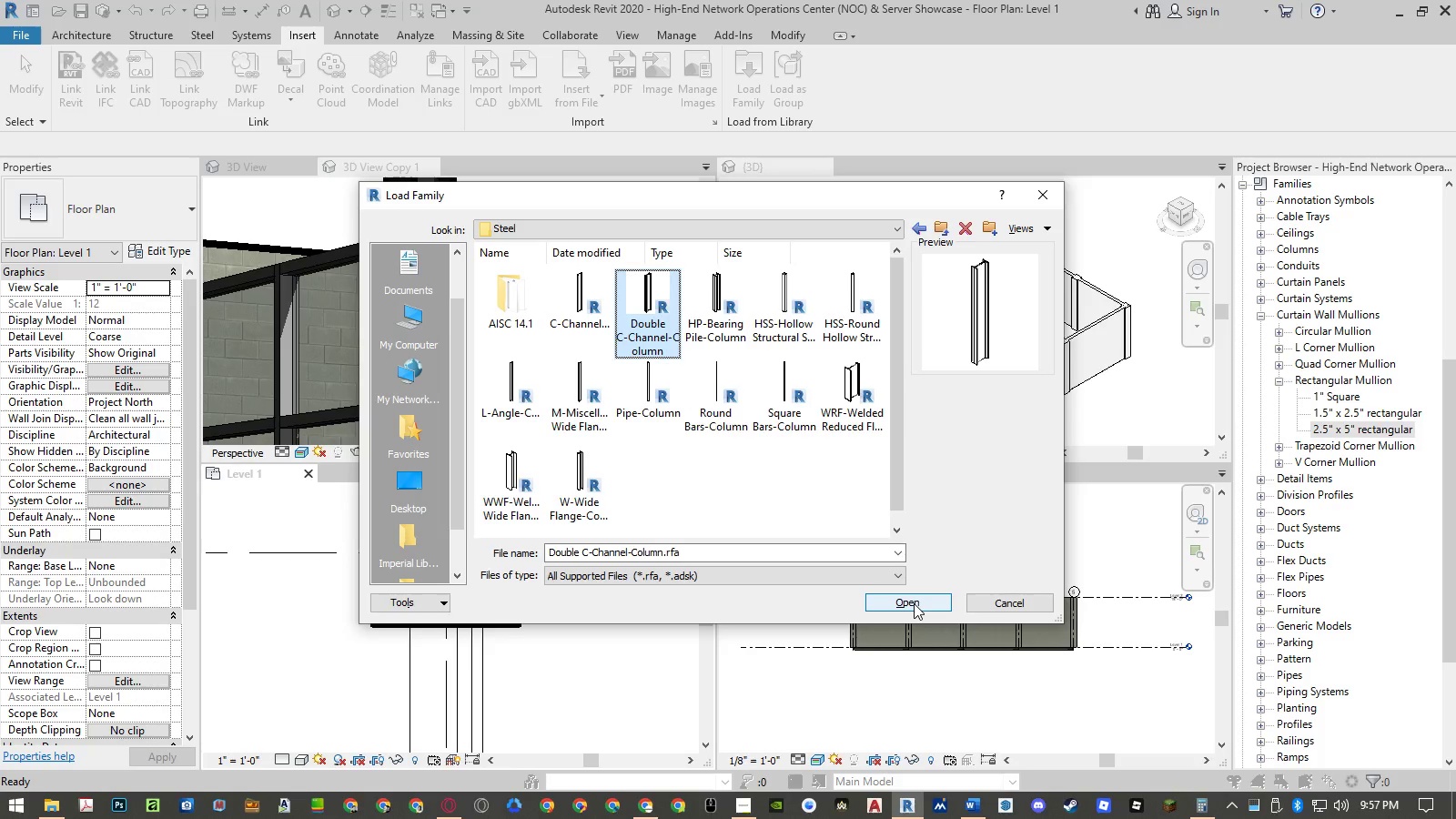 
left_click([914, 603])
 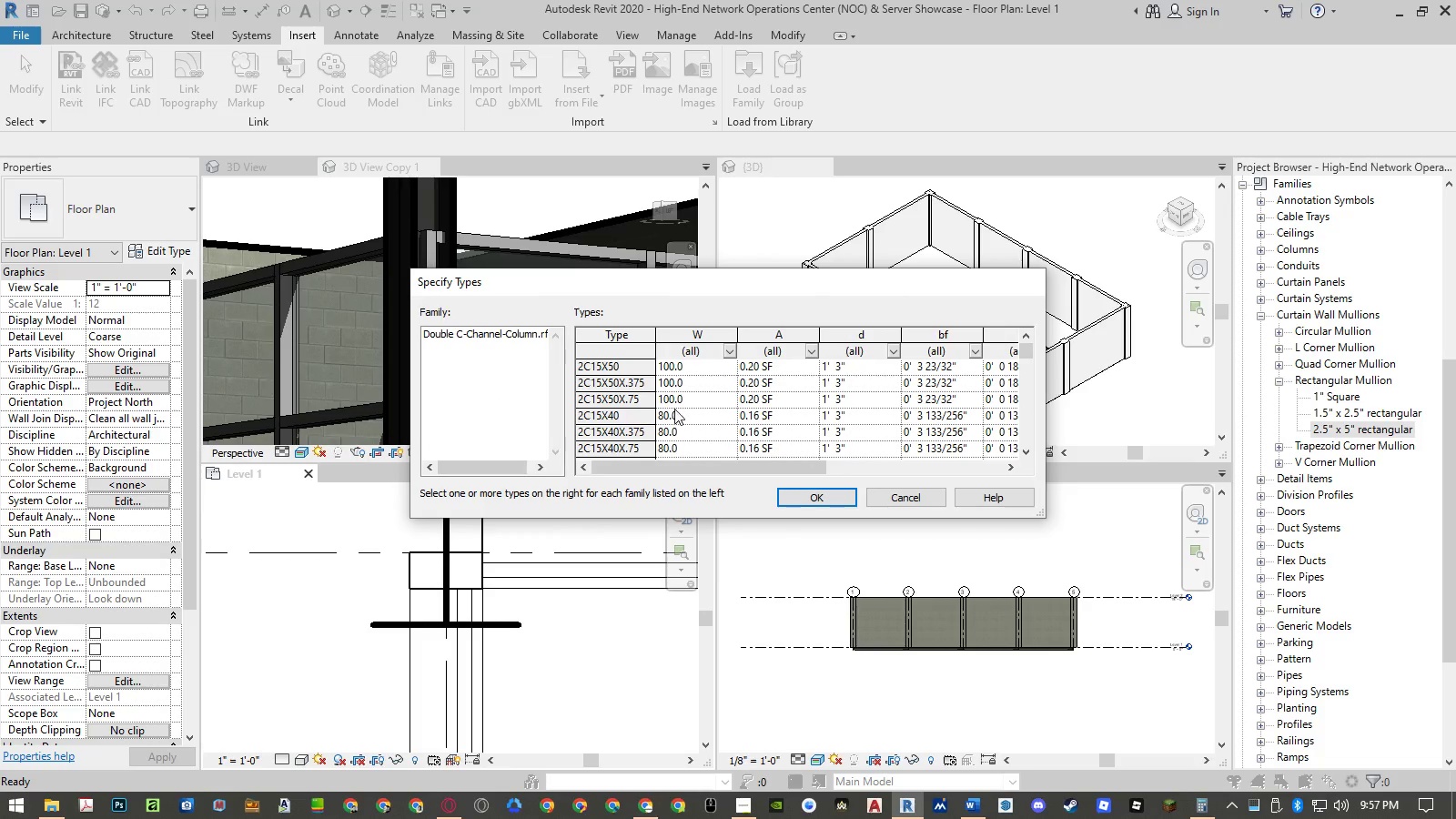 
wait(6.17)
 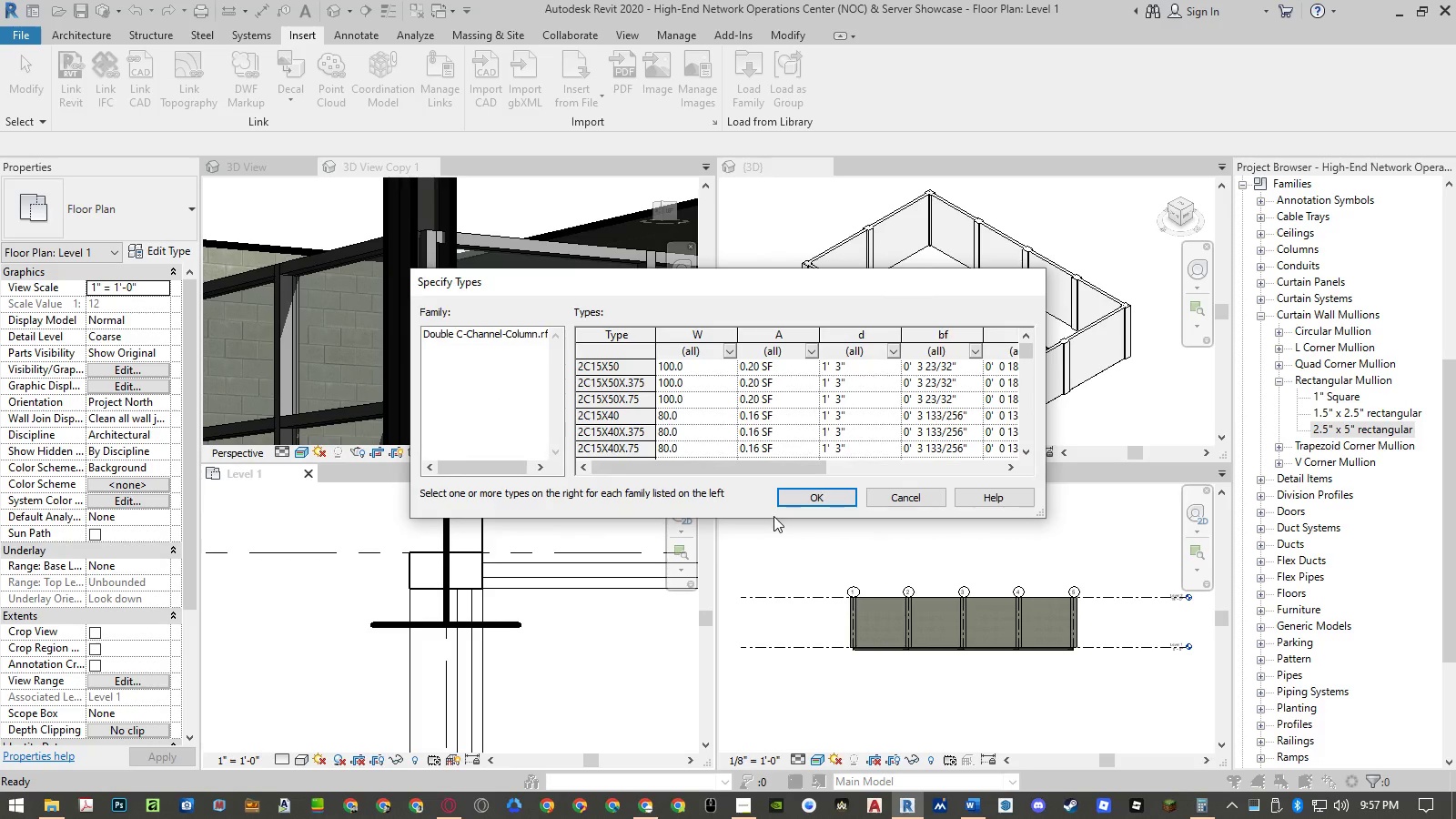 
scroll: coordinate [668, 402], scroll_direction: down, amount: 3.0
 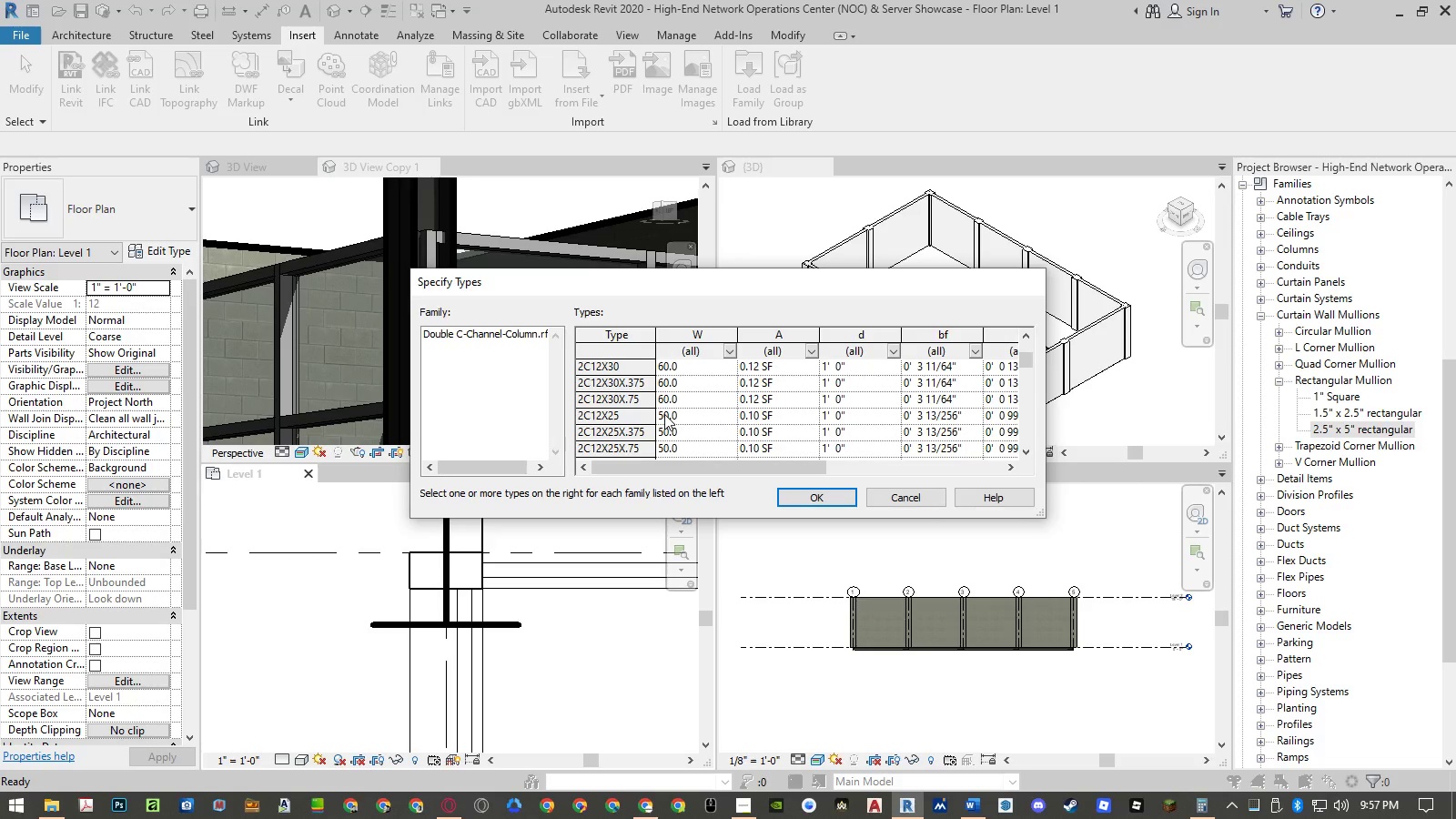 
scroll: coordinate [664, 415], scroll_direction: up, amount: 7.0
 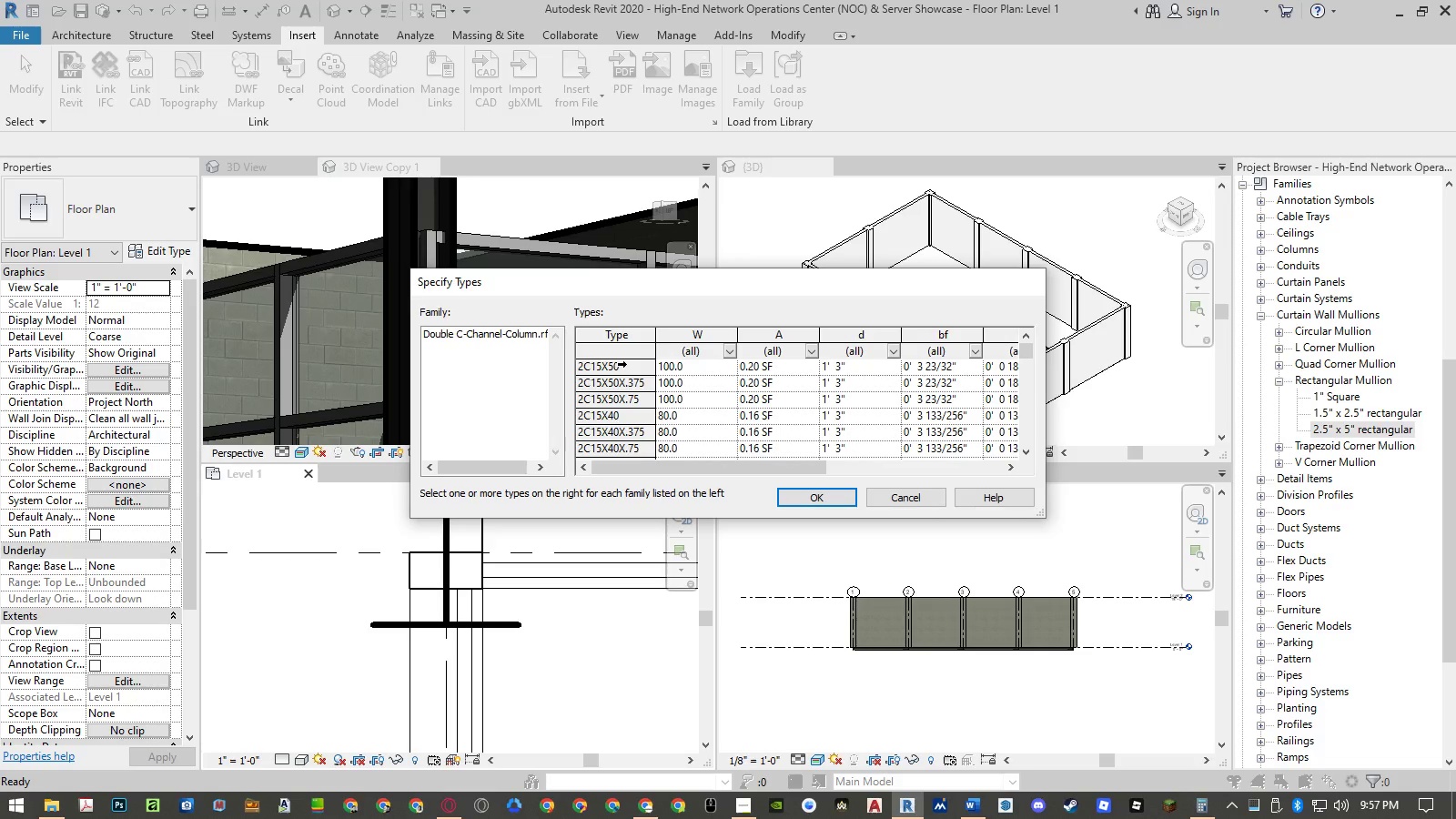 
left_click([622, 417])
 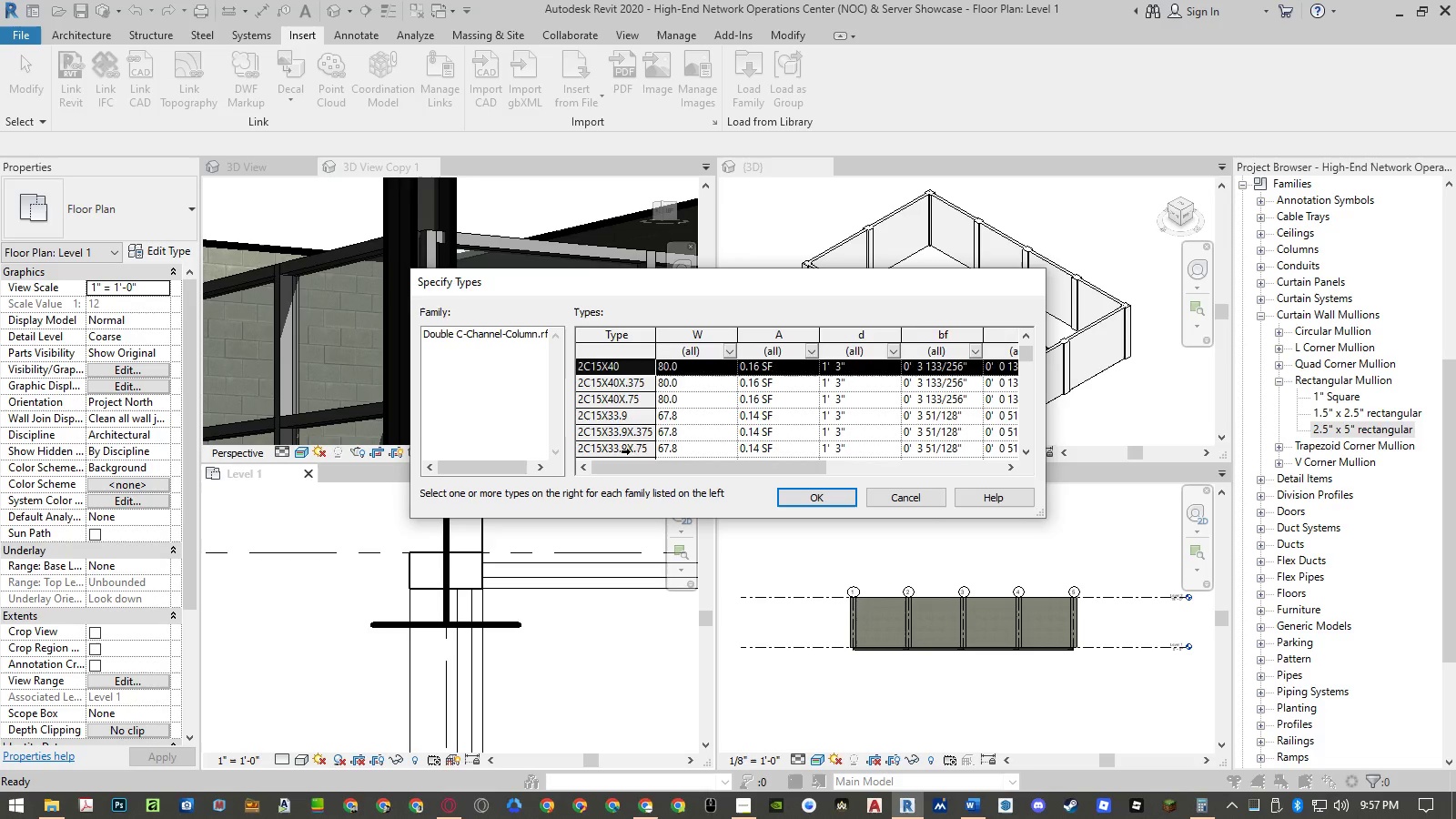 
scroll: coordinate [623, 453], scroll_direction: down, amount: 4.0
 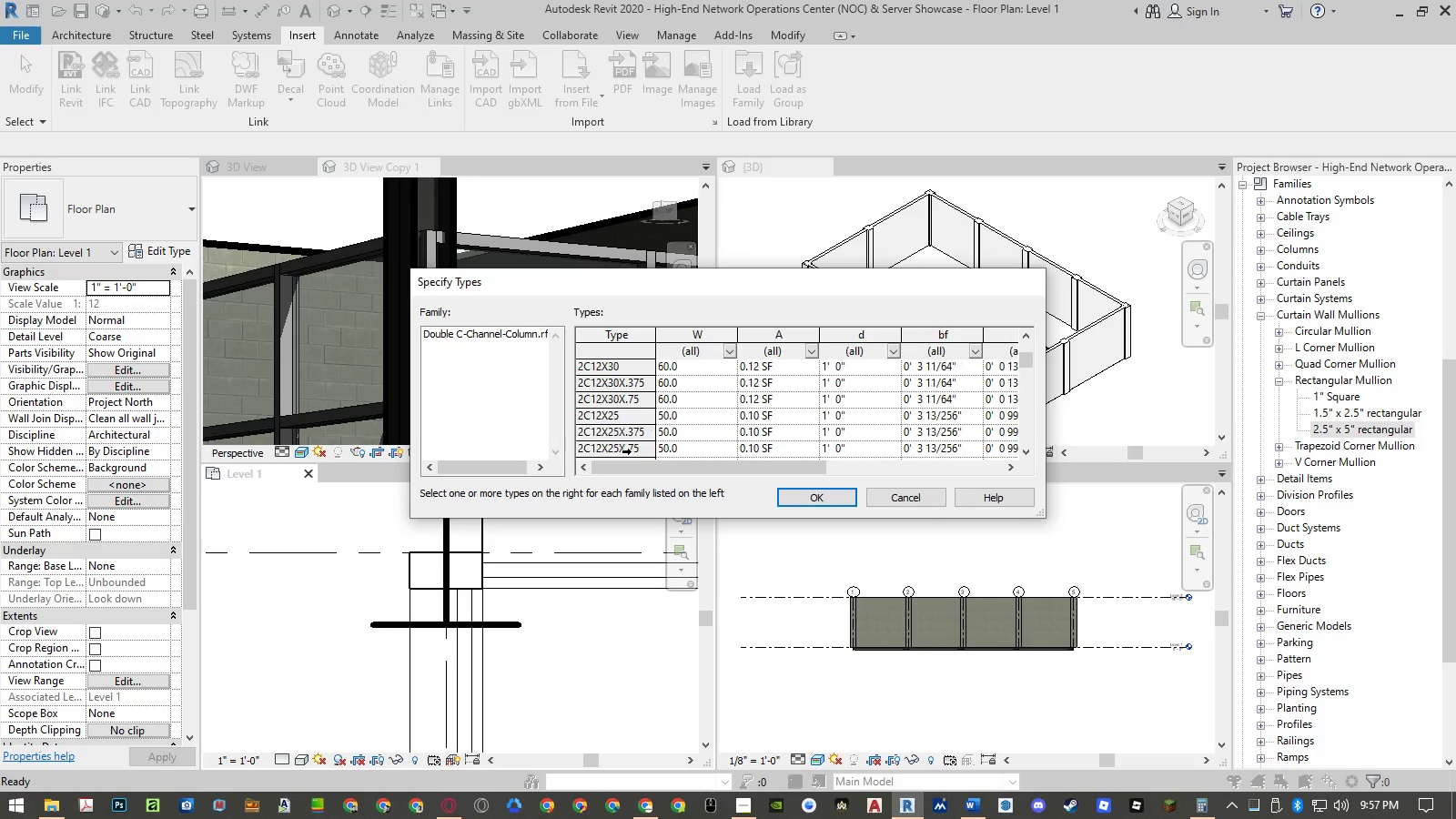 
scroll: coordinate [623, 453], scroll_direction: up, amount: 1.0
 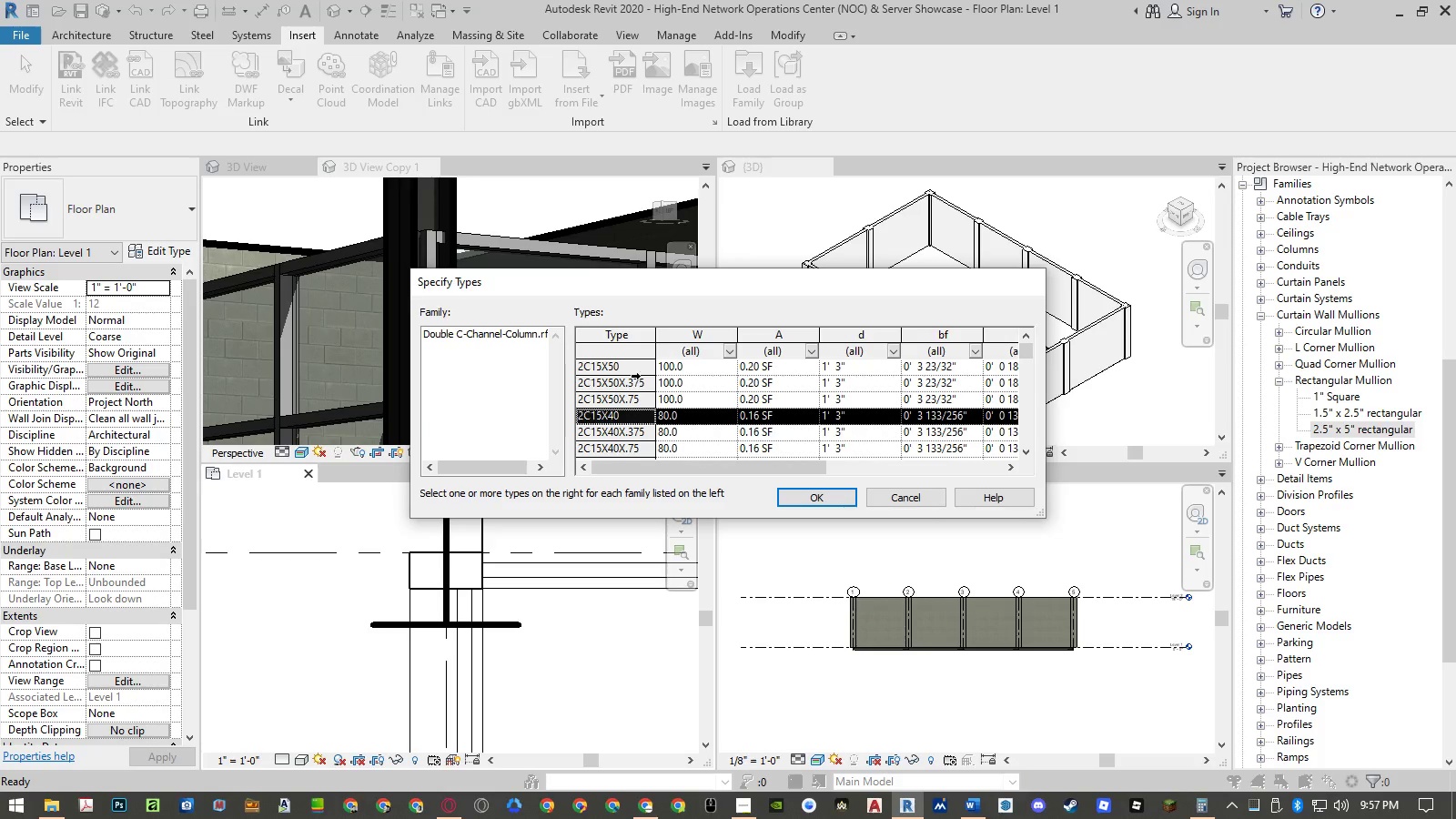 
left_click([819, 496])
 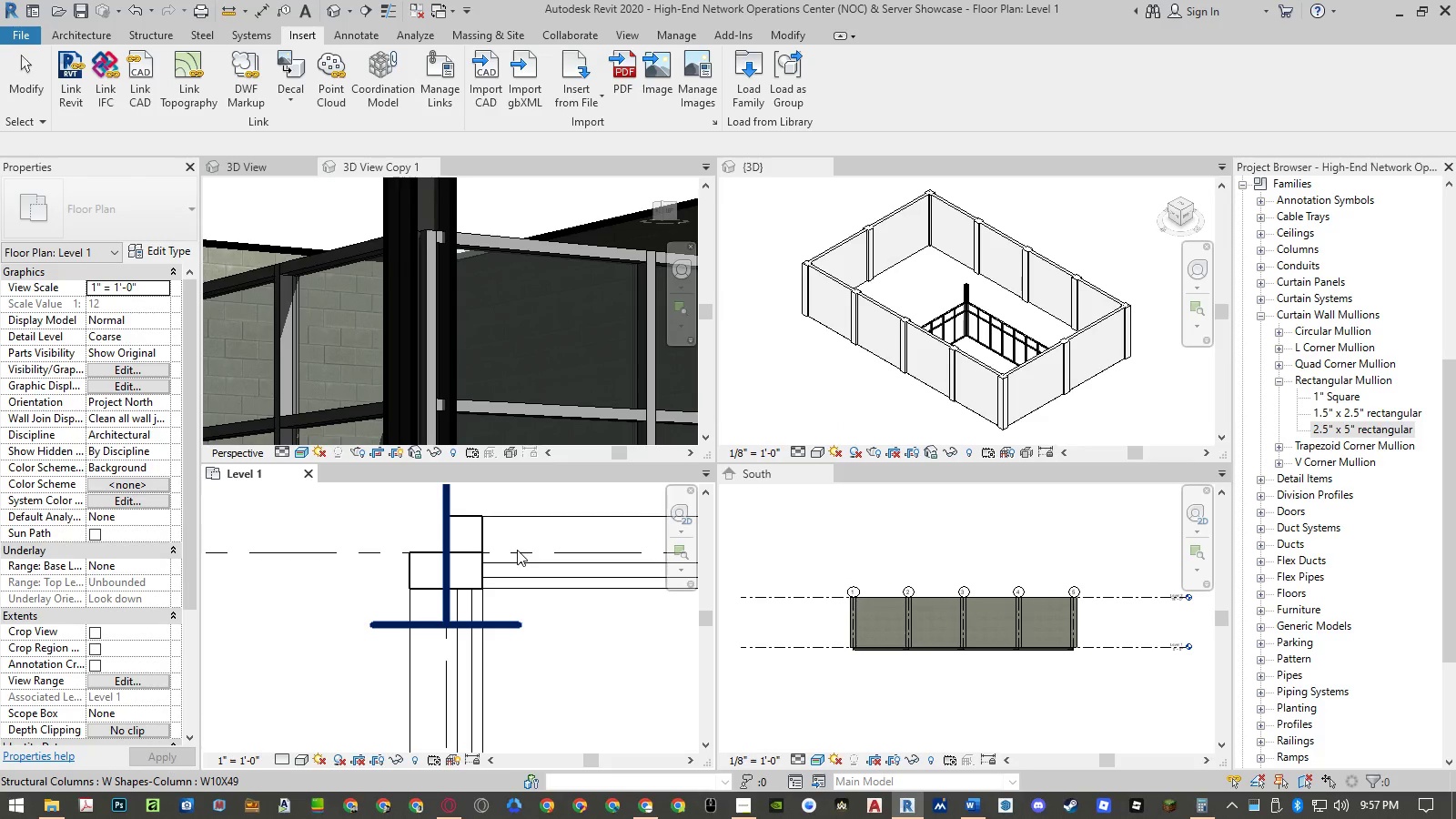 
scroll: coordinate [516, 547], scroll_direction: down, amount: 6.0
 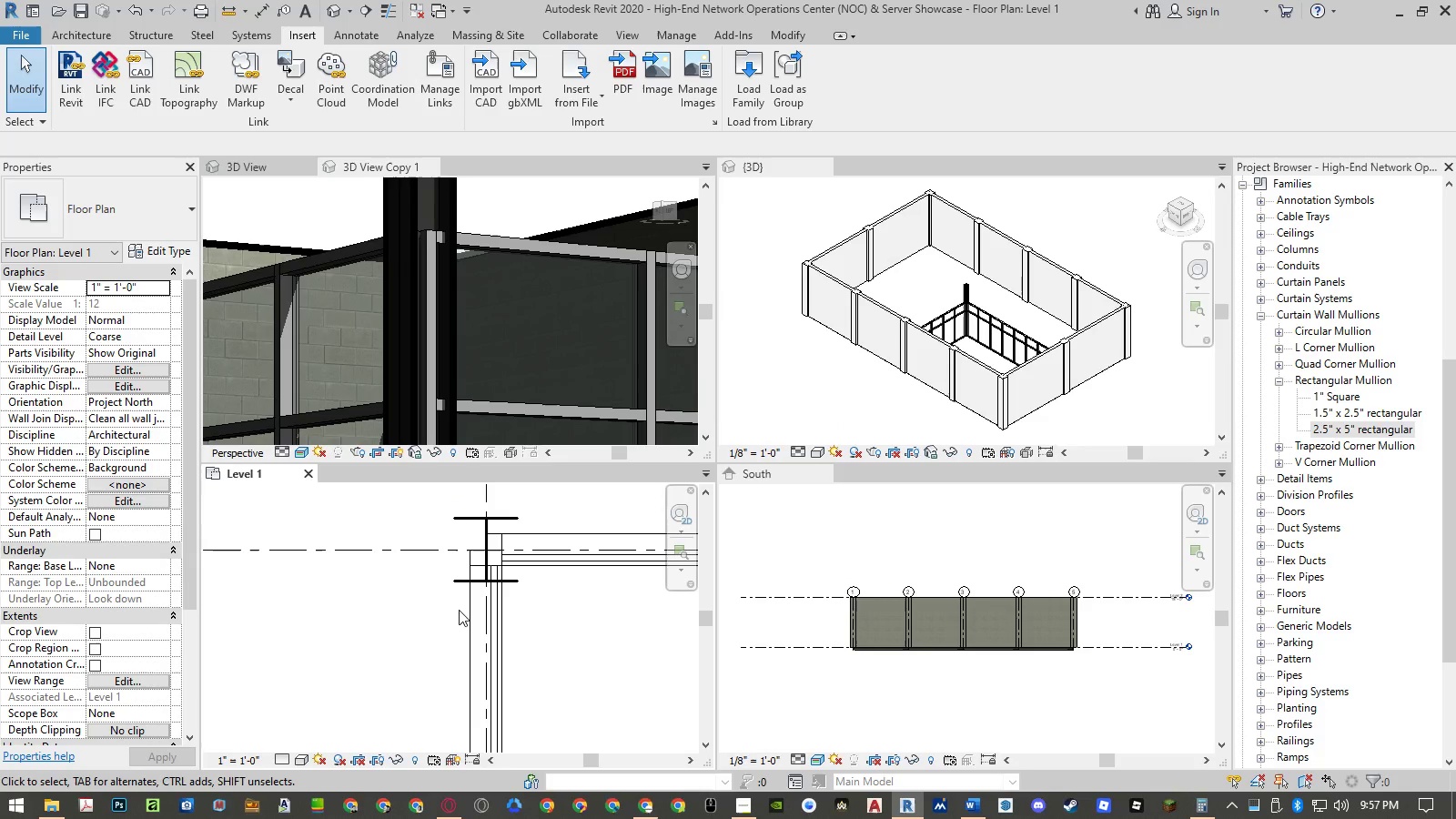 
left_click([424, 612])
 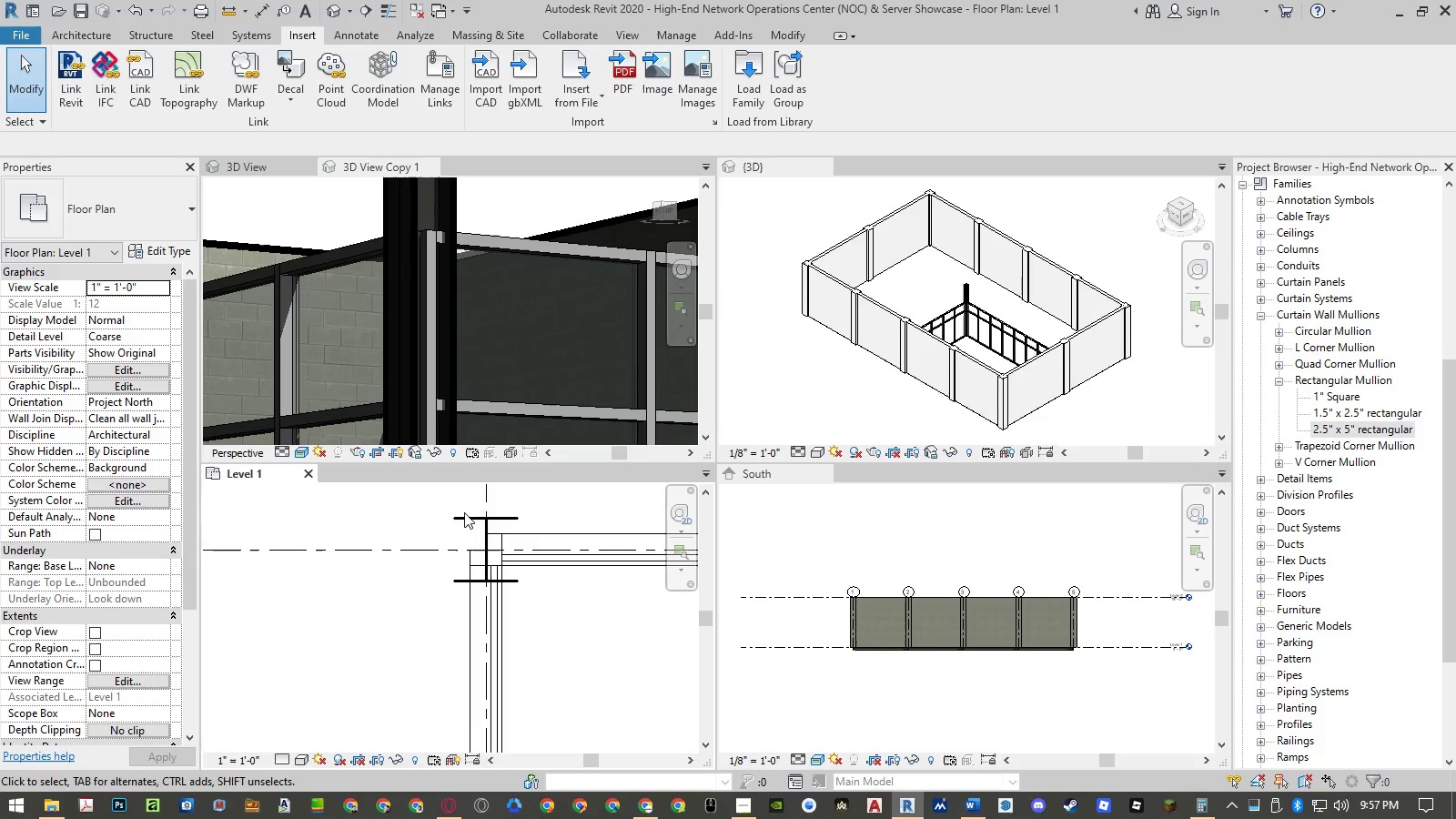 
left_click([464, 516])
 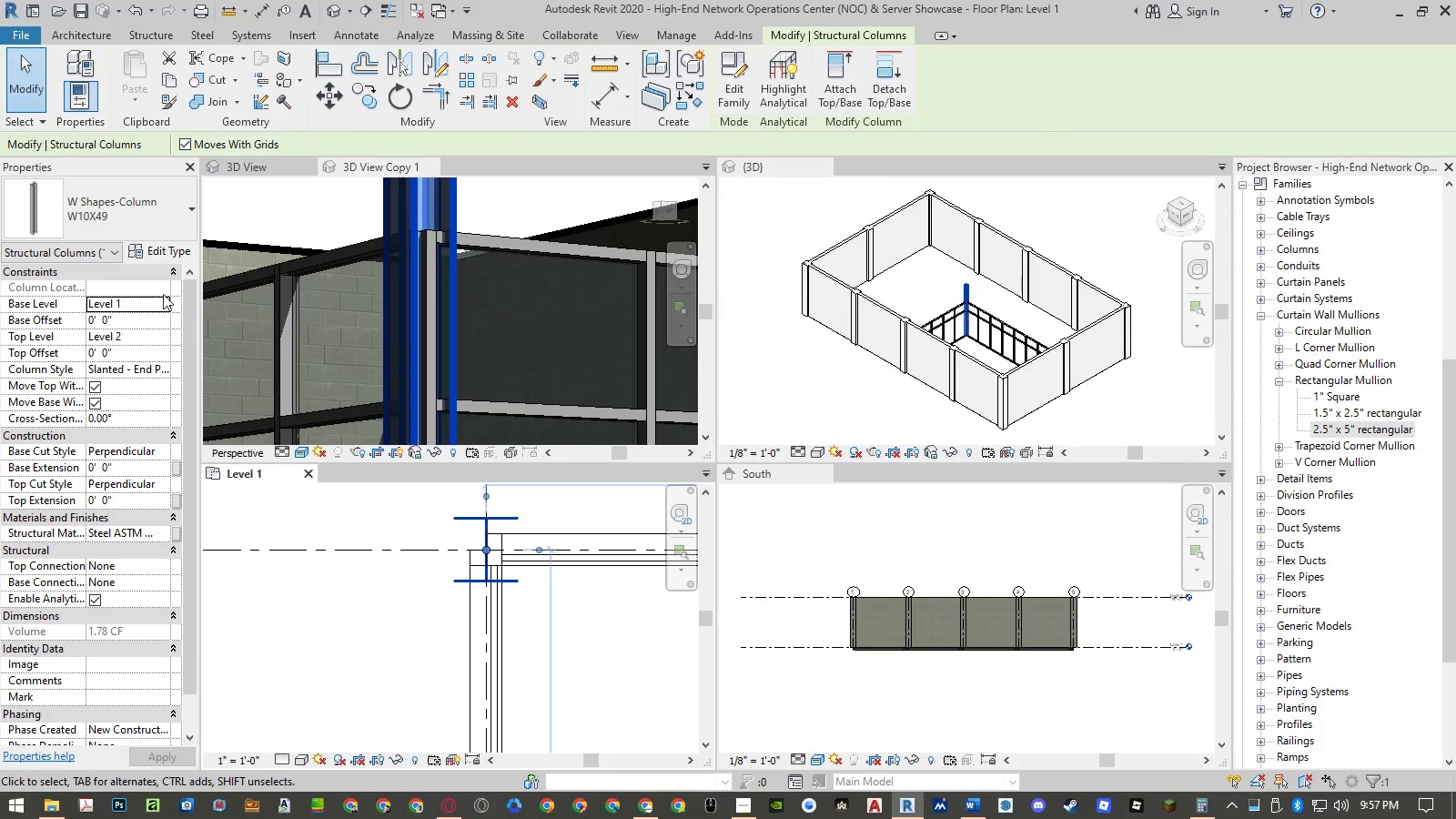 
left_click([132, 222])
 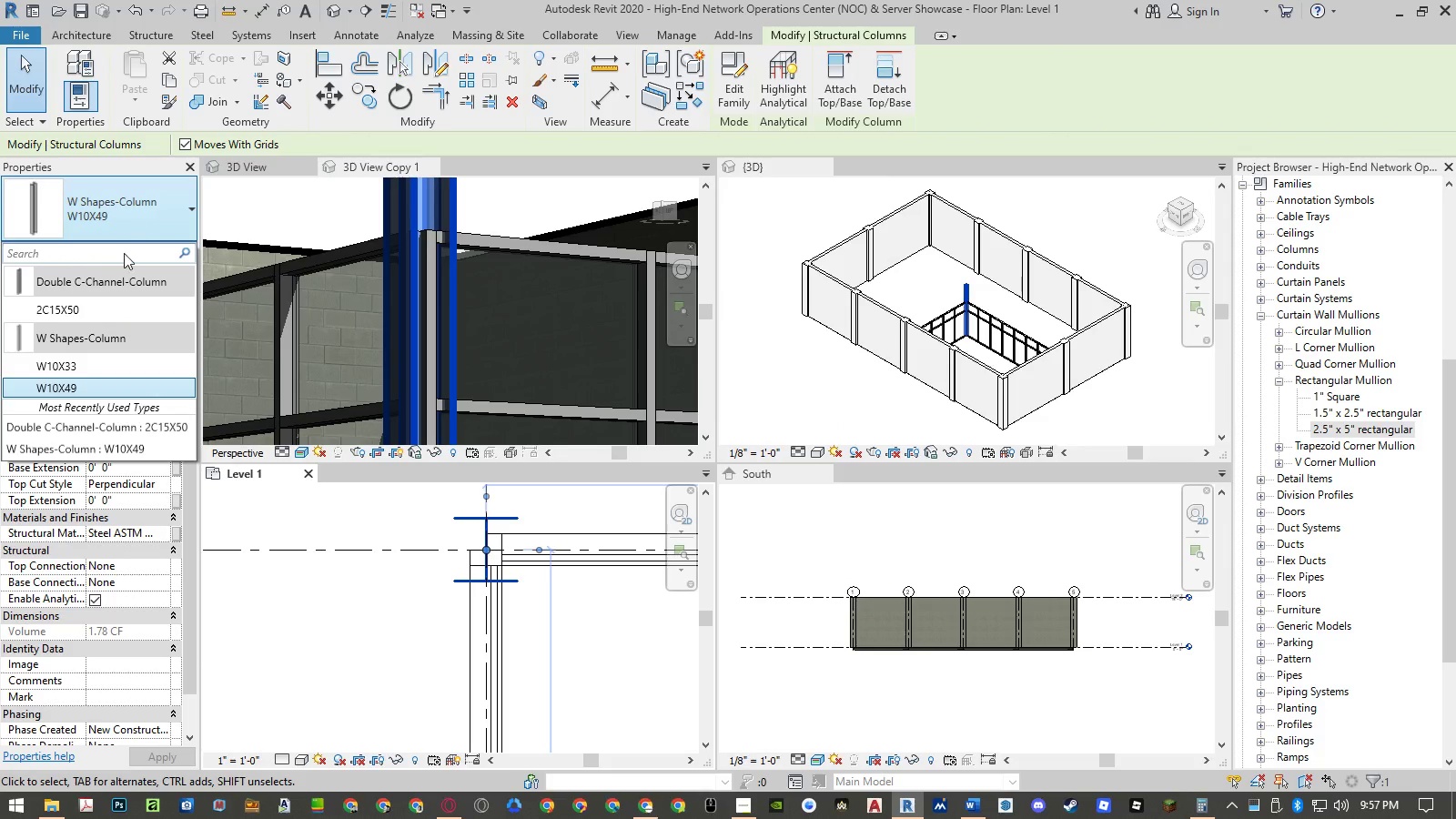 
left_click([106, 306])
 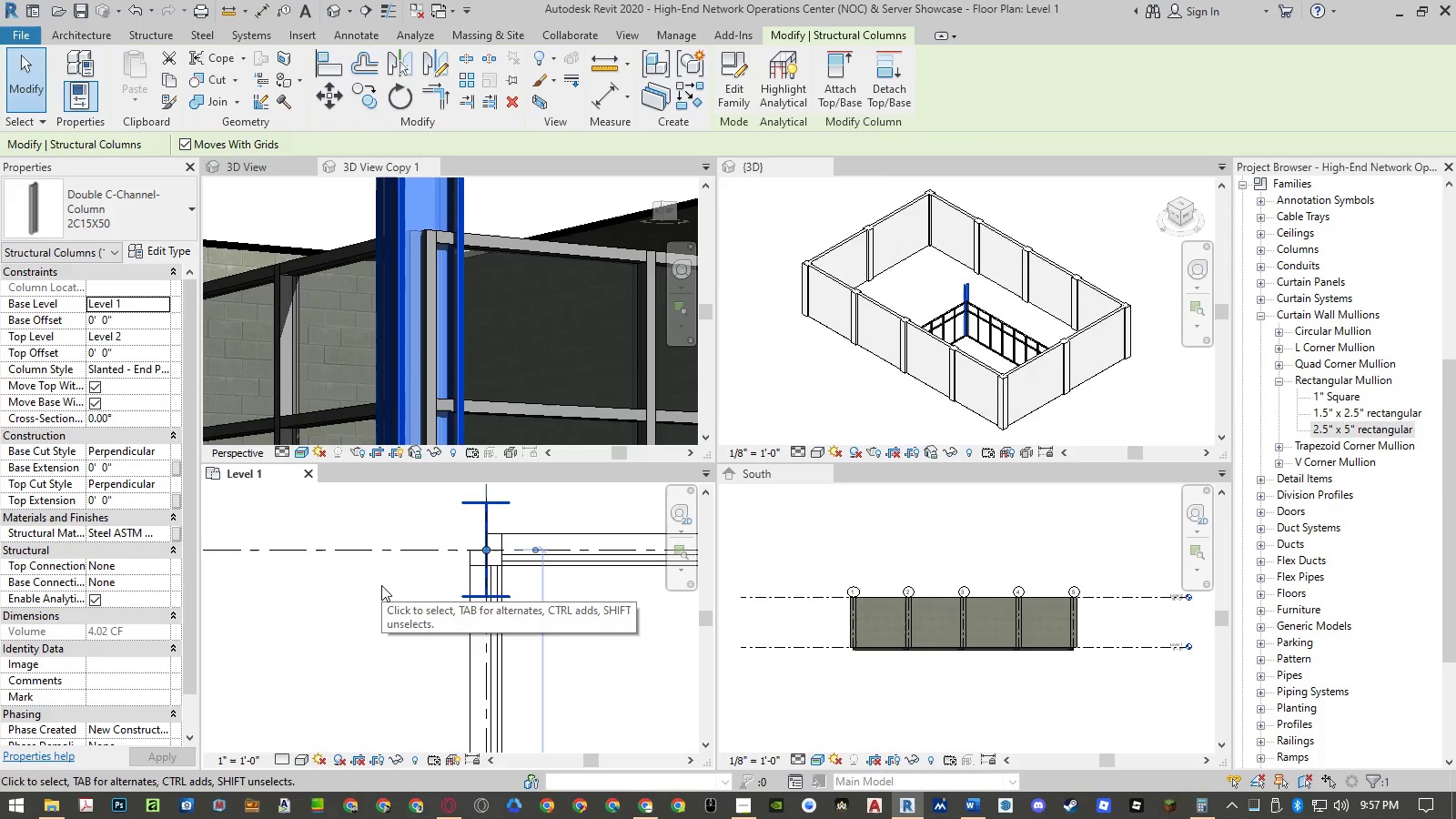 
wait(13.28)
 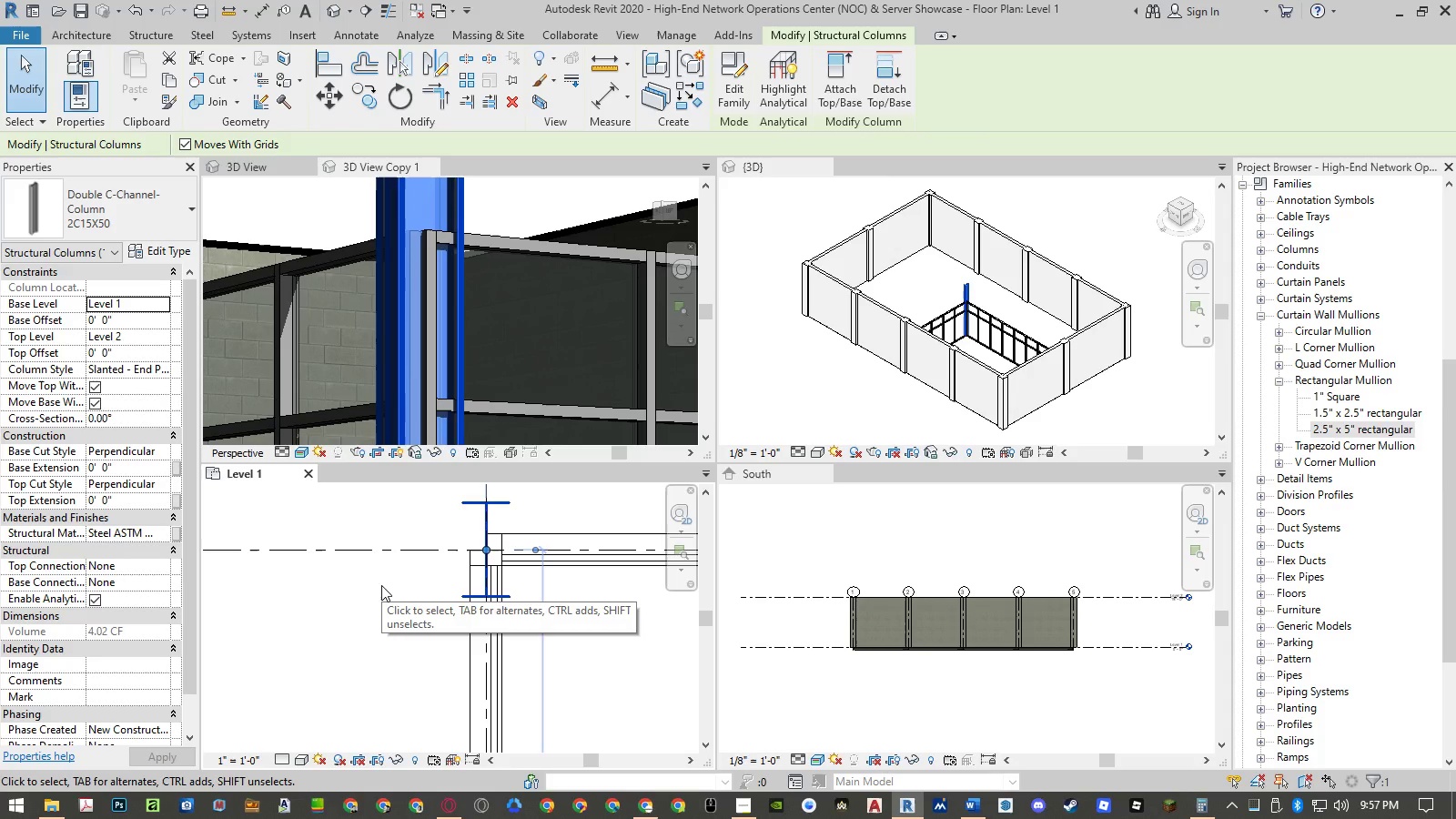 
left_click([549, 520])
 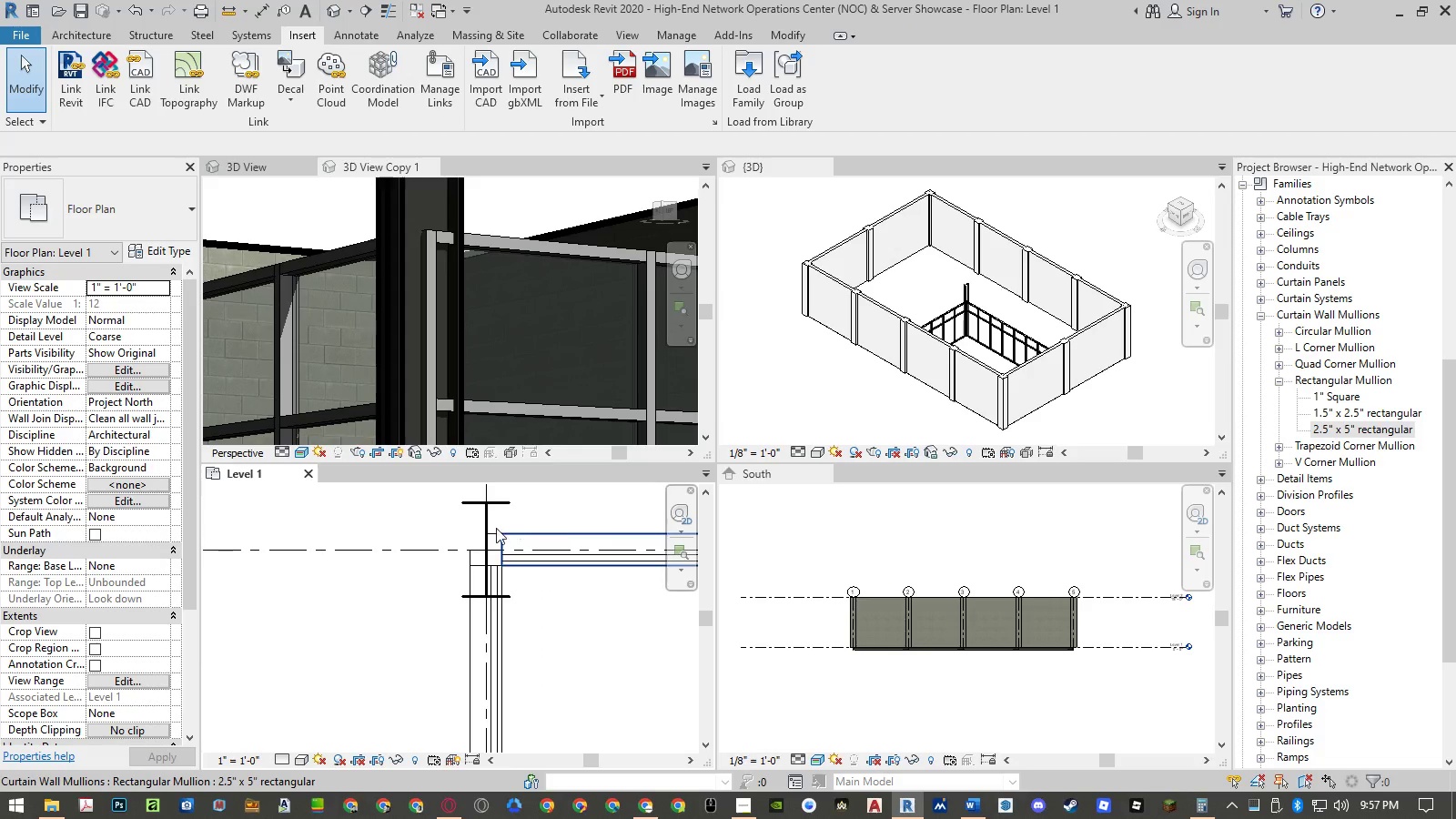 
type(al)
 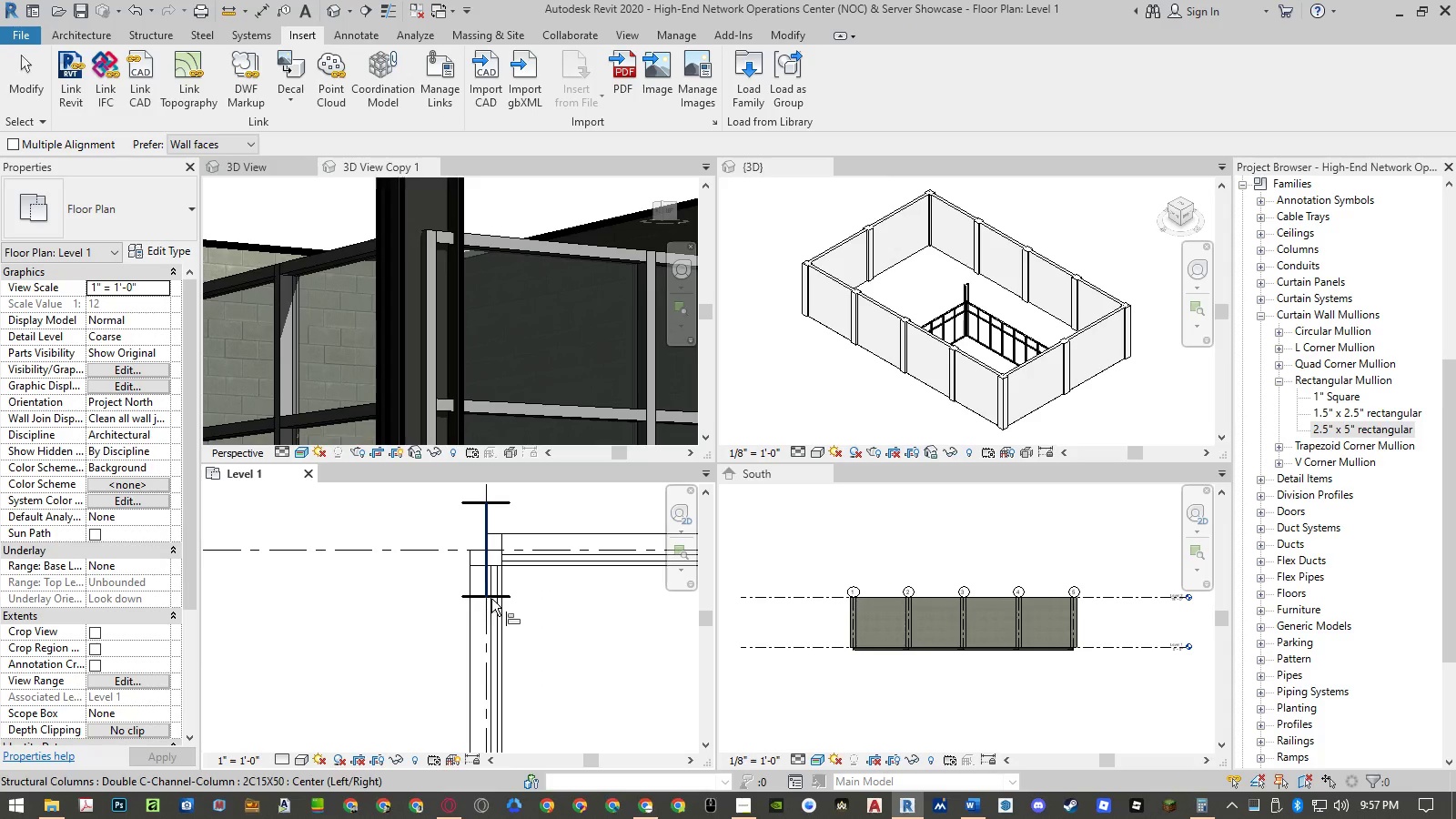 
key(Escape)
 